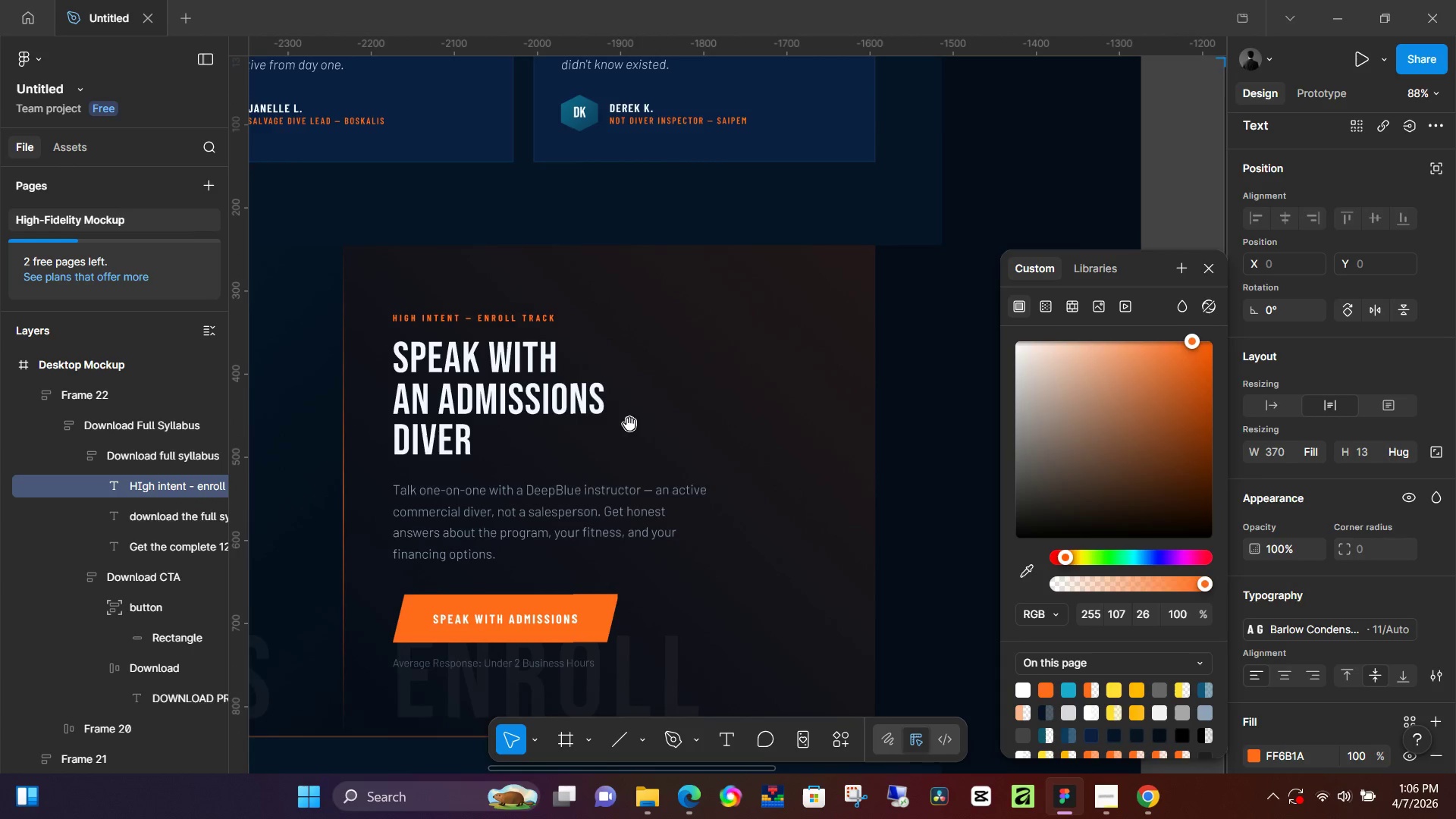 
hold_key(key=Space, duration=1.52)
 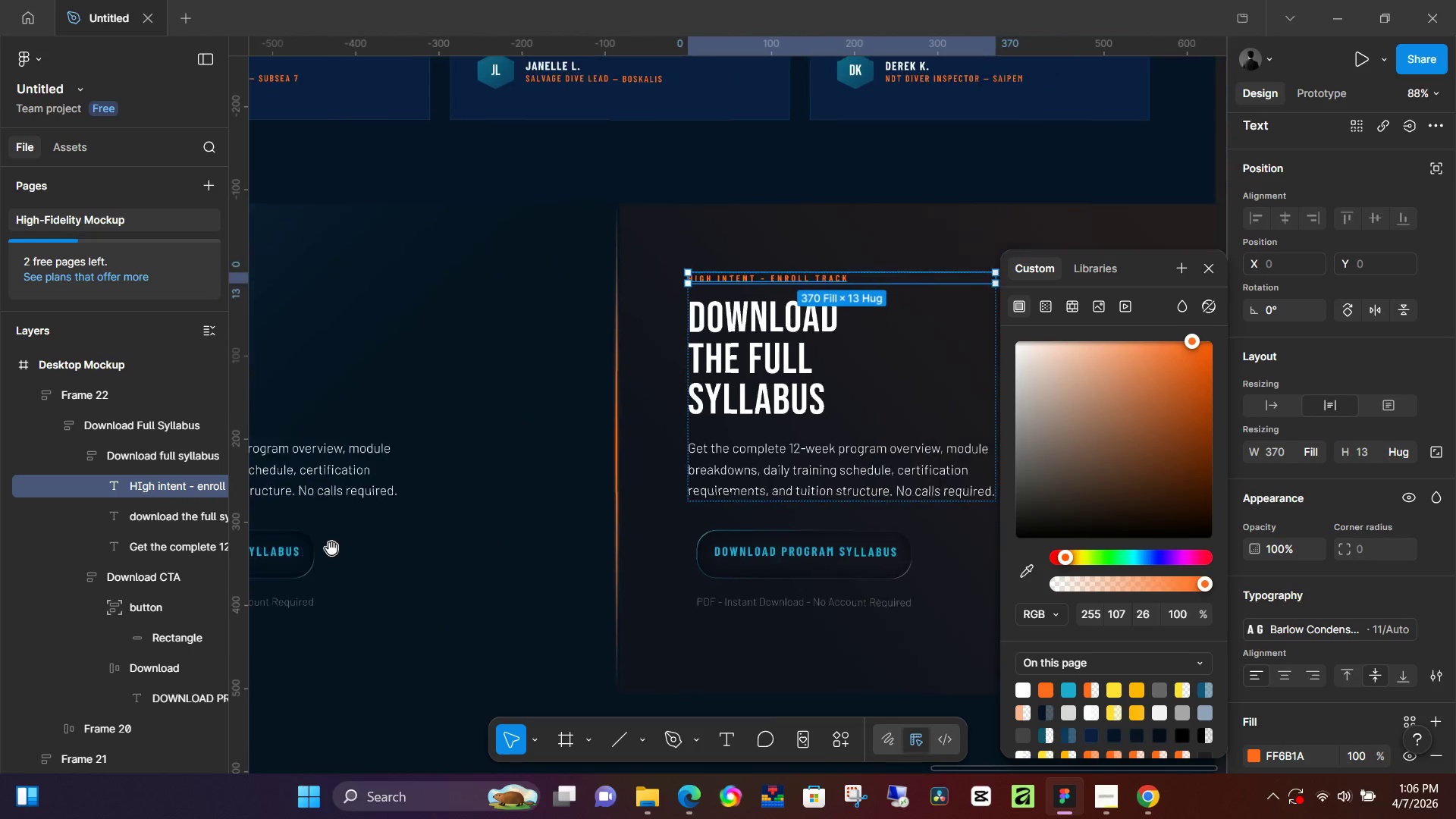 
left_click_drag(start_coordinate=[761, 435], to_coordinate=[30, 557])
 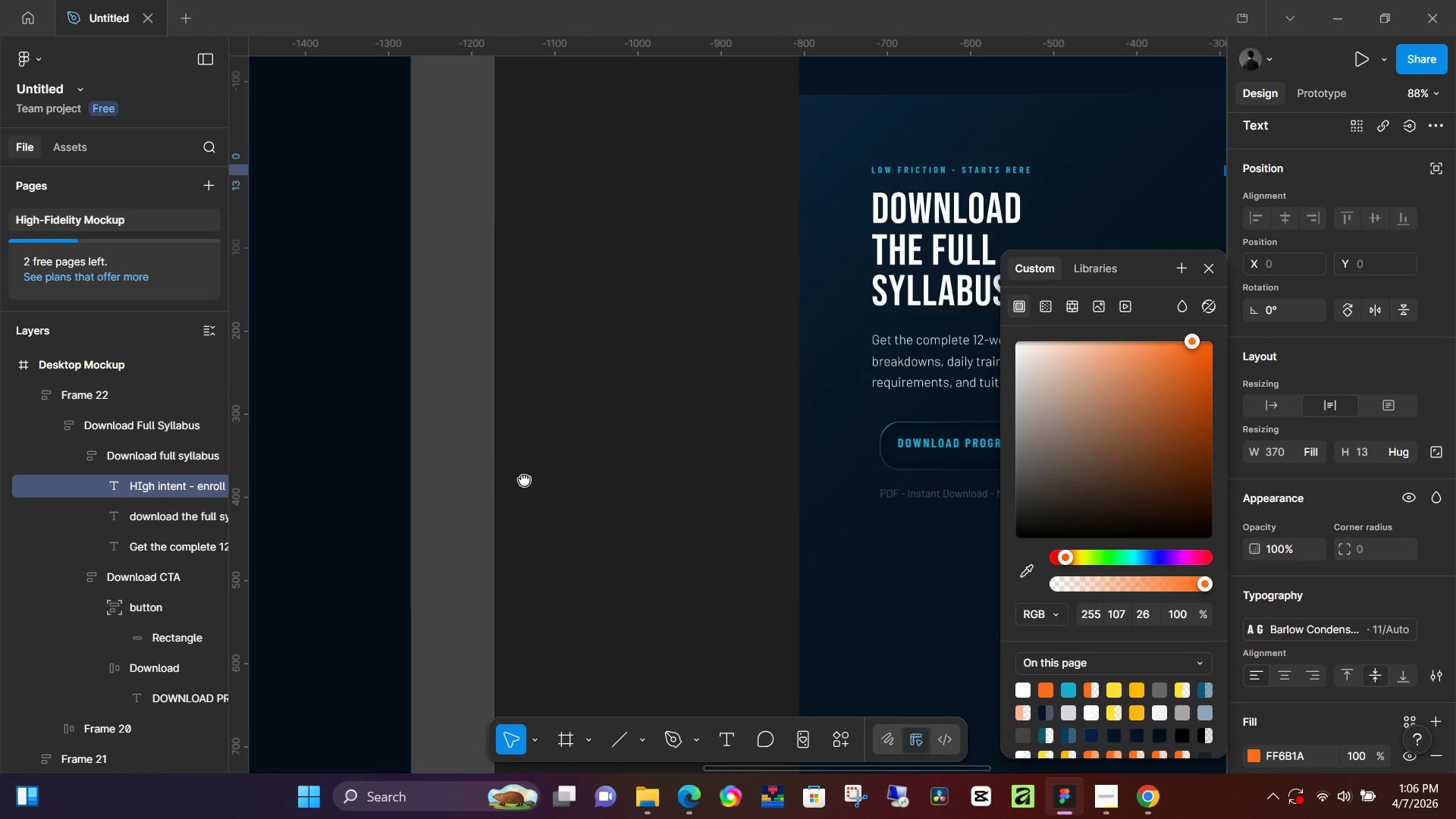 
left_click_drag(start_coordinate=[524, 479], to_coordinate=[271, 499])
 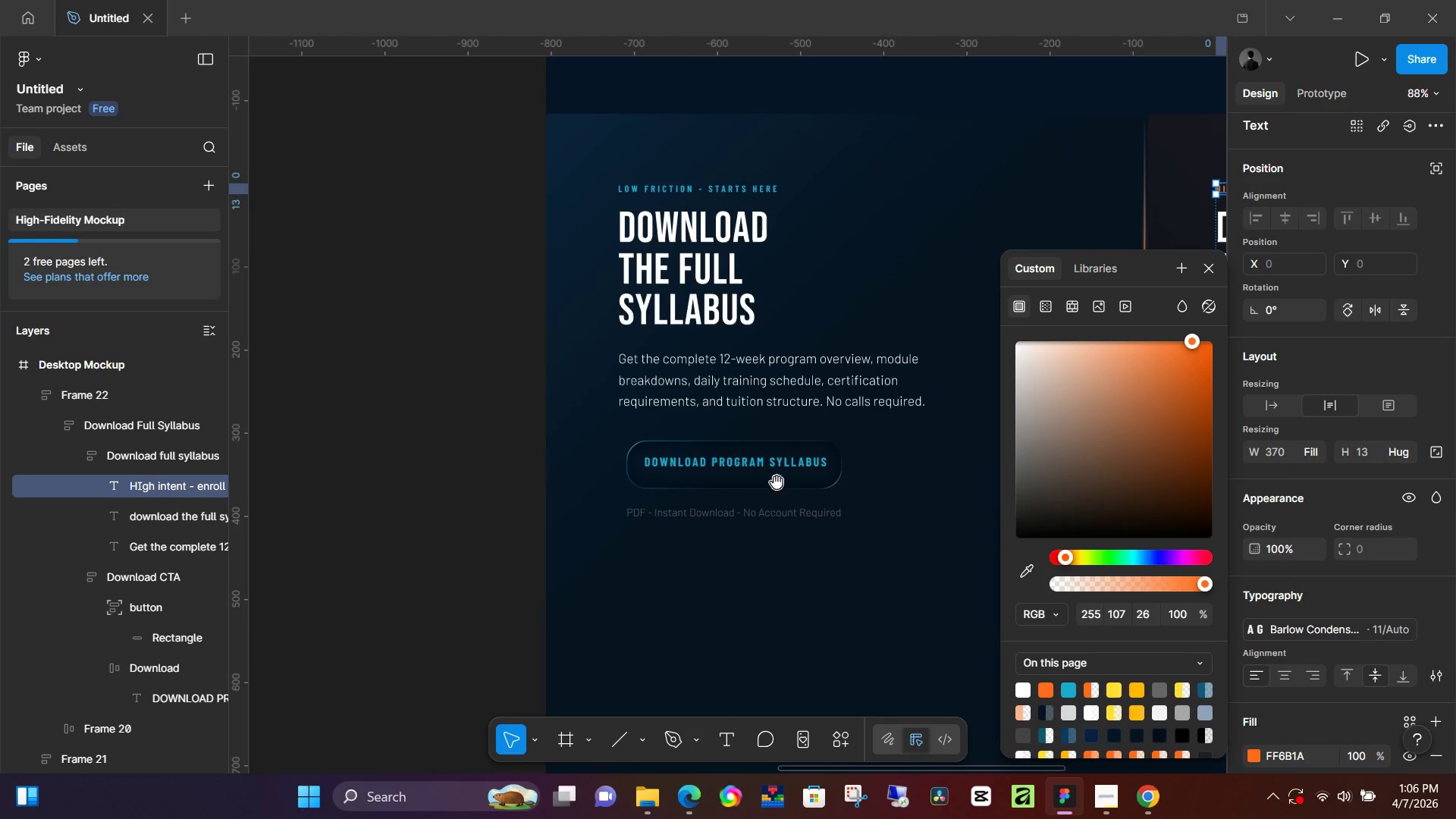 
hold_key(key=Space, duration=1.11)
 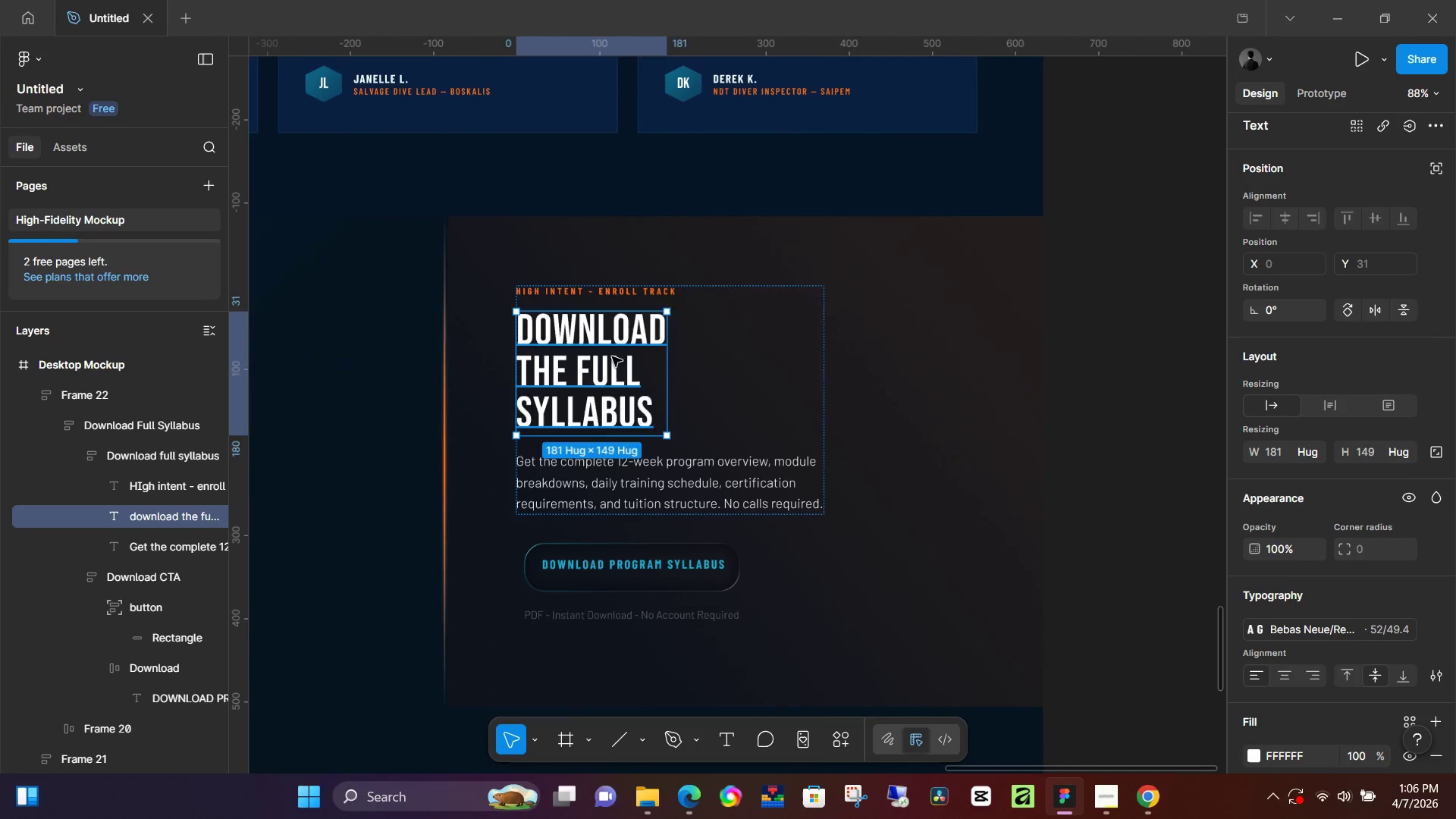 
left_click_drag(start_coordinate=[806, 487], to_coordinate=[278, 576])
 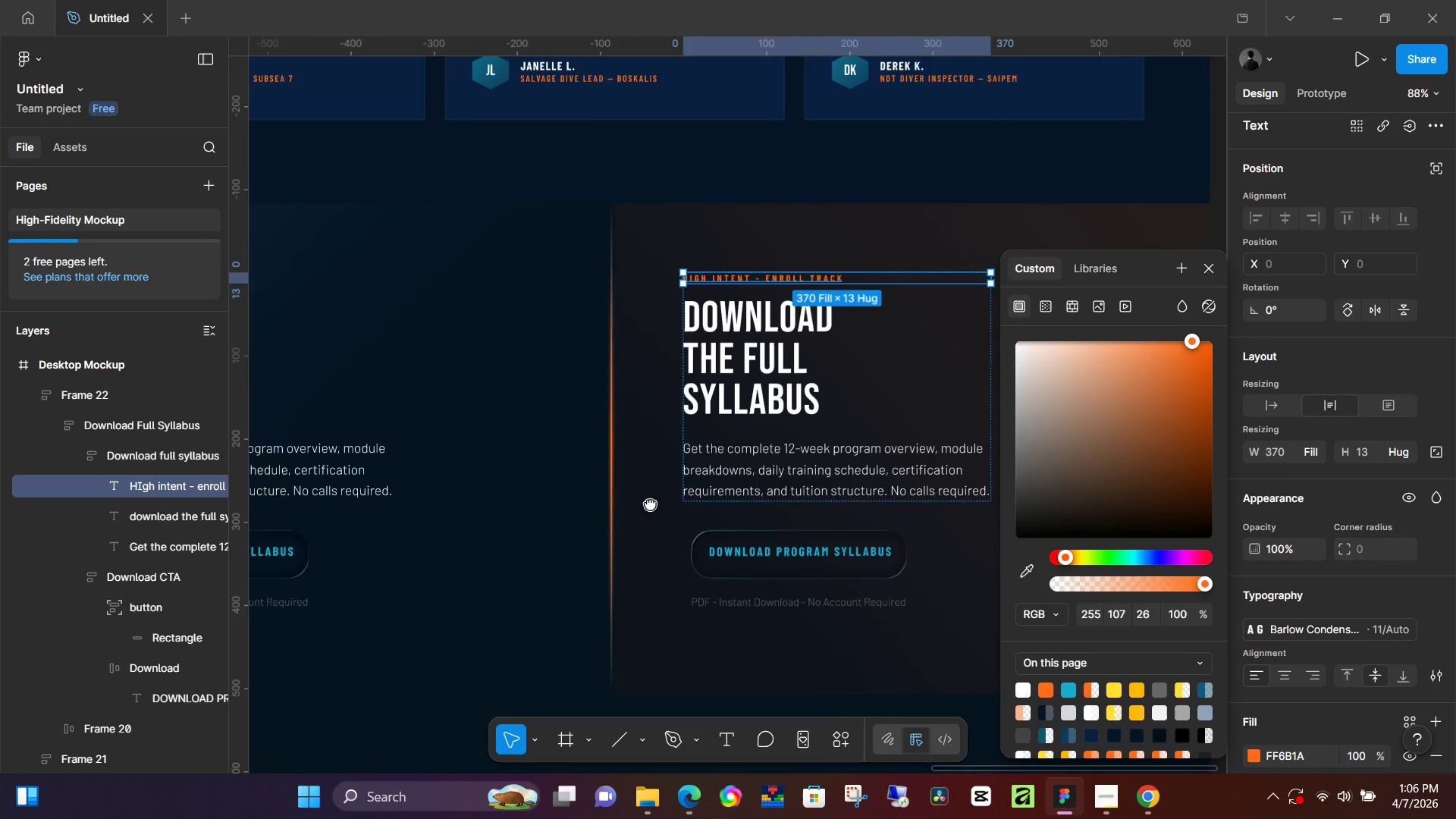 
left_click_drag(start_coordinate=[718, 493], to_coordinate=[547, 506])
 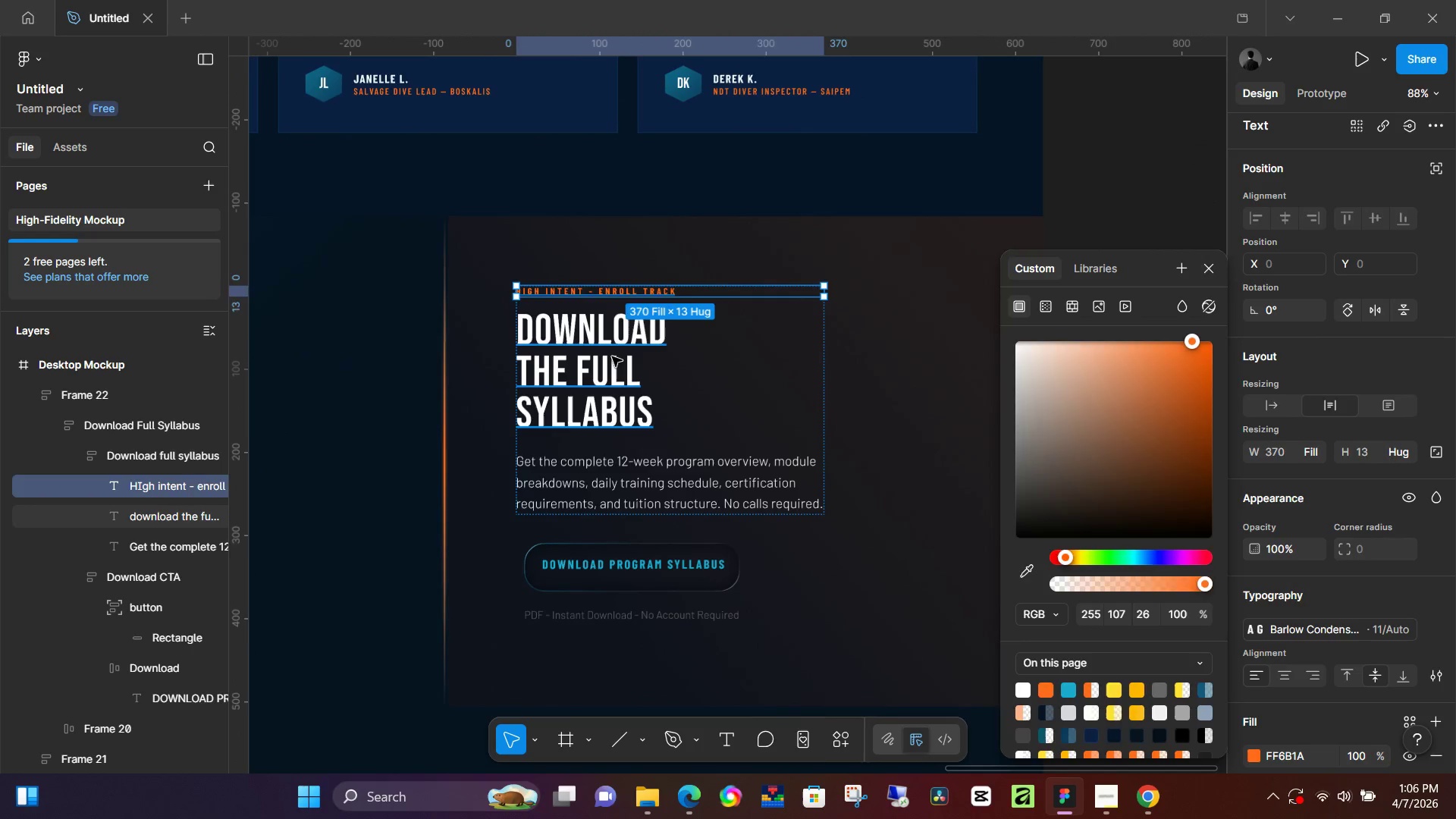 
double_click([612, 356])
 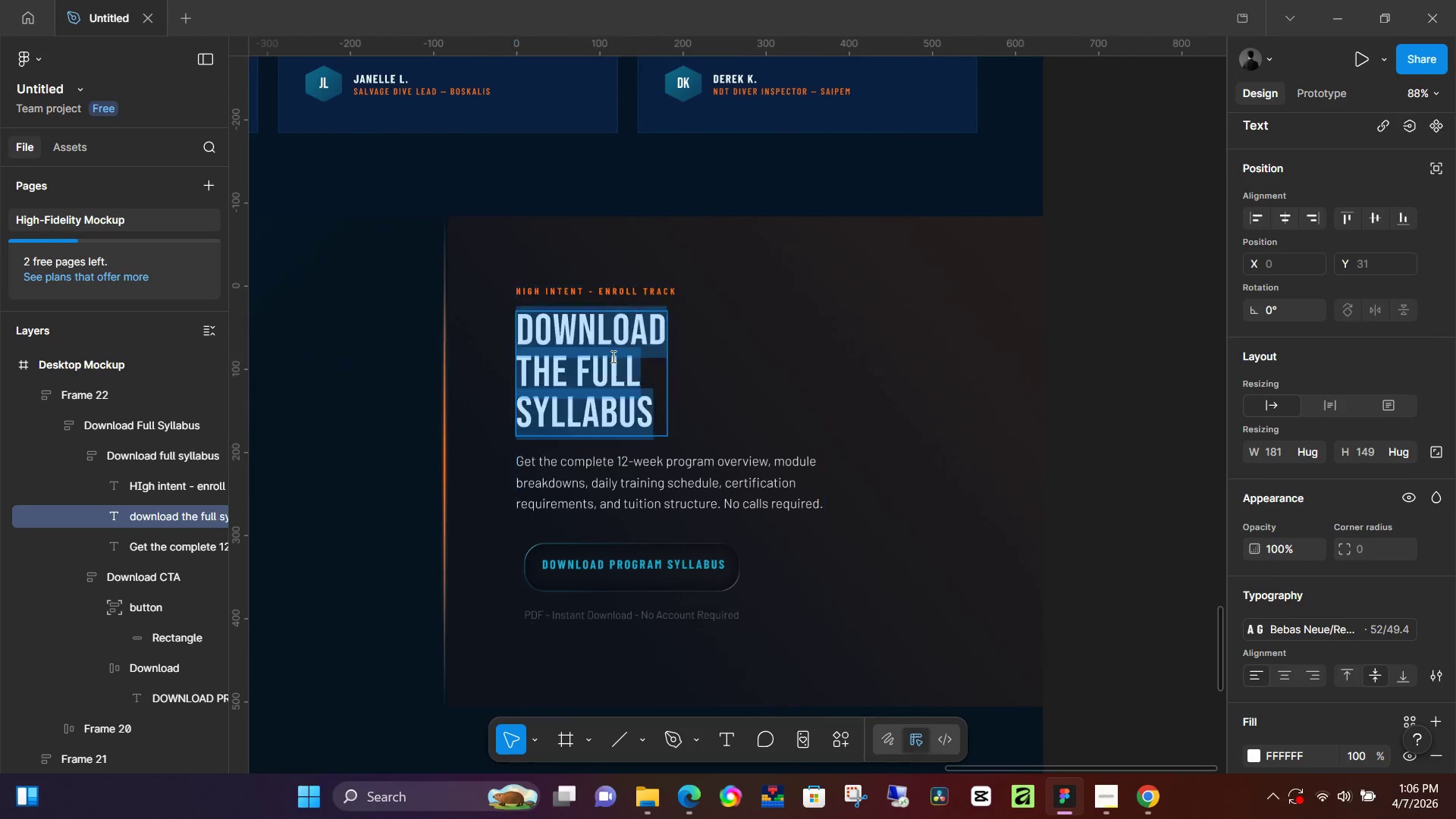 
triple_click([612, 356])
 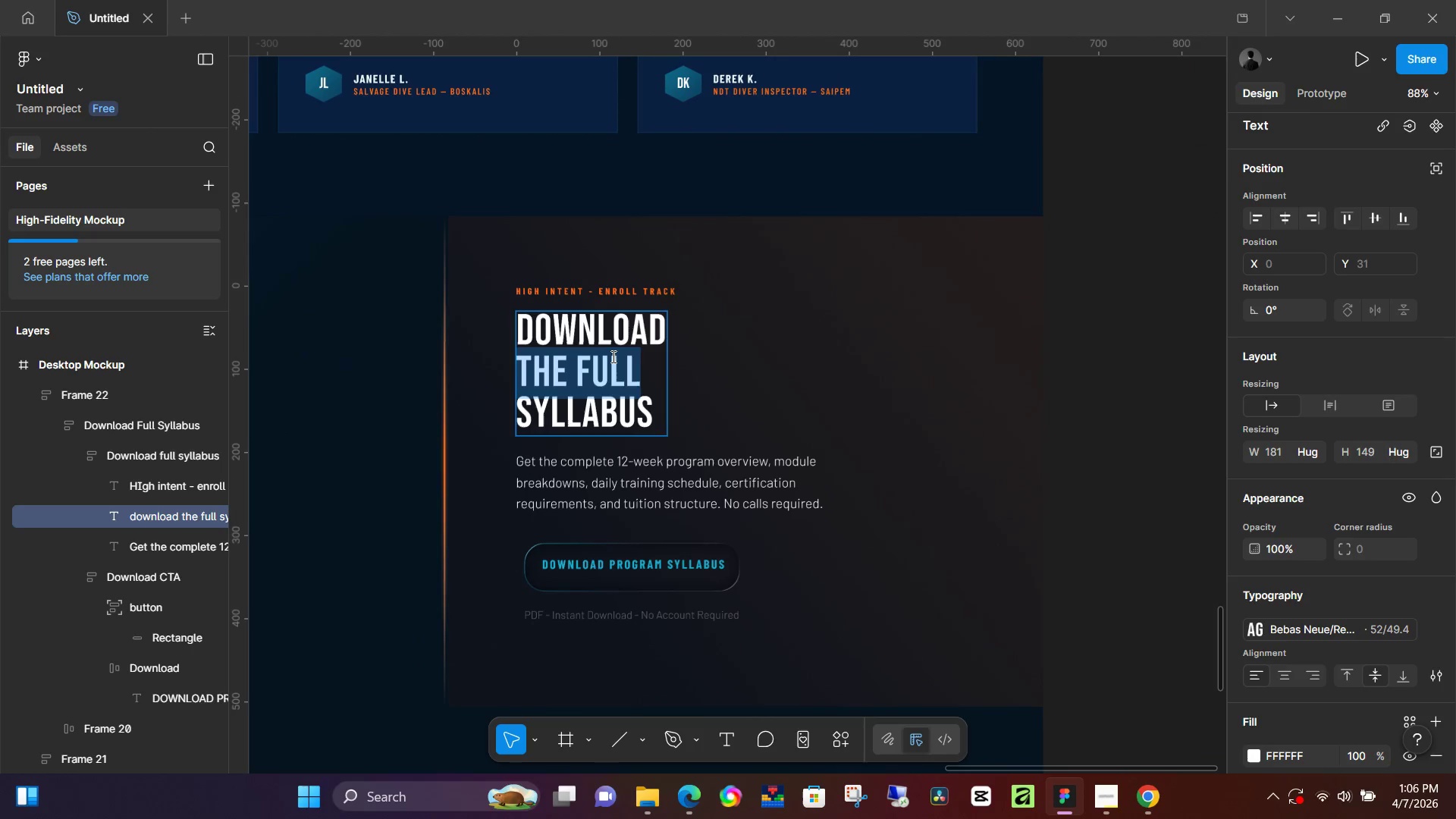 
key(Control+ControlLeft)
 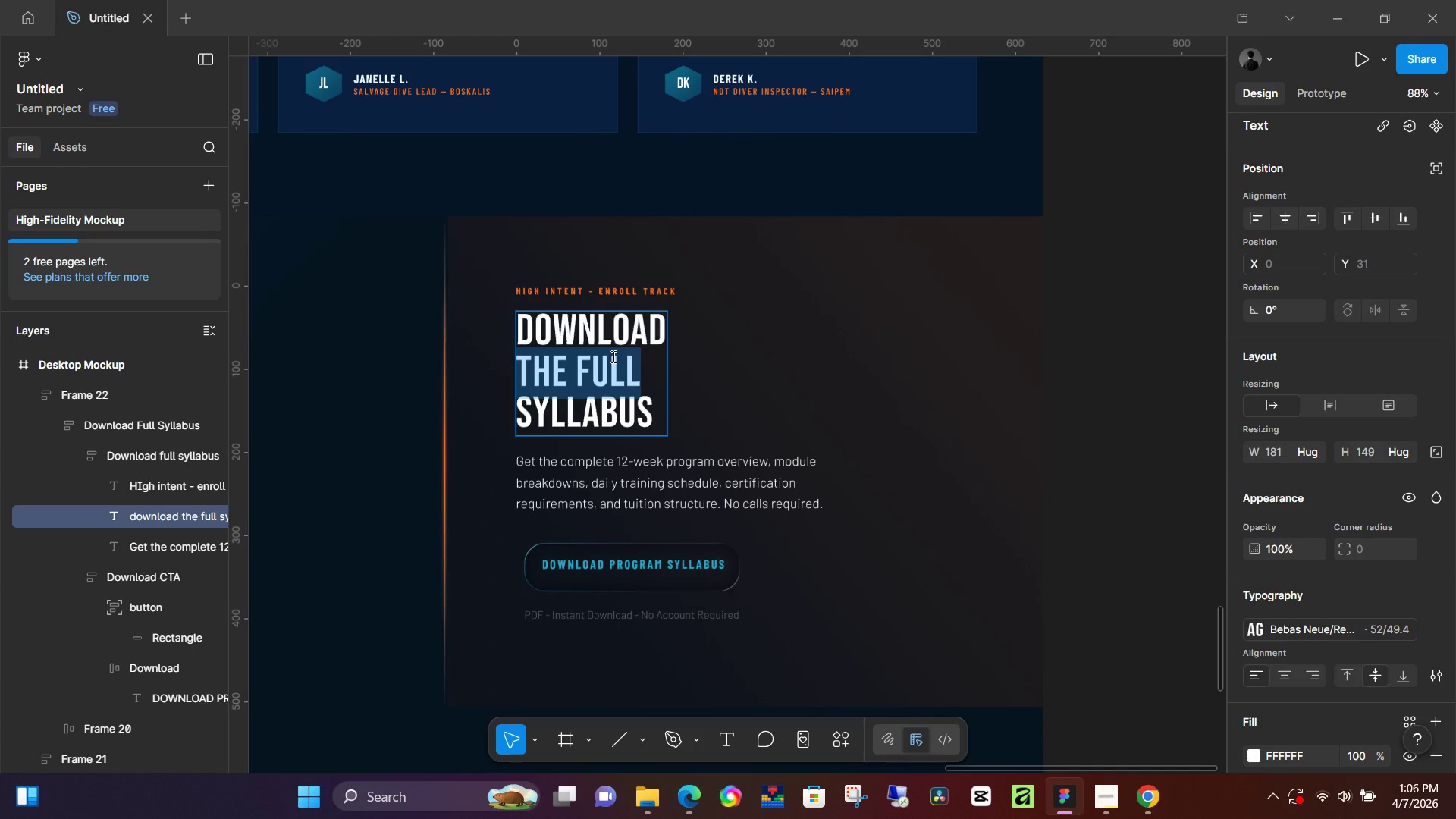 
key(Control+A)
 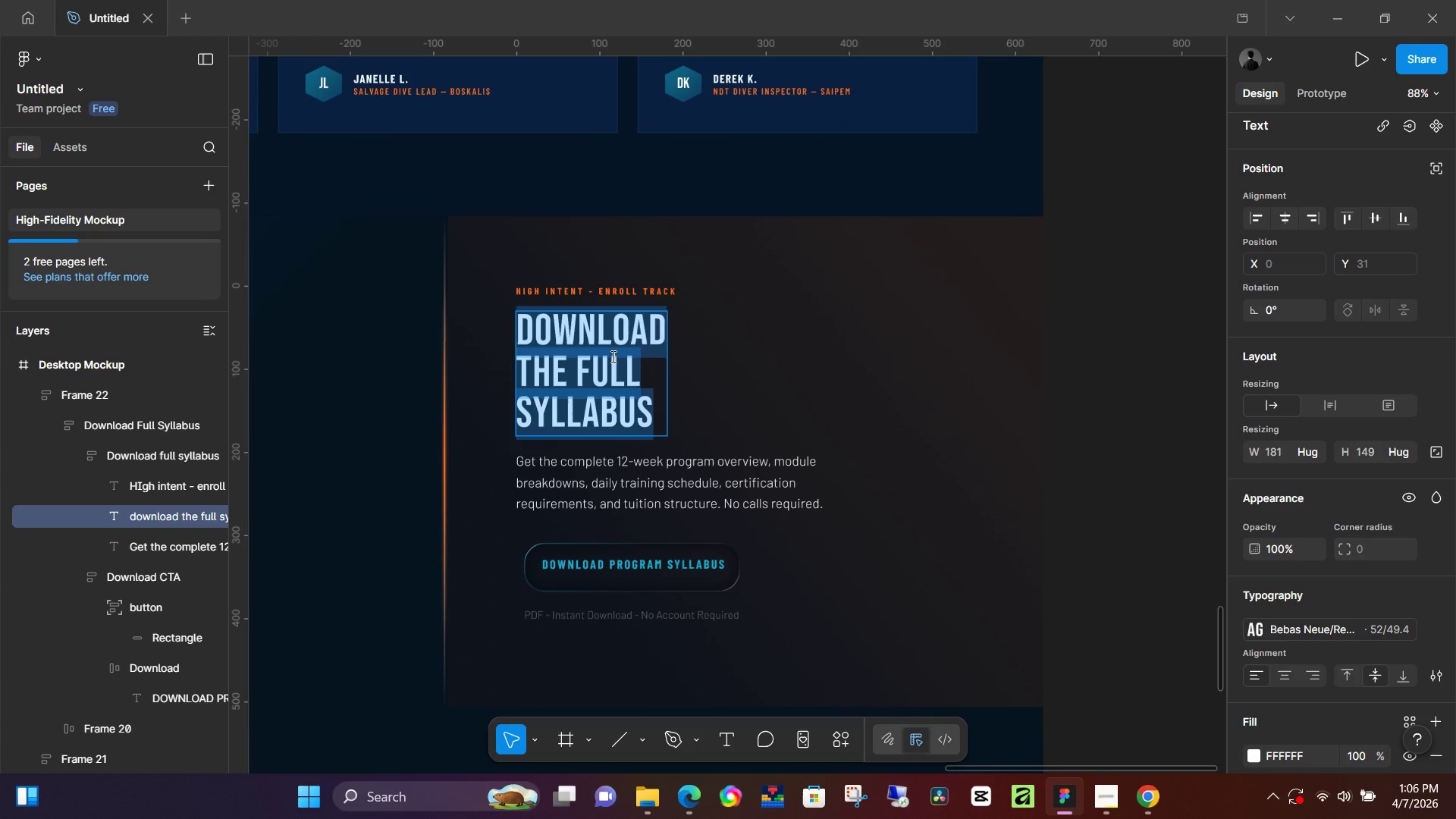 
type(speak with)
 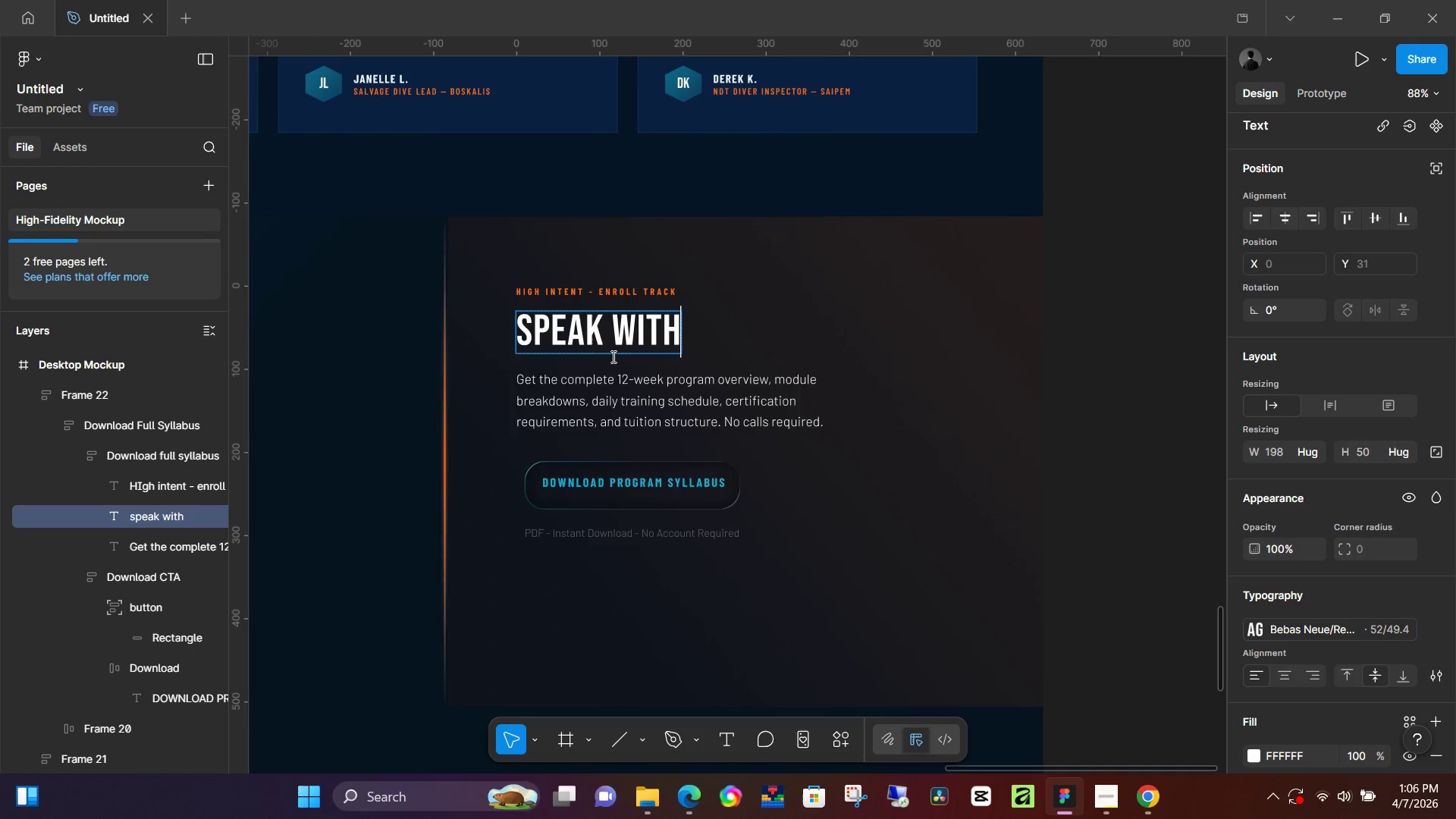 
key(Enter)
 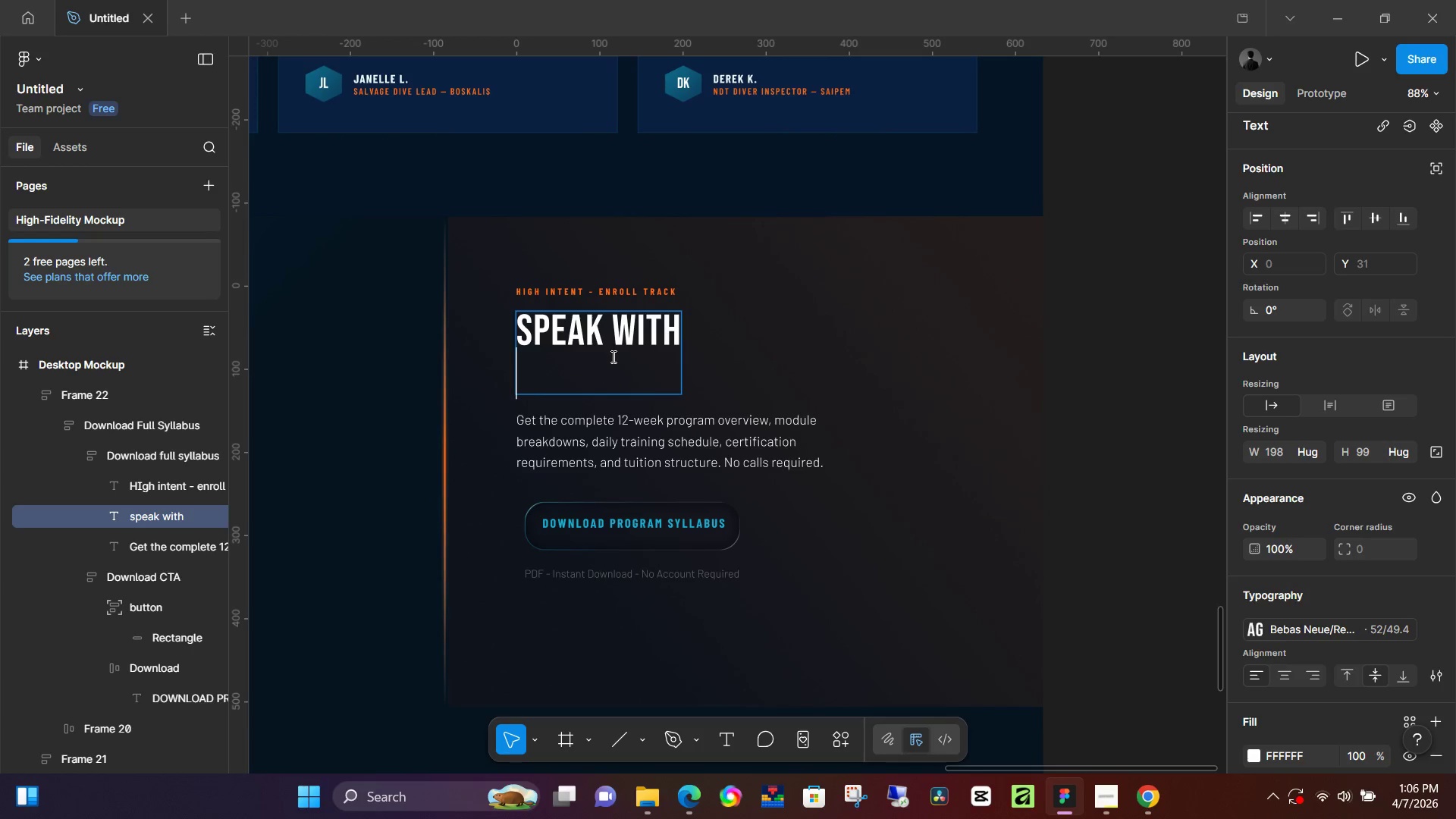 
type(an admissopns)
key(Backspace)
key(Backspace)
key(Backspace)
key(Backspace)
type(ions)
 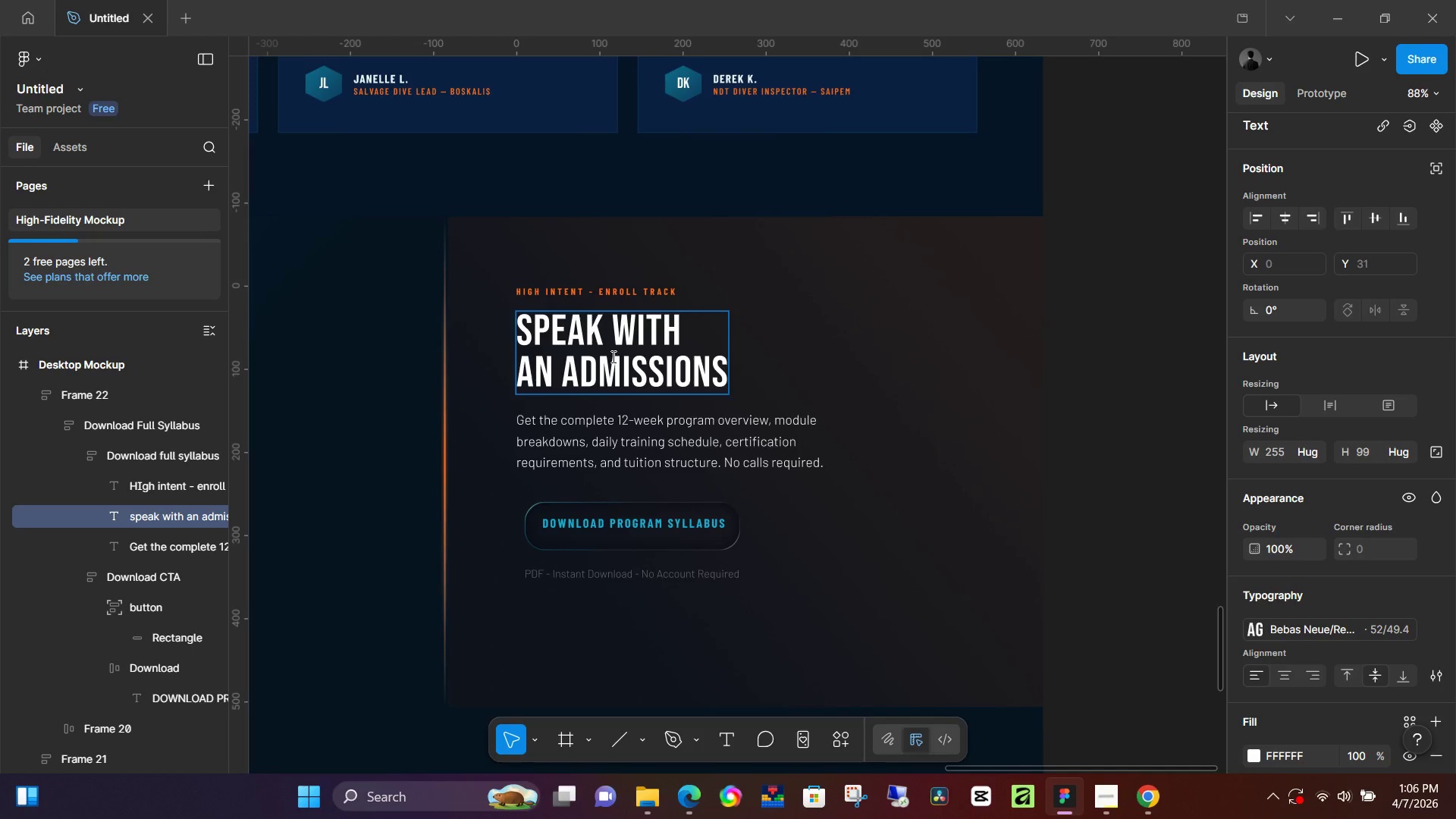 
key(Enter)
 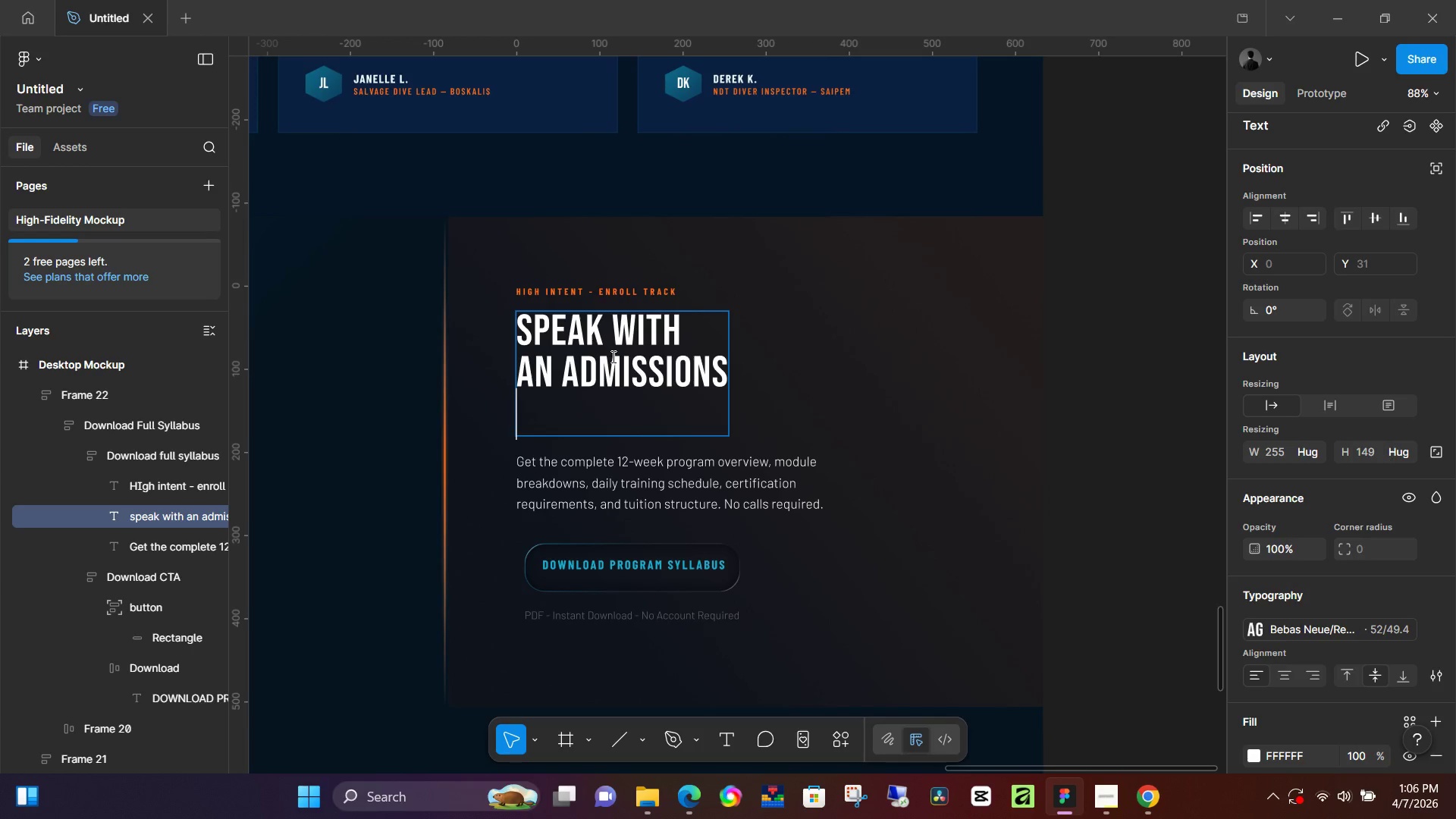 
type(divr)
 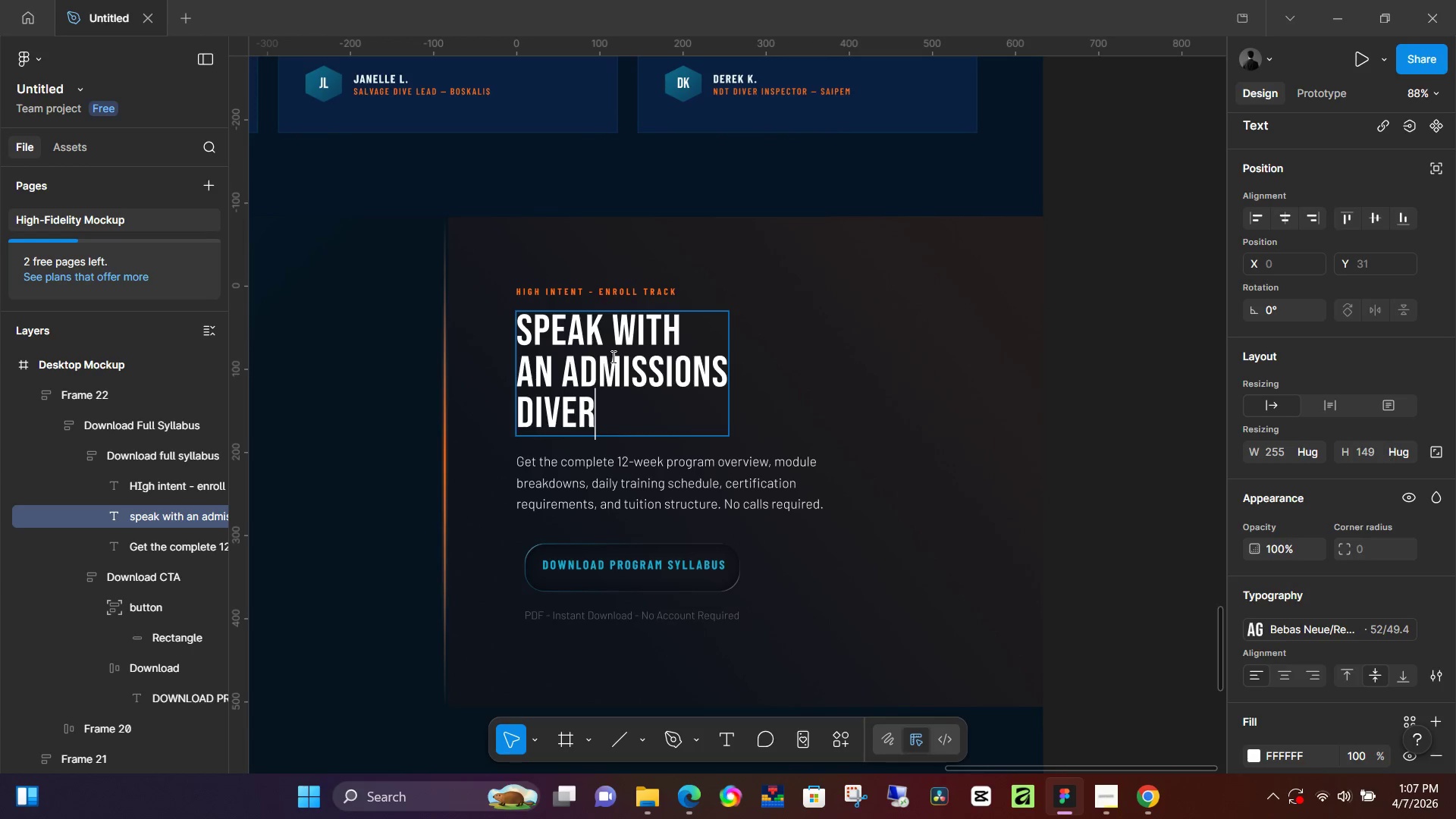 
hold_key(key=E, duration=0.33)
 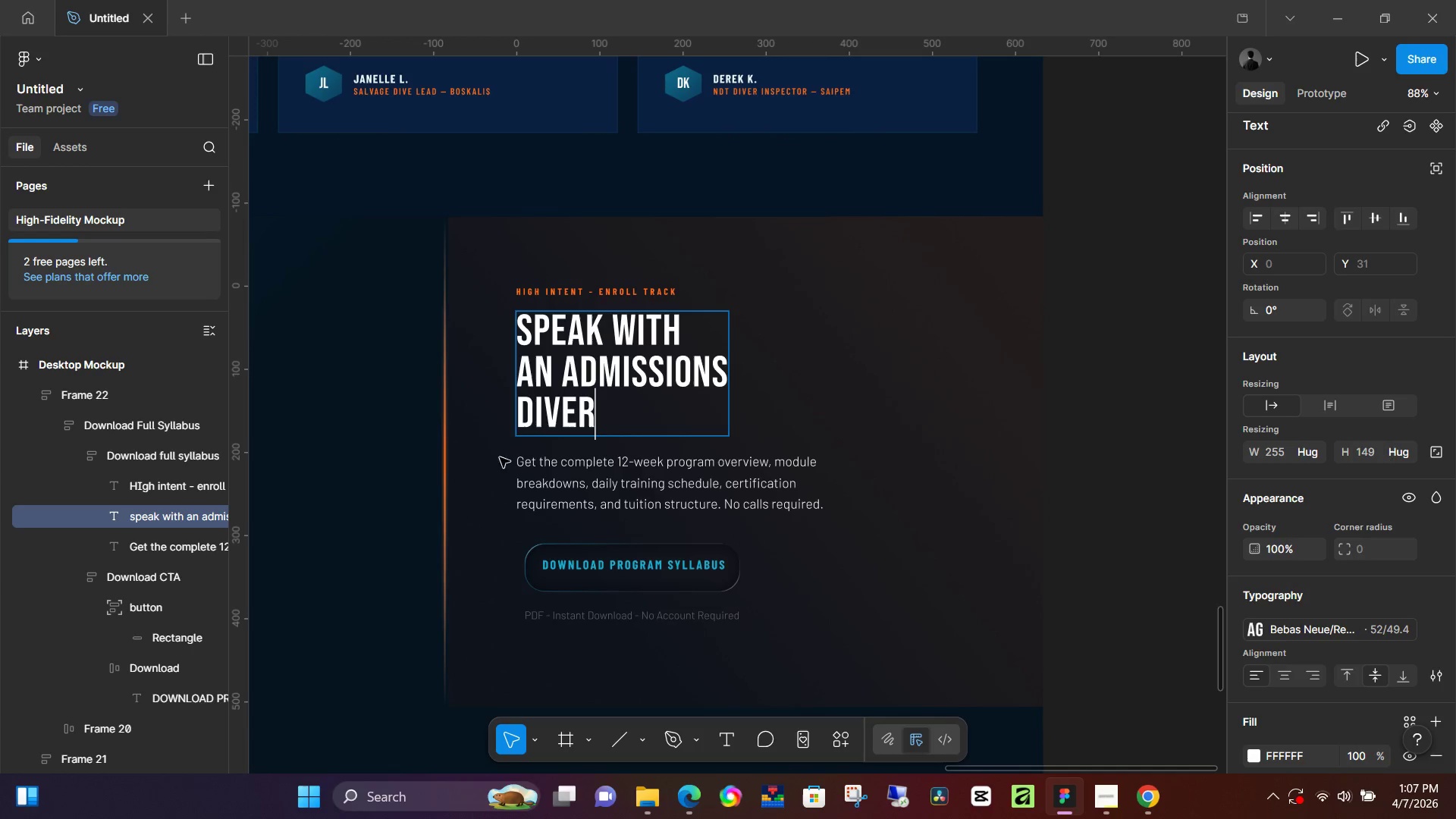 
left_click([1069, 491])
 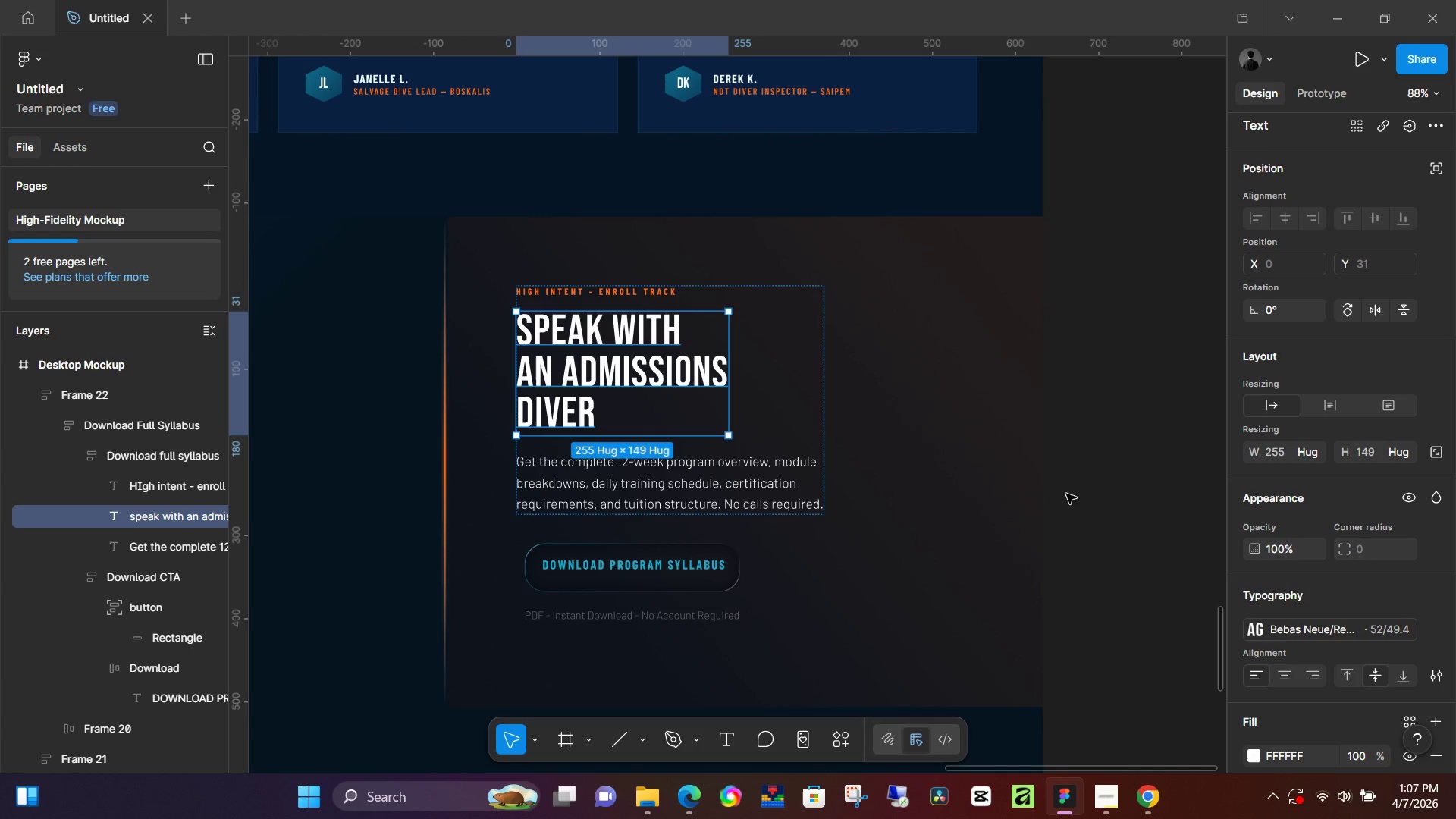 
hold_key(key=Space, duration=1.5)
 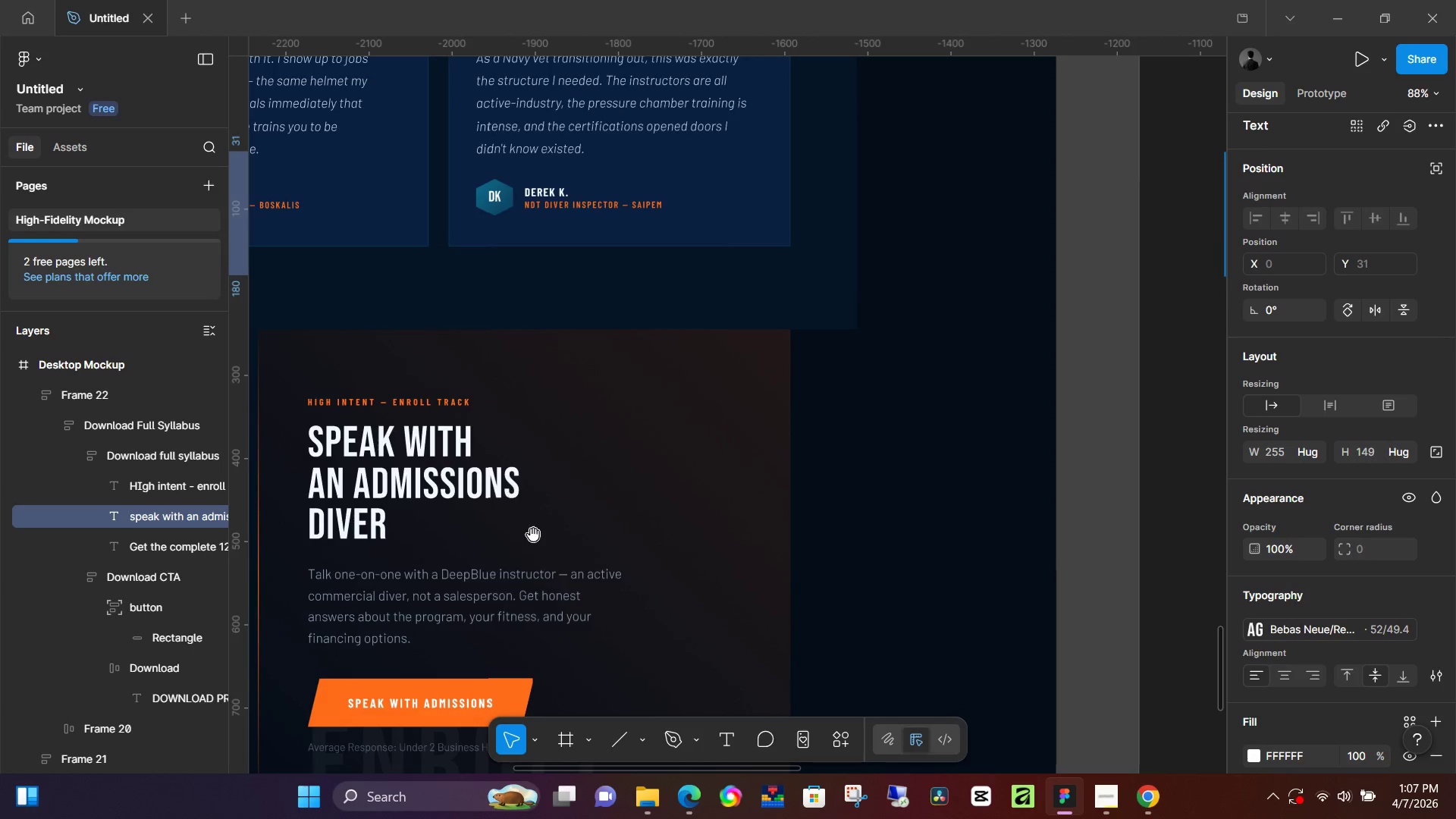 
left_click_drag(start_coordinate=[447, 534], to_coordinate=[1090, 561])
 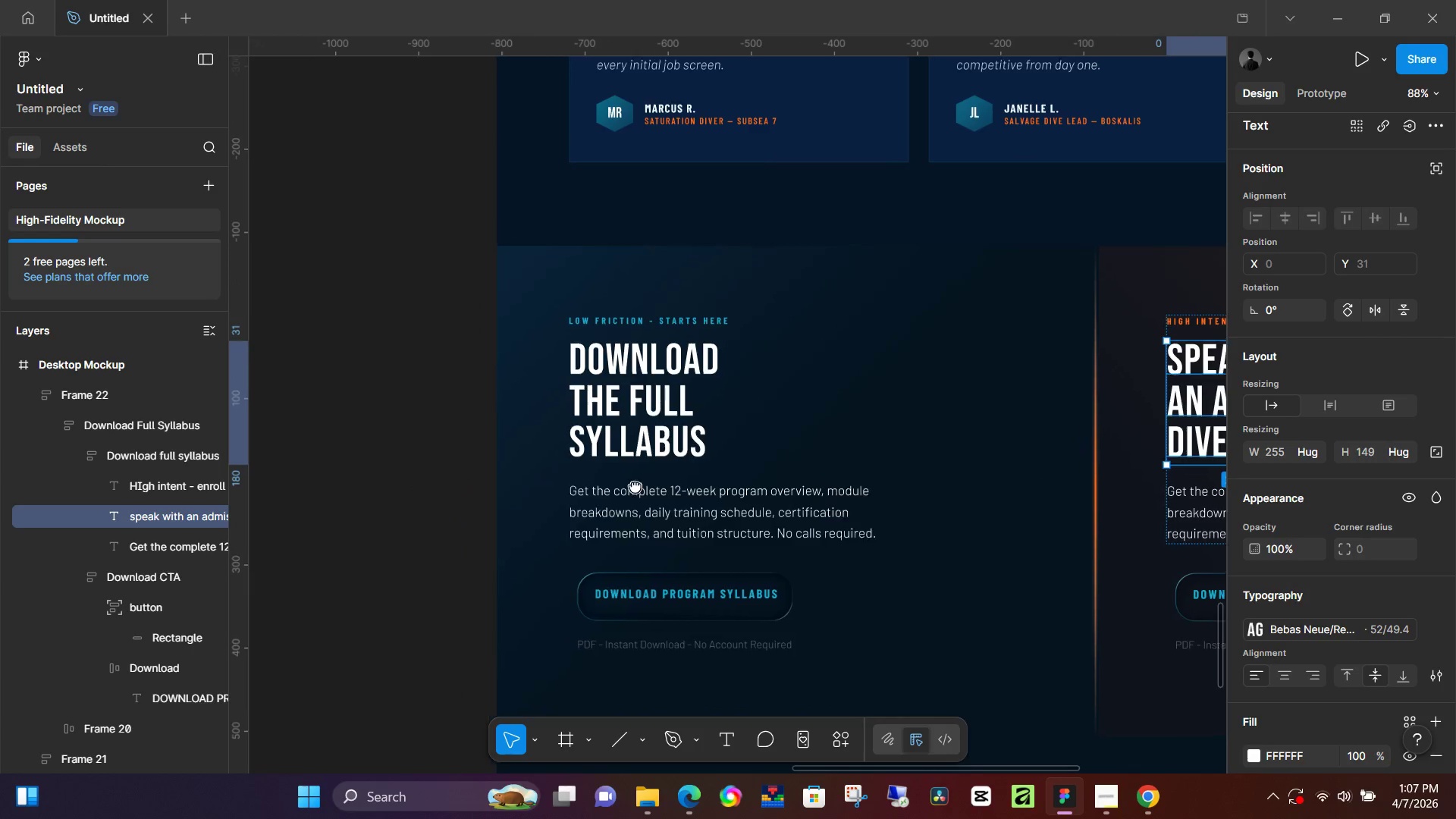 
left_click_drag(start_coordinate=[494, 481], to_coordinate=[930, 391])
 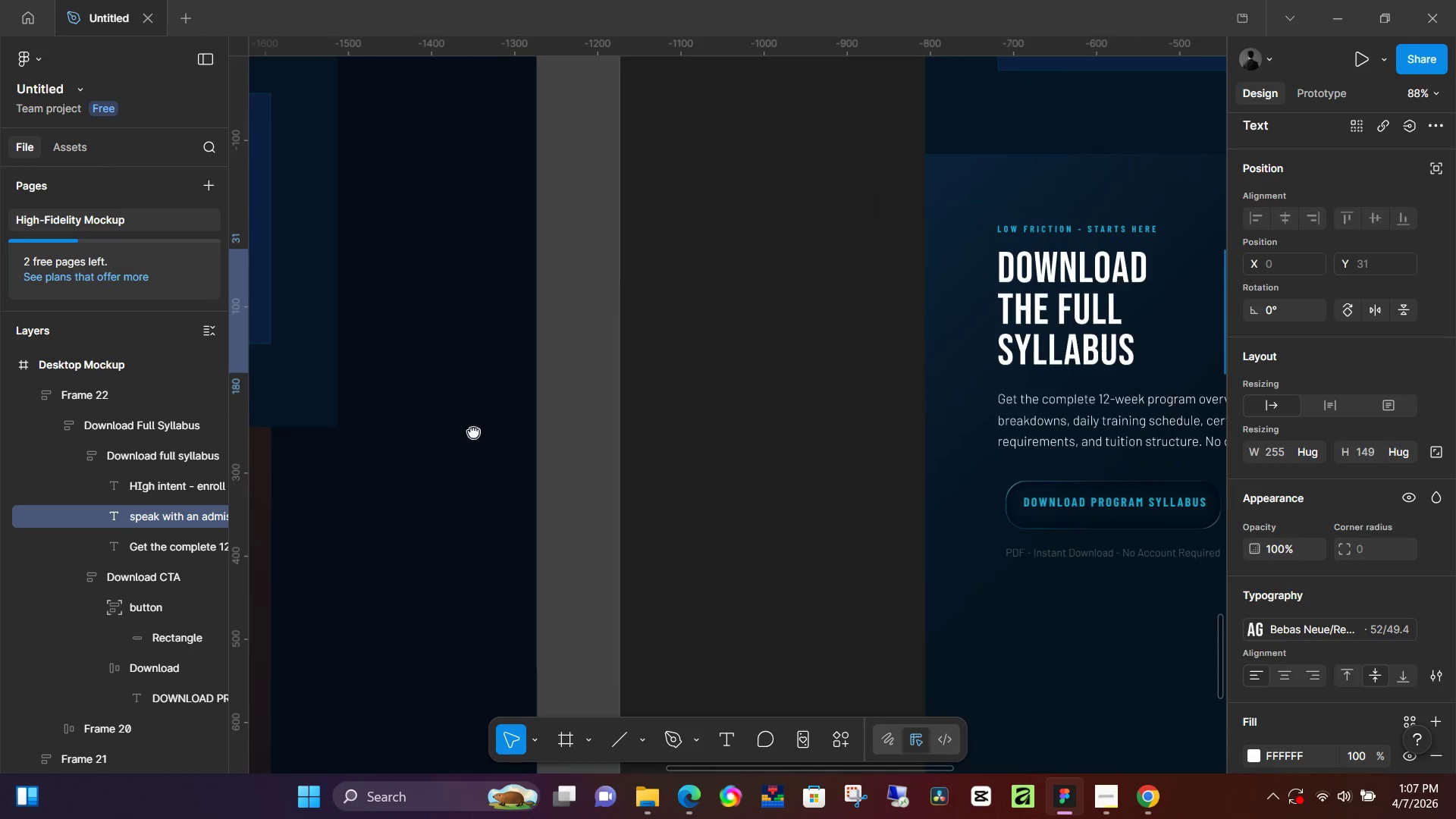 
left_click_drag(start_coordinate=[427, 431], to_coordinate=[946, 334])
 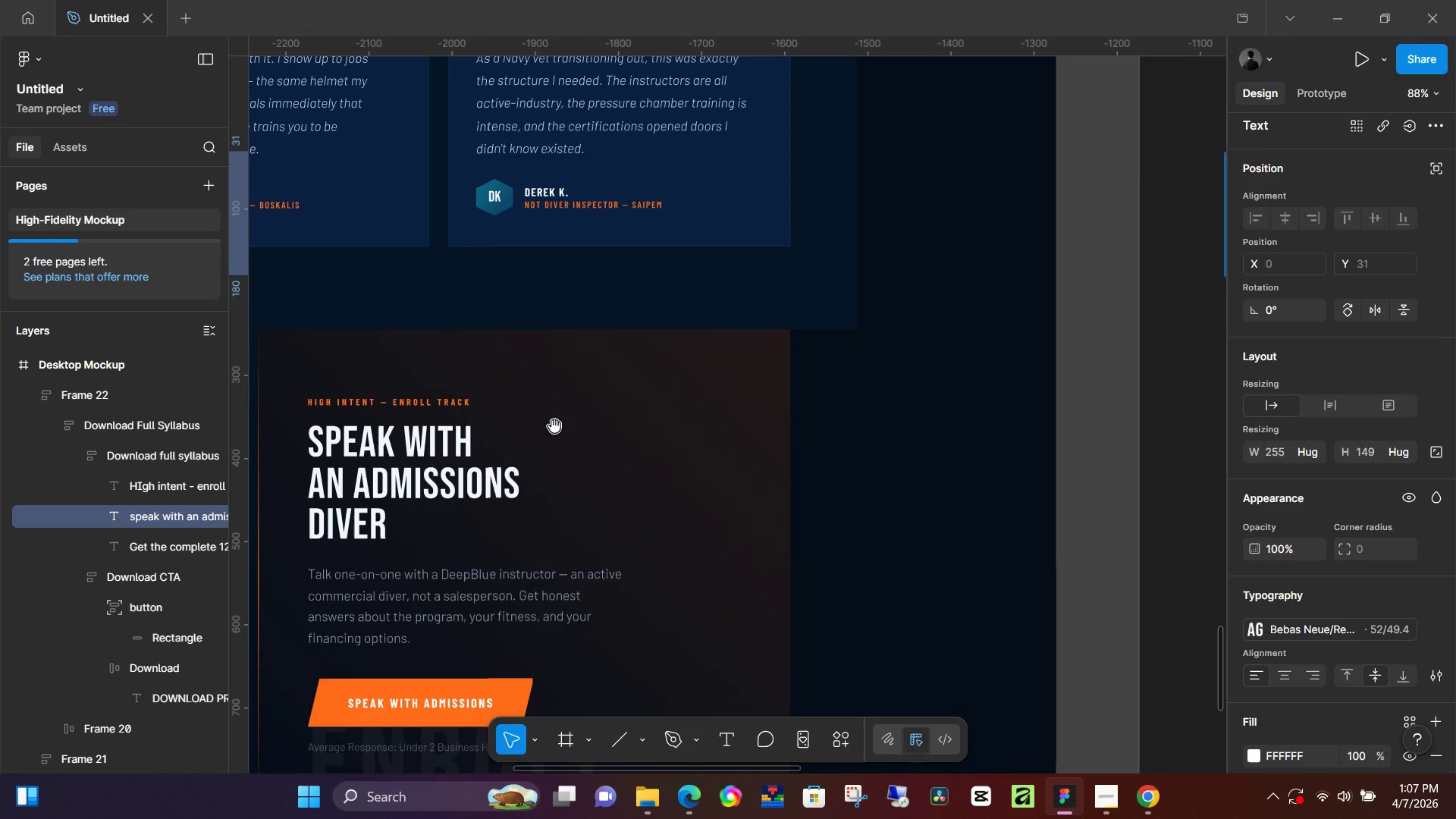 
hold_key(key=Space, duration=0.81)
 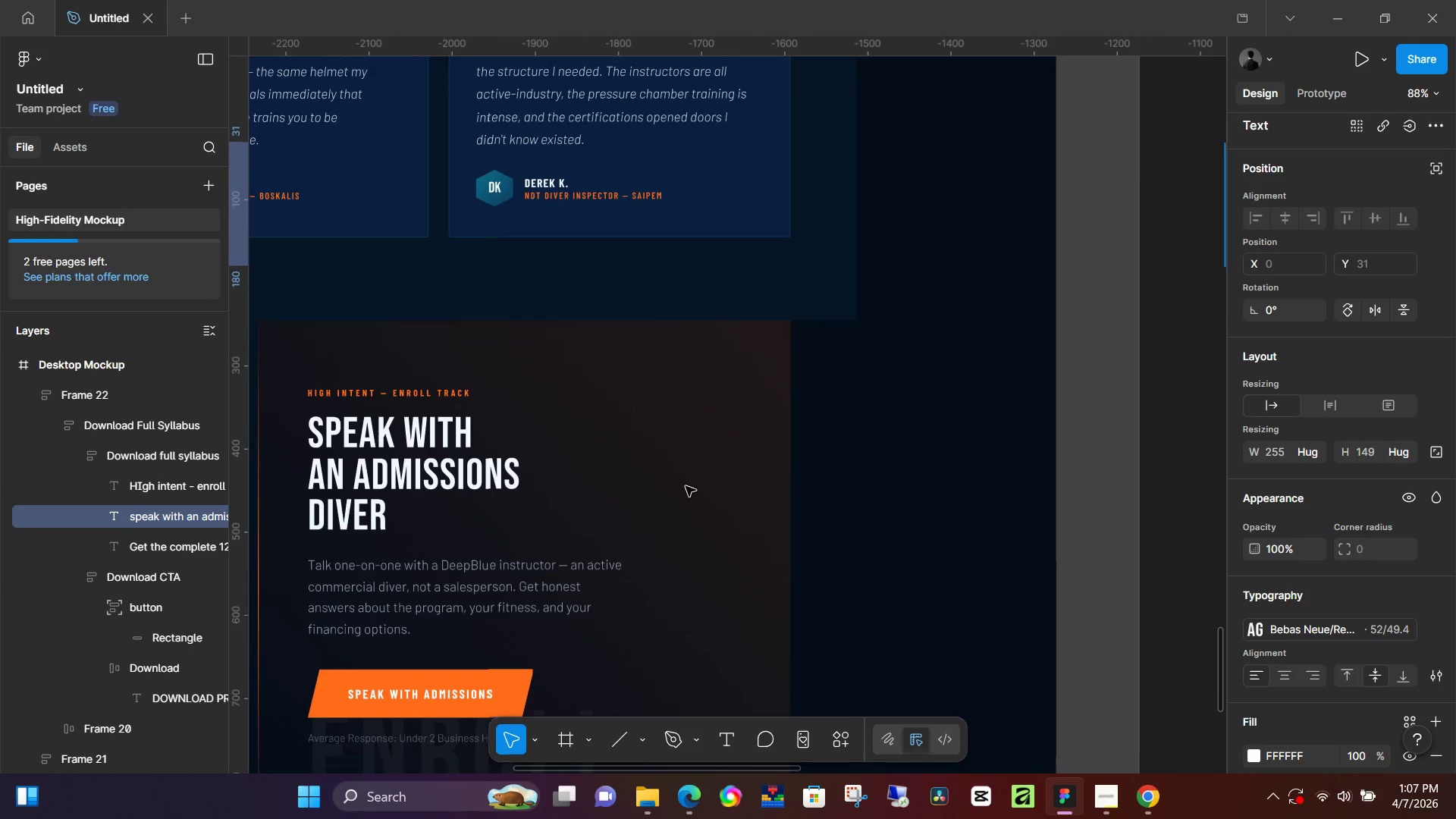 
key(Control+ControlLeft)
 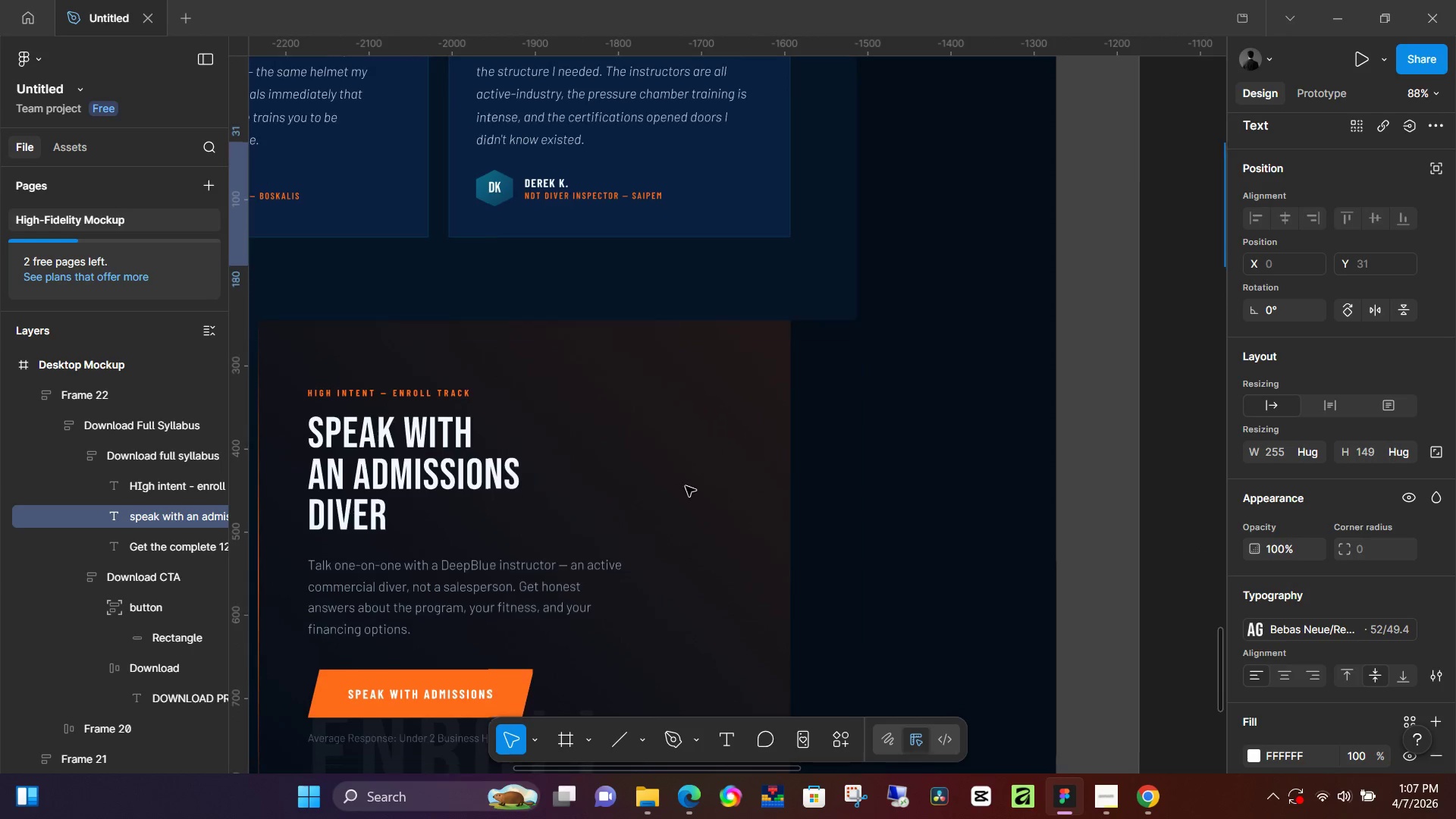 
hold_key(key=Space, duration=0.41)
 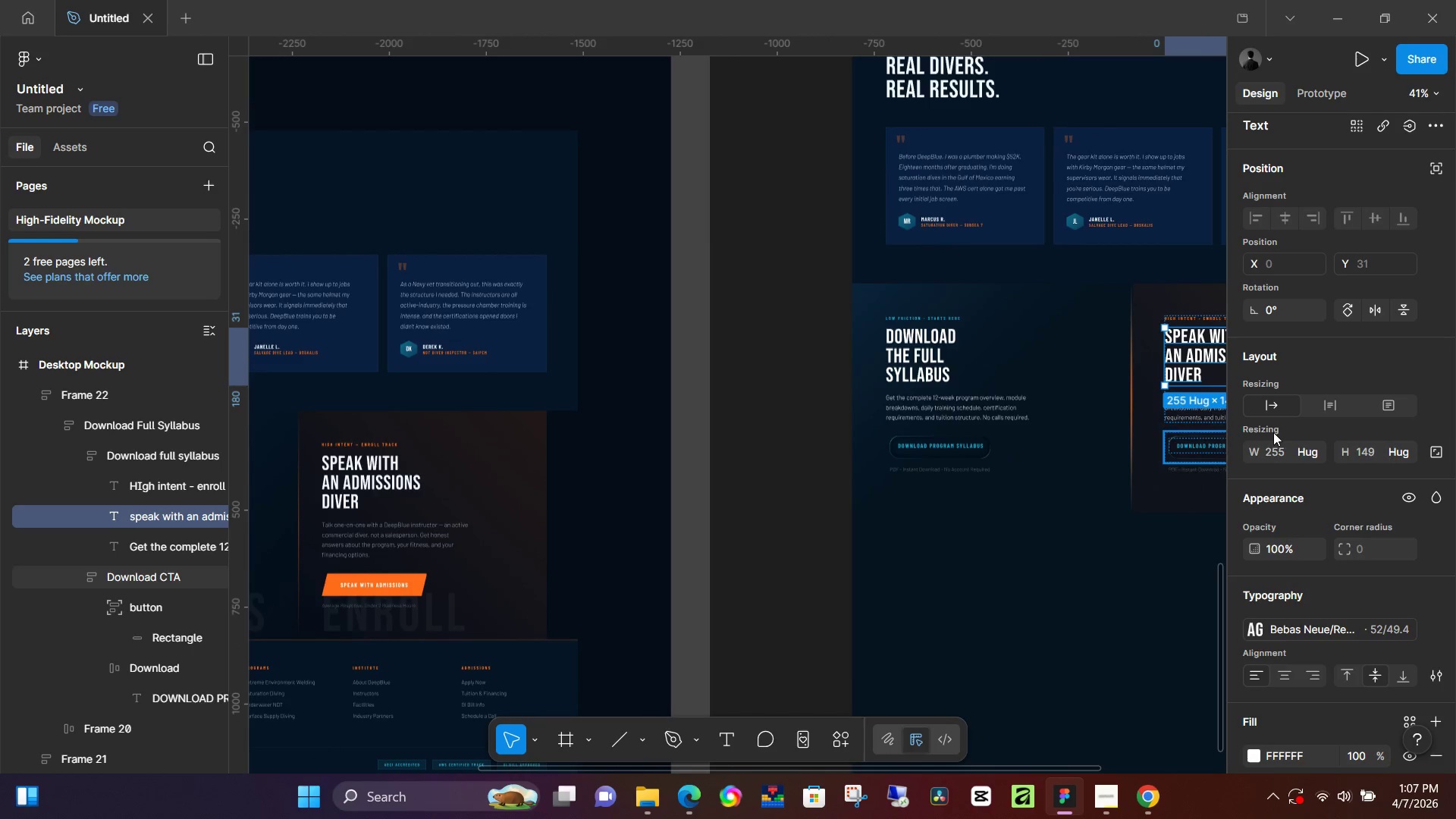 
left_click_drag(start_coordinate=[962, 552], to_coordinate=[772, 554])
 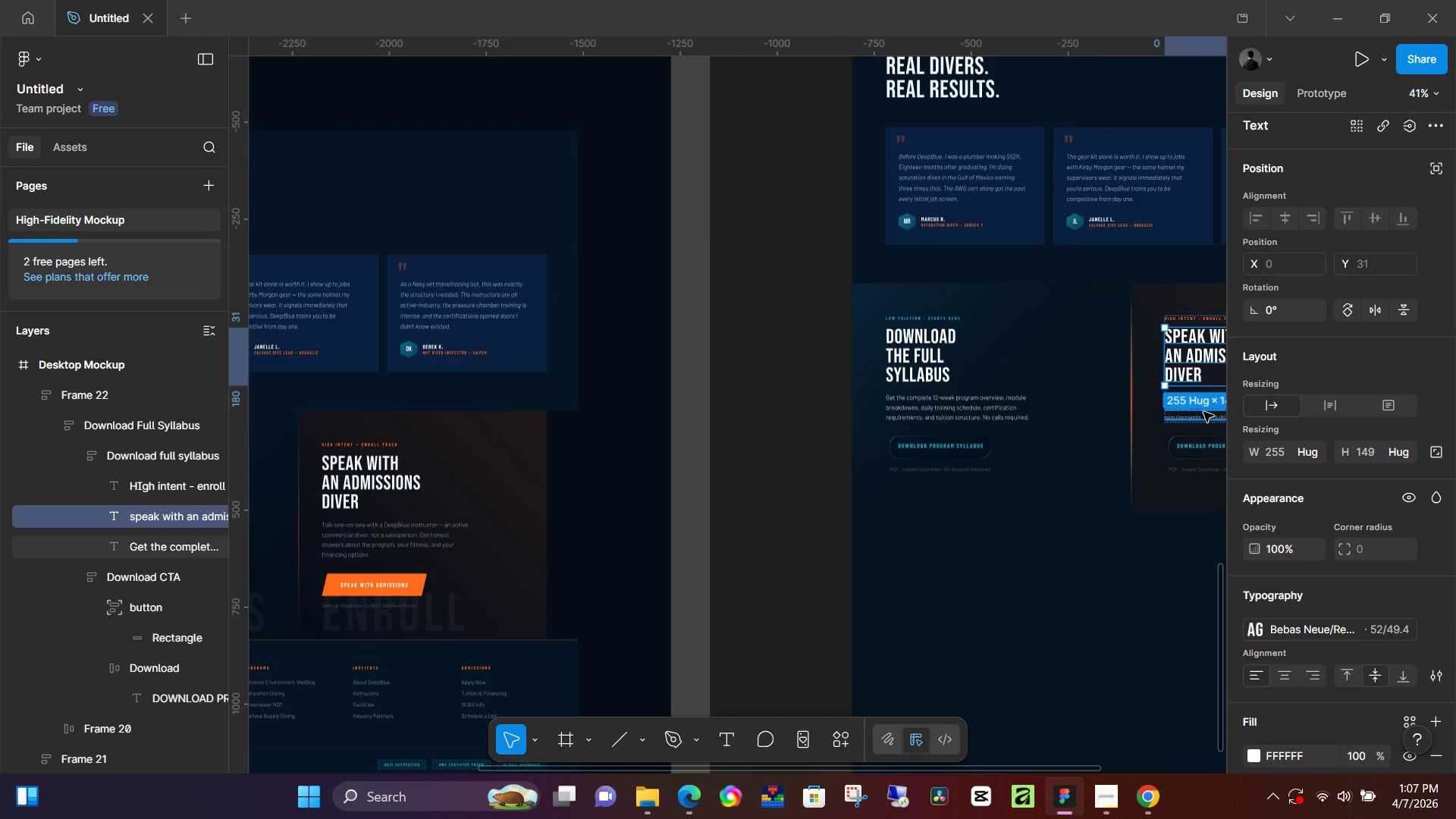 
scroll: coordinate [698, 485], scroll_direction: down, amount: 6.0
 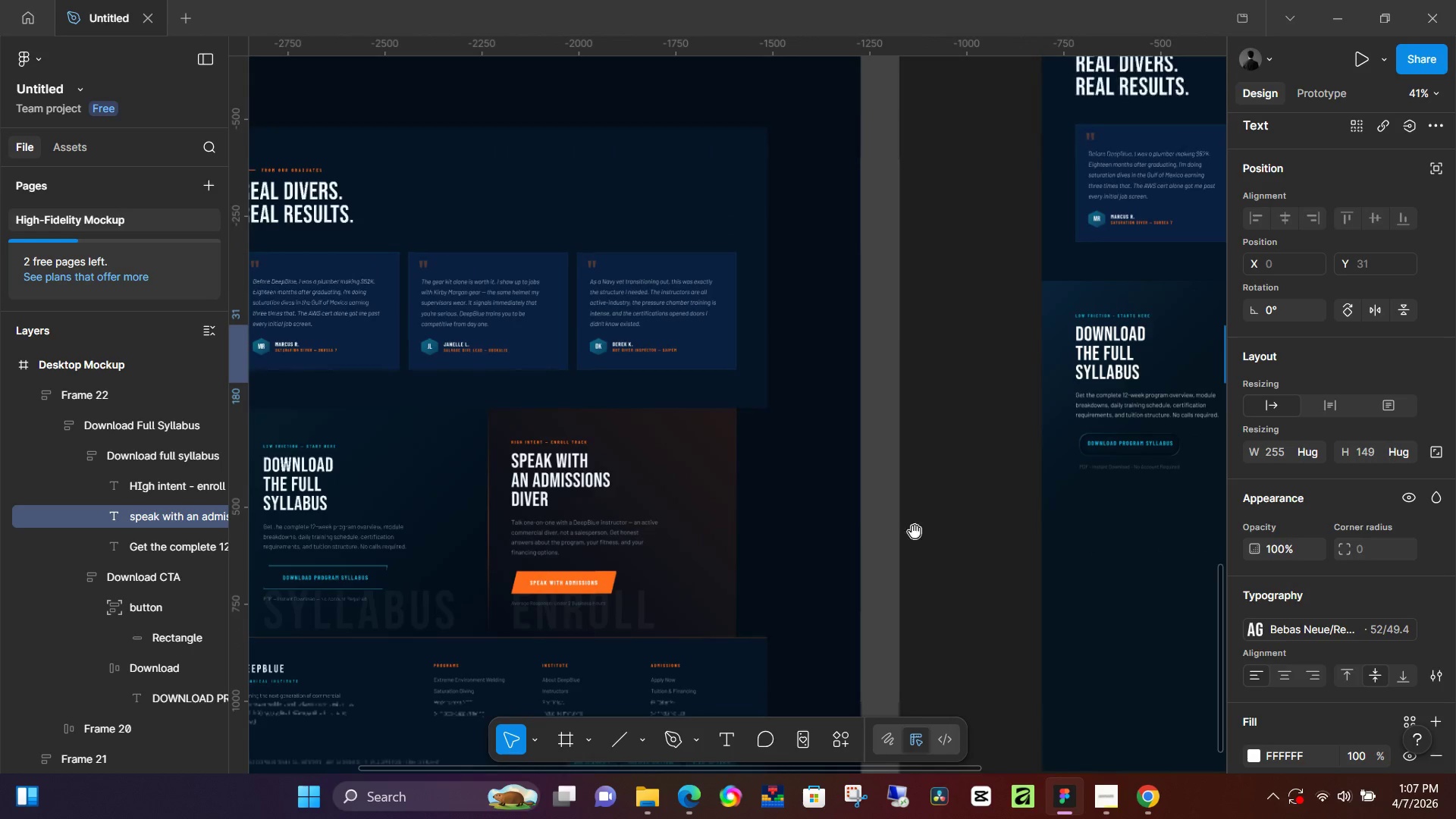 
left_click([1195, 413])
 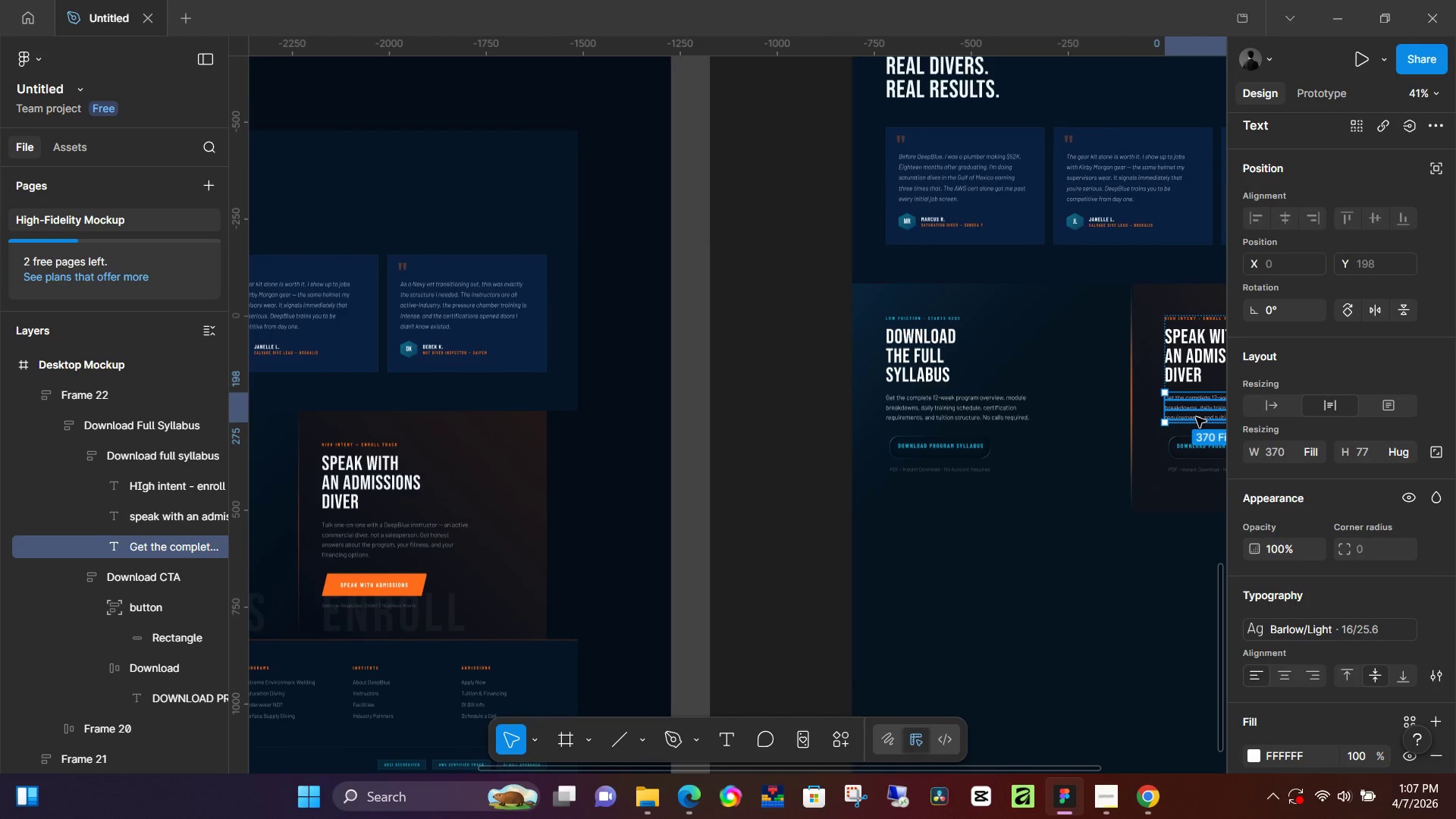 
double_click([1196, 417])
 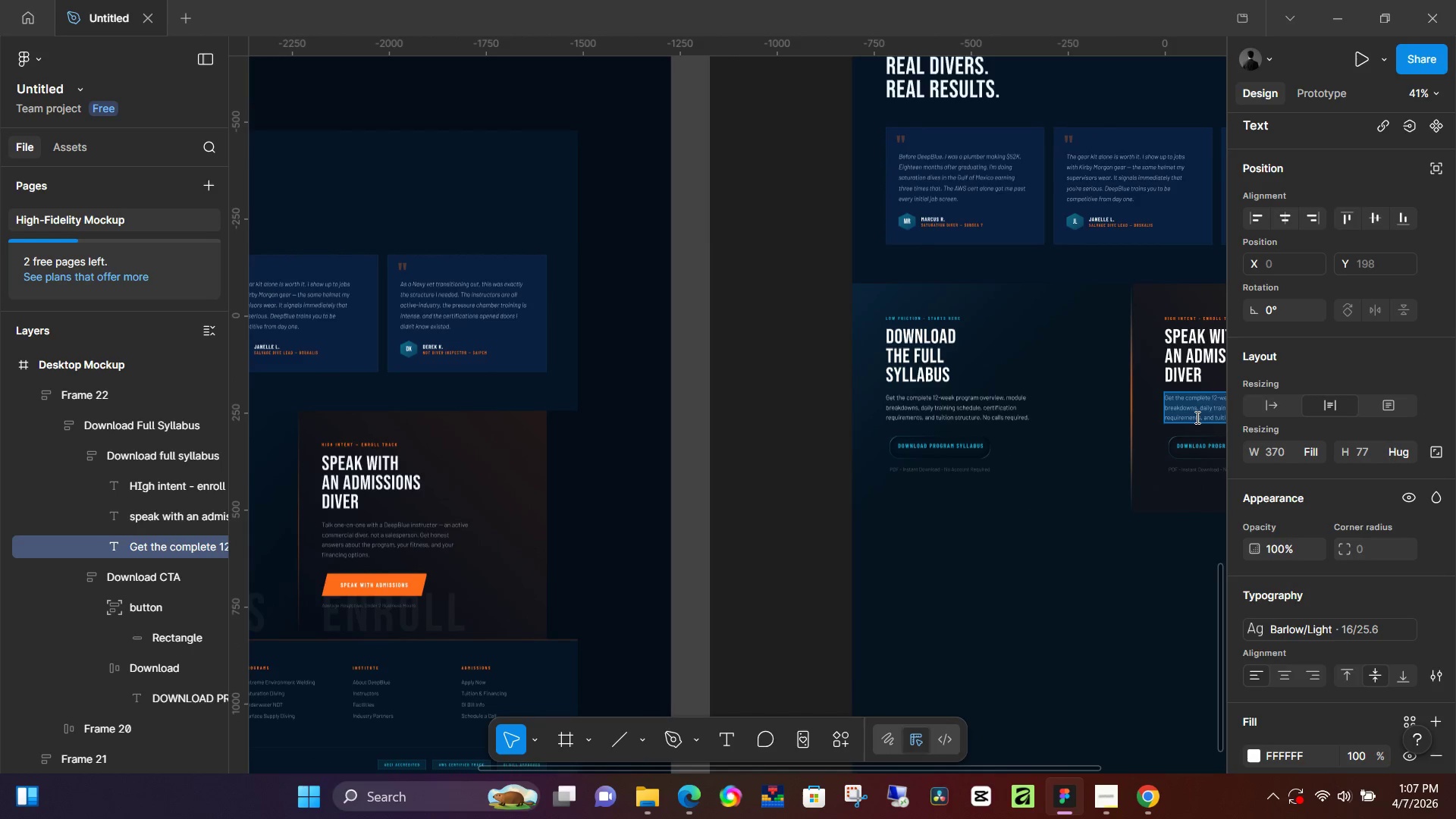 
triple_click([1196, 417])
 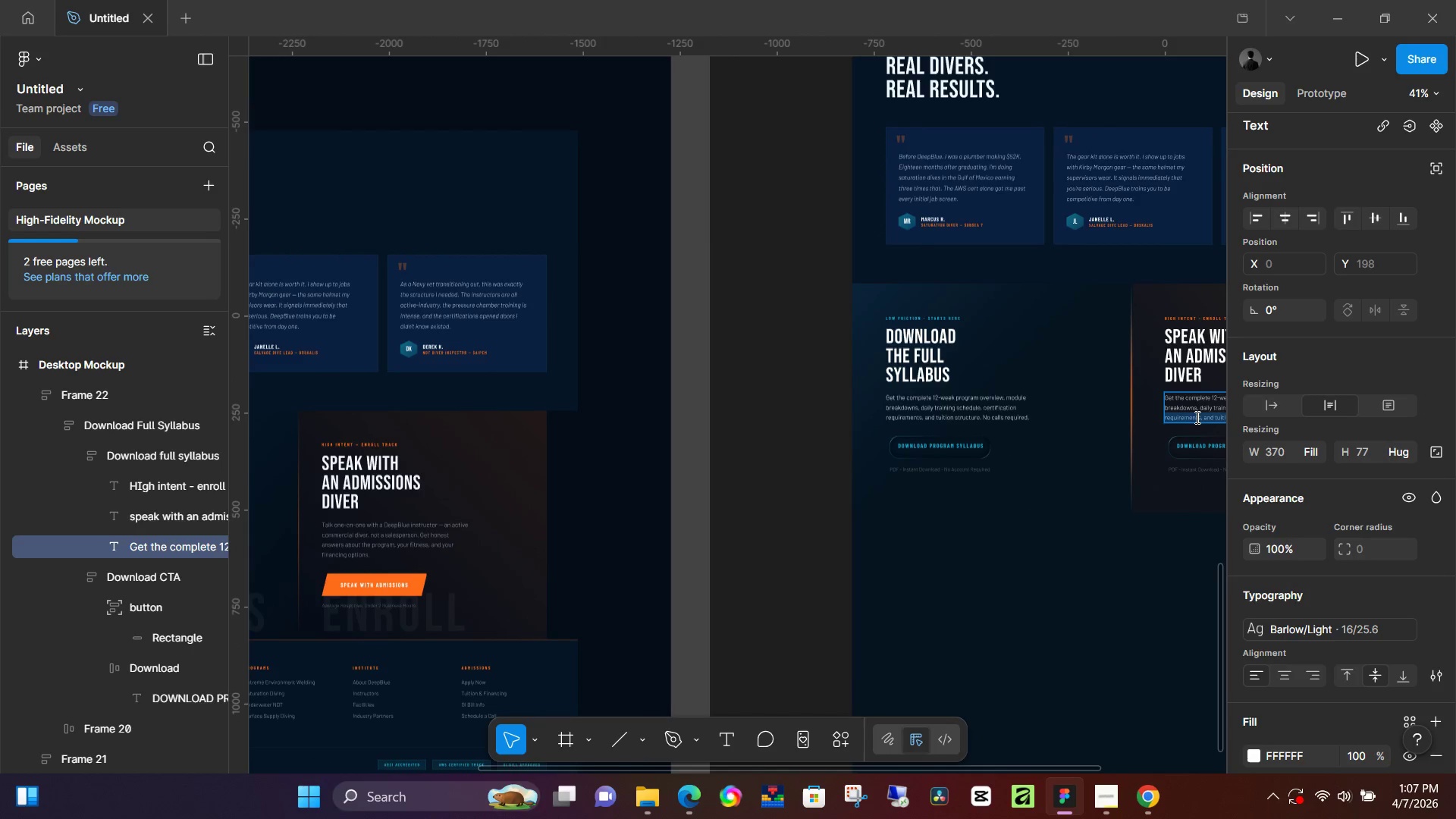 
key(Control+ControlLeft)
 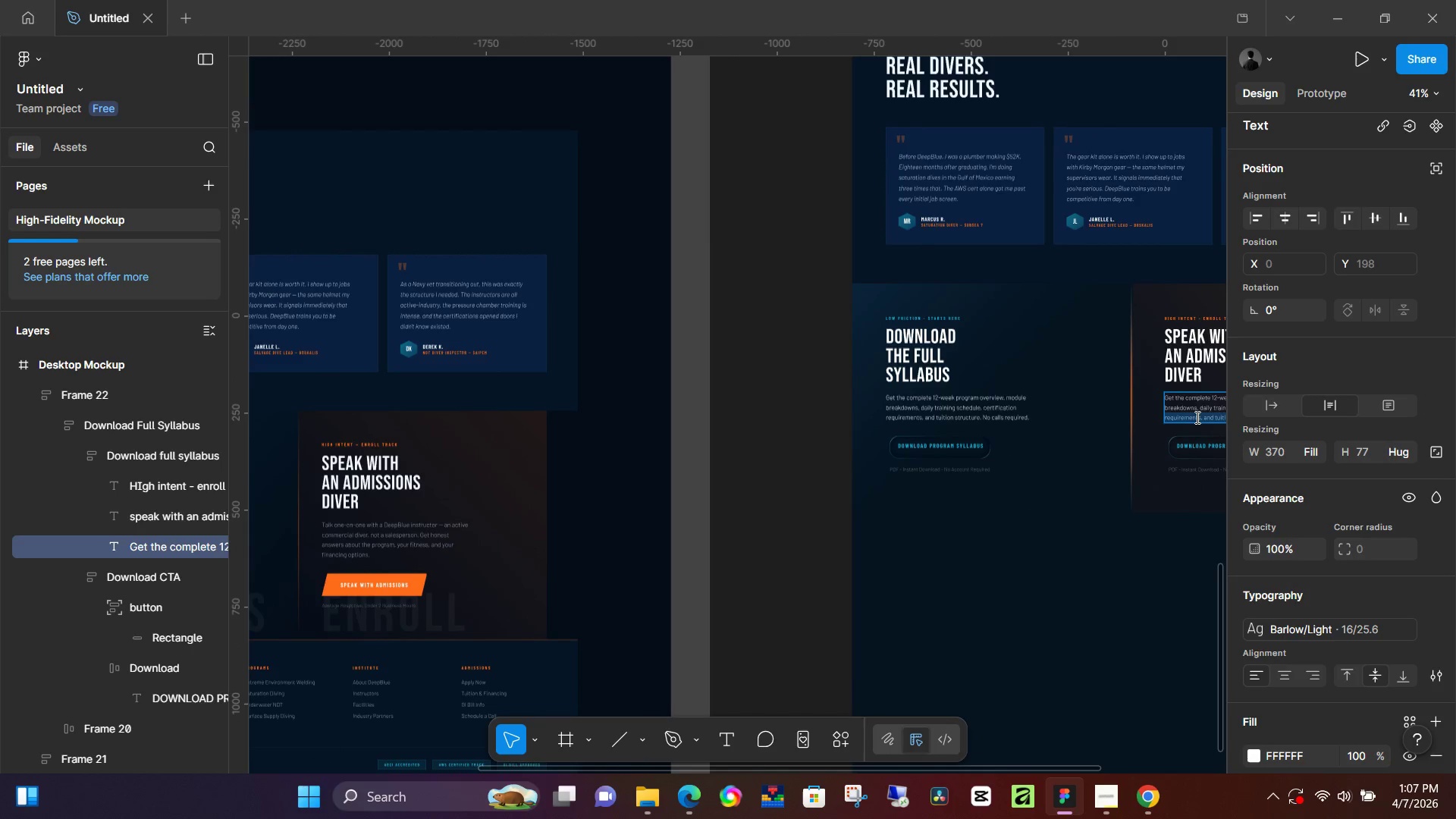 
key(Control+A)
 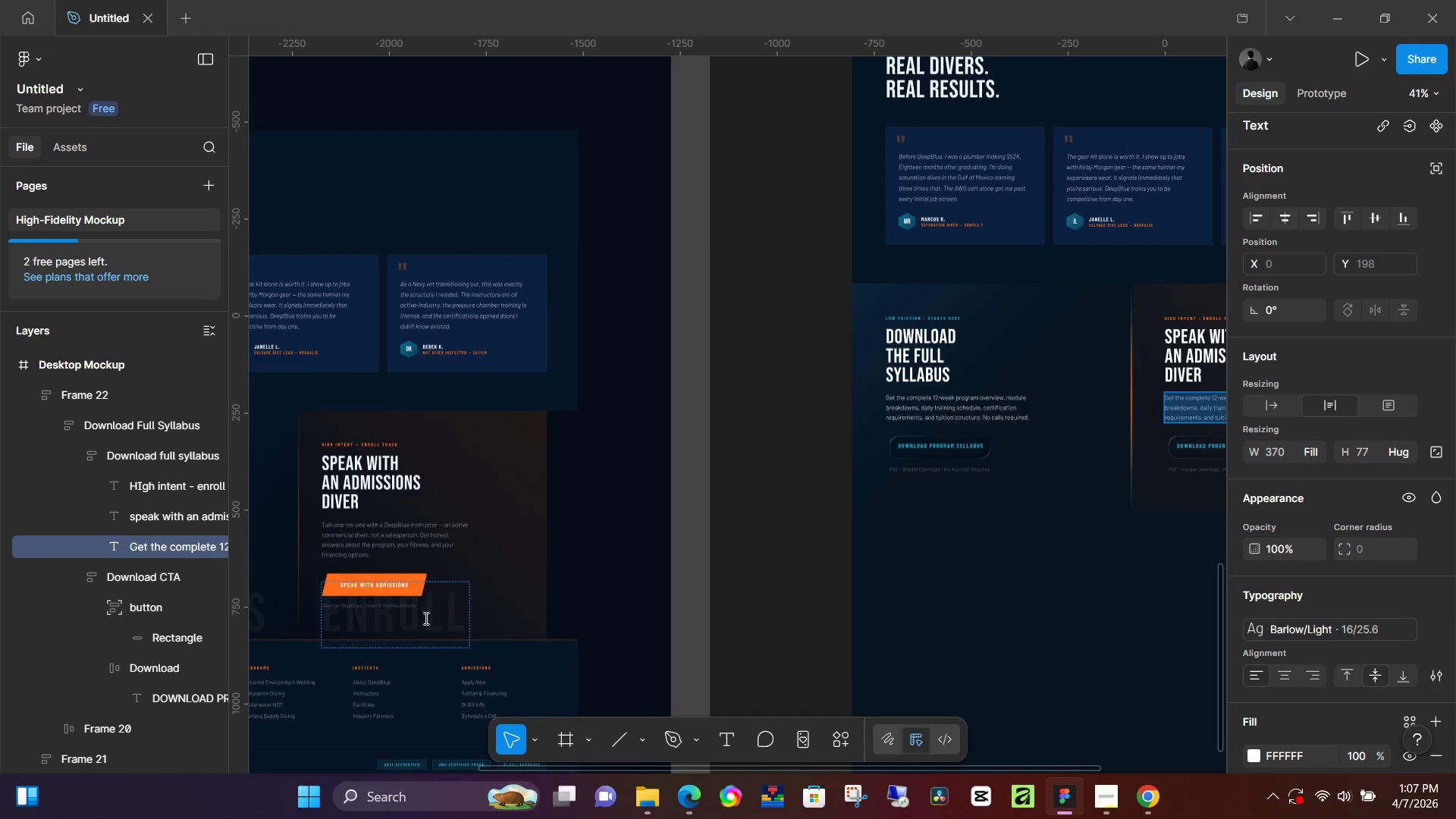 
hold_key(key=ControlLeft, duration=0.47)
scroll: coordinate [340, 545], scroll_direction: up, amount: 5.0
 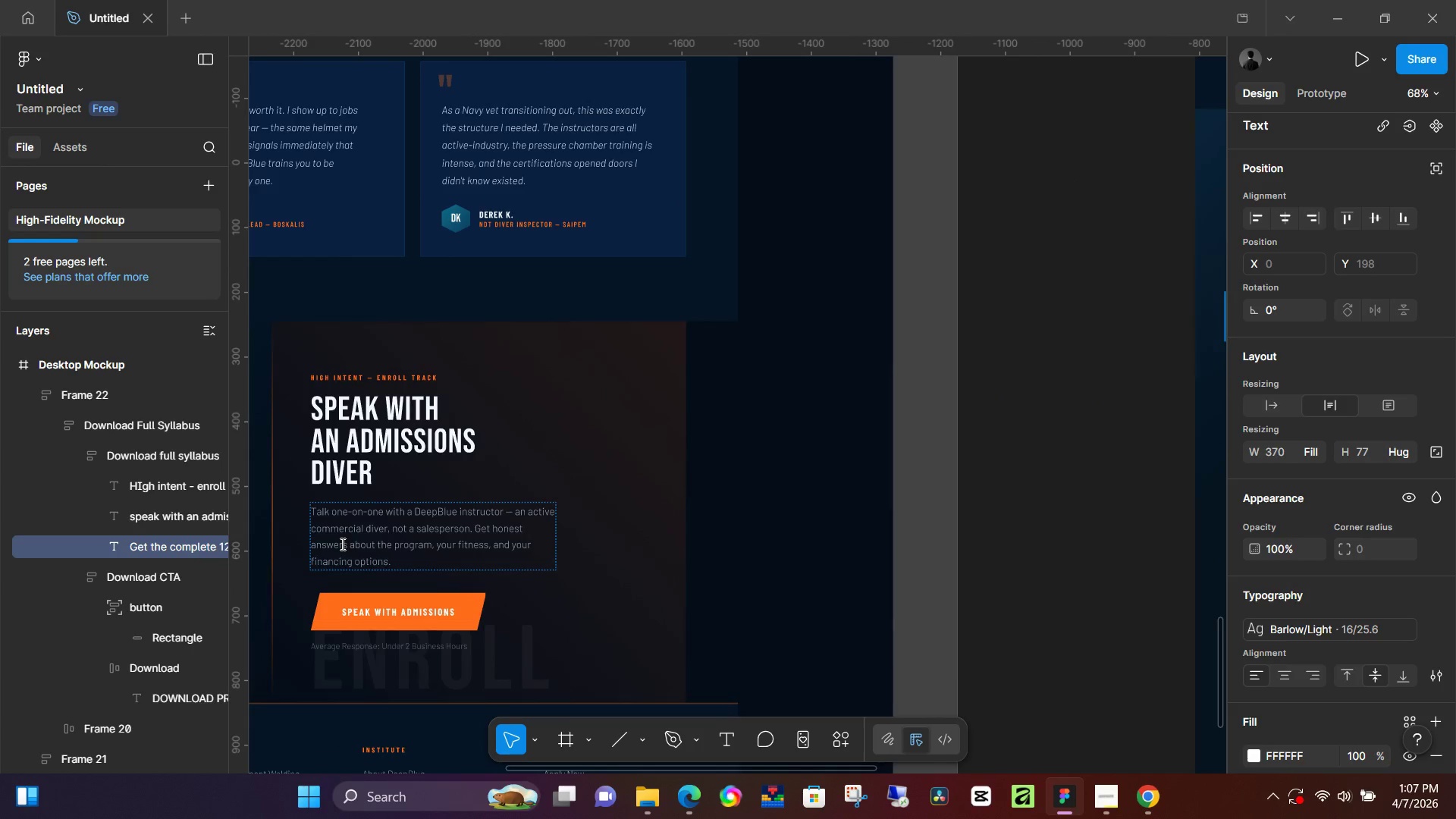 
type(Talk one-on-one with a DeepBlue instructor - an active)
 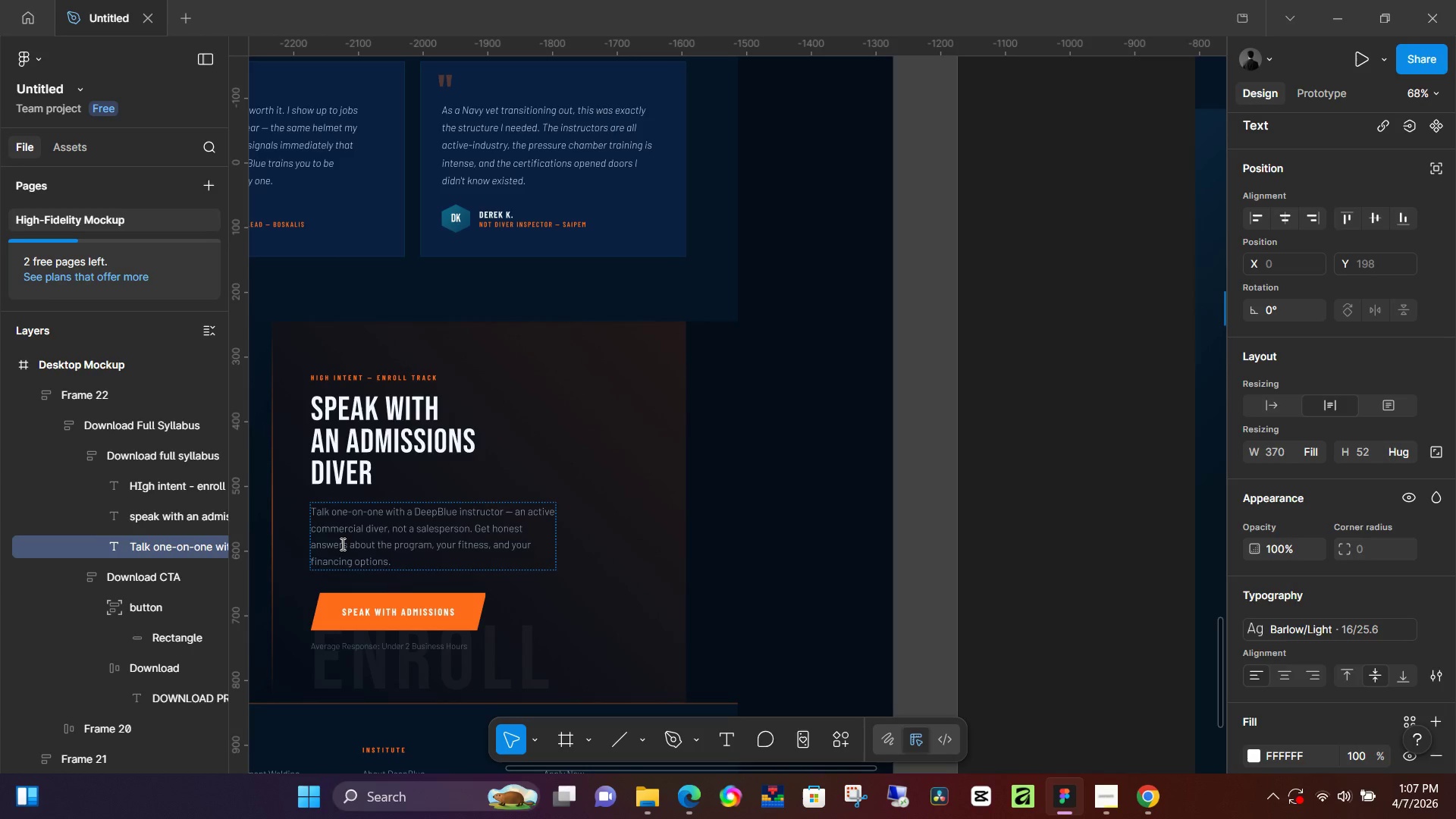 
key(Enter)
 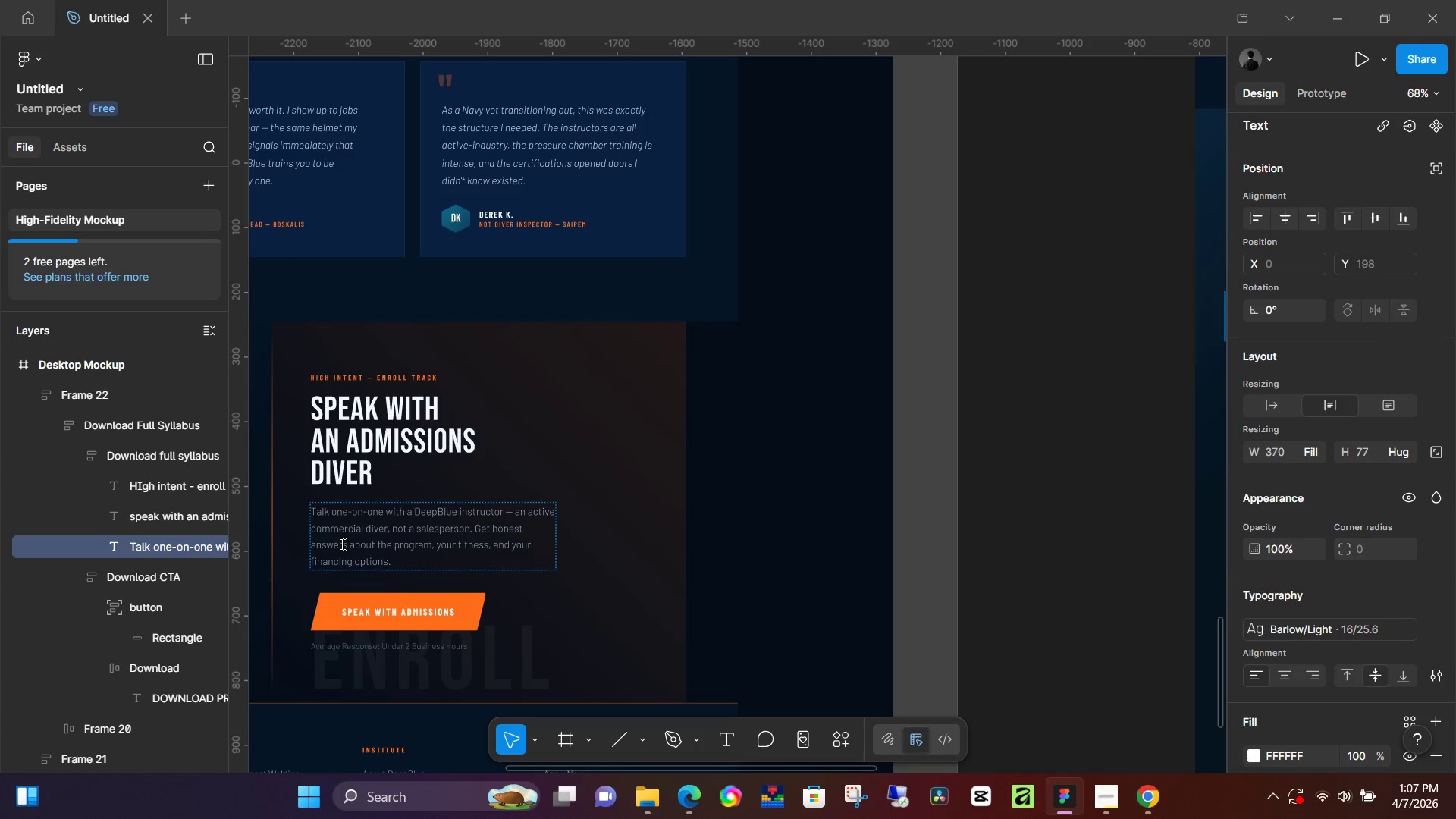 
type(commercial diver. )
key(Backspace)
key(Backspace)
type(, not a salesperson. Get honest)
 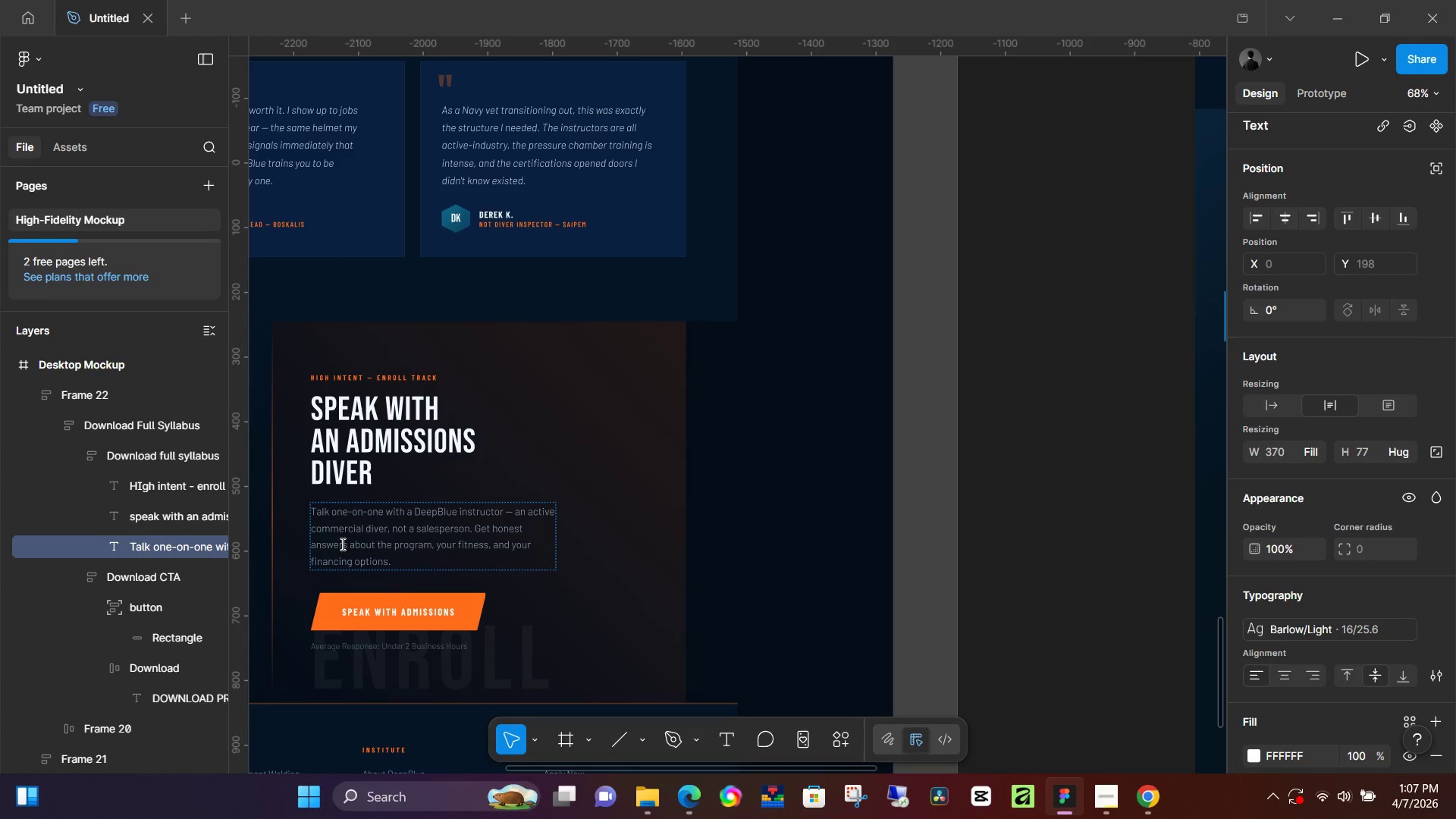 
key(Enter)
 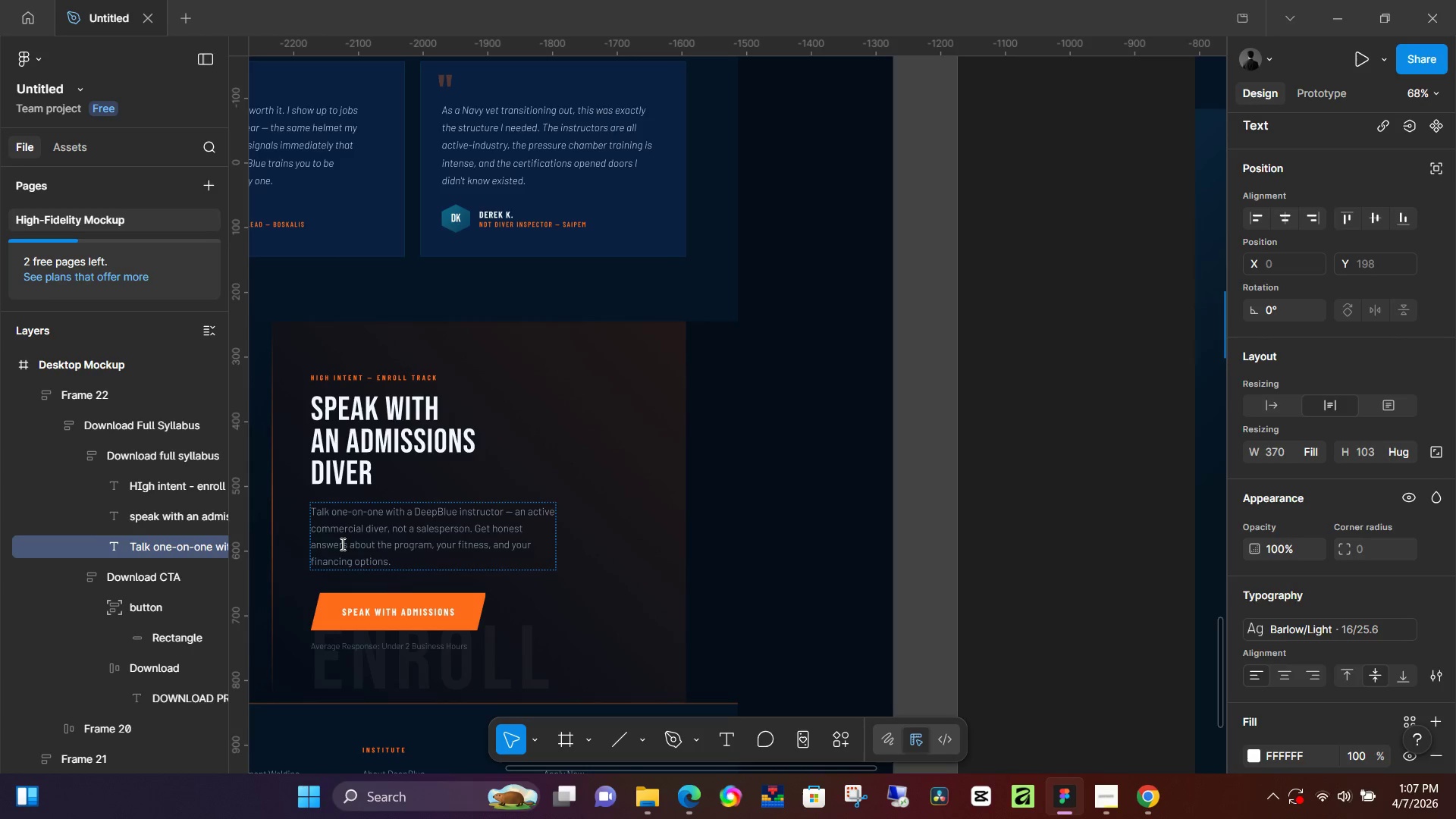 
type(answers about the program, your fitness, and your)
 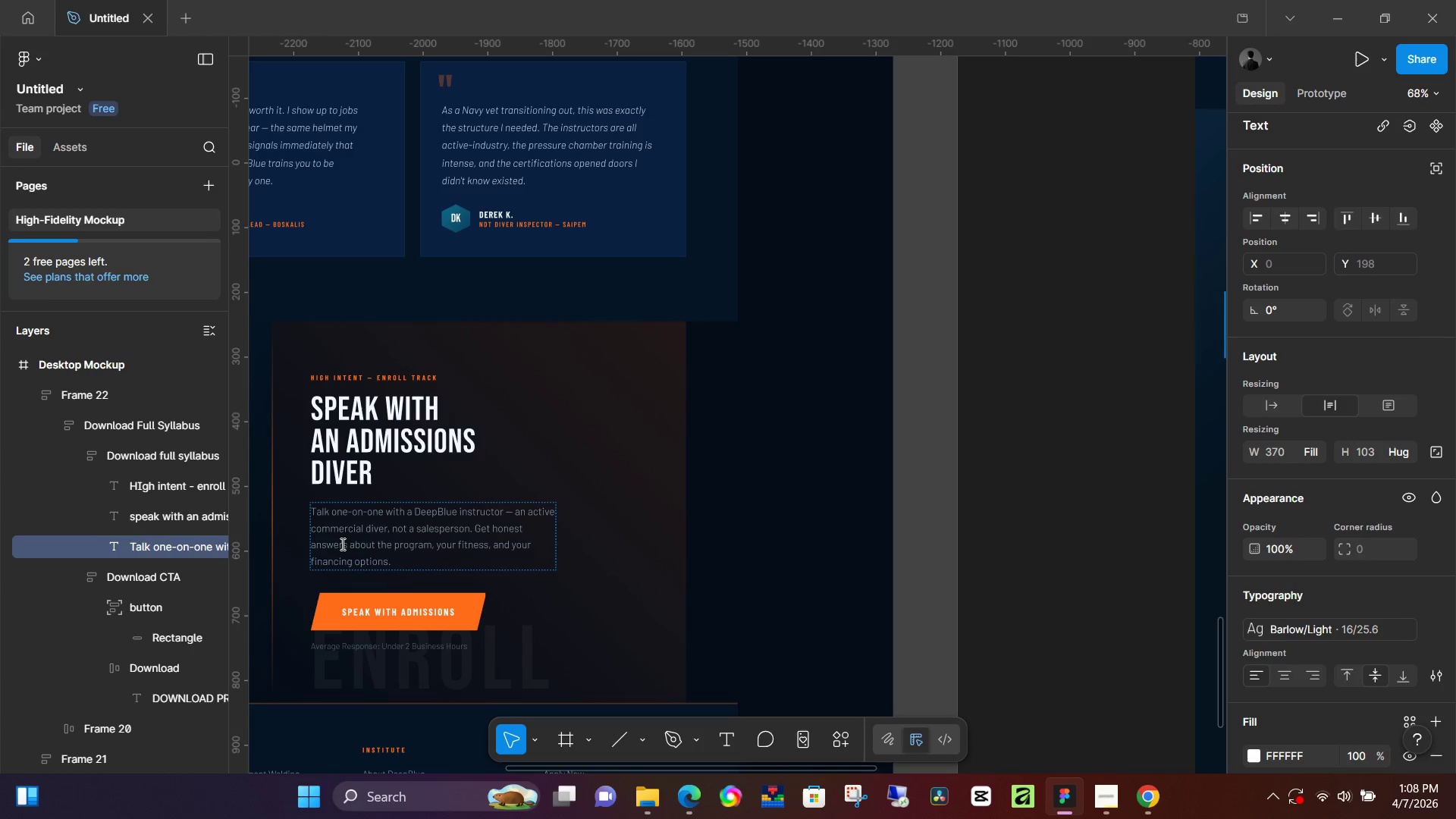 
key(Enter)
 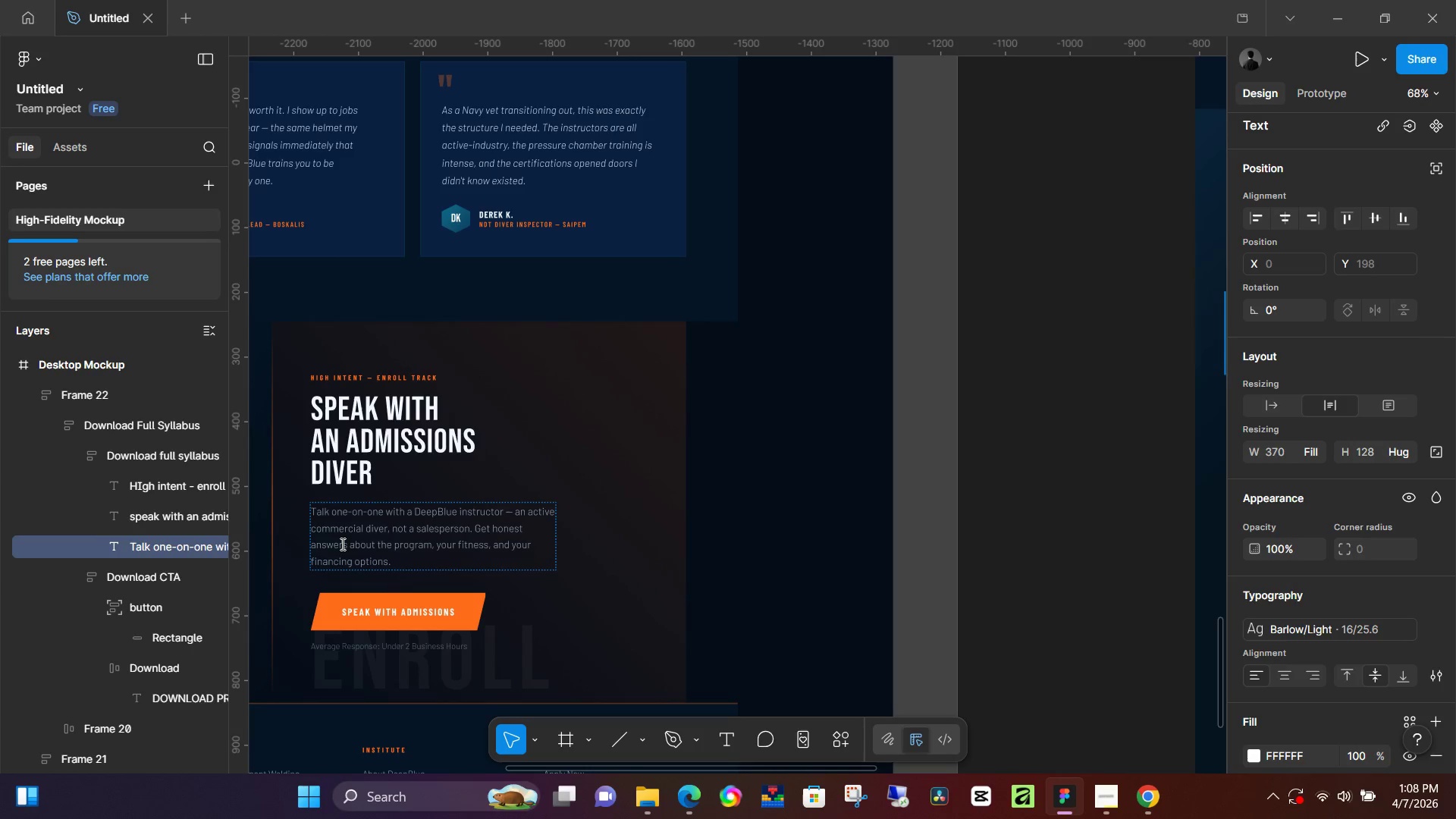 
type(financing options.)
 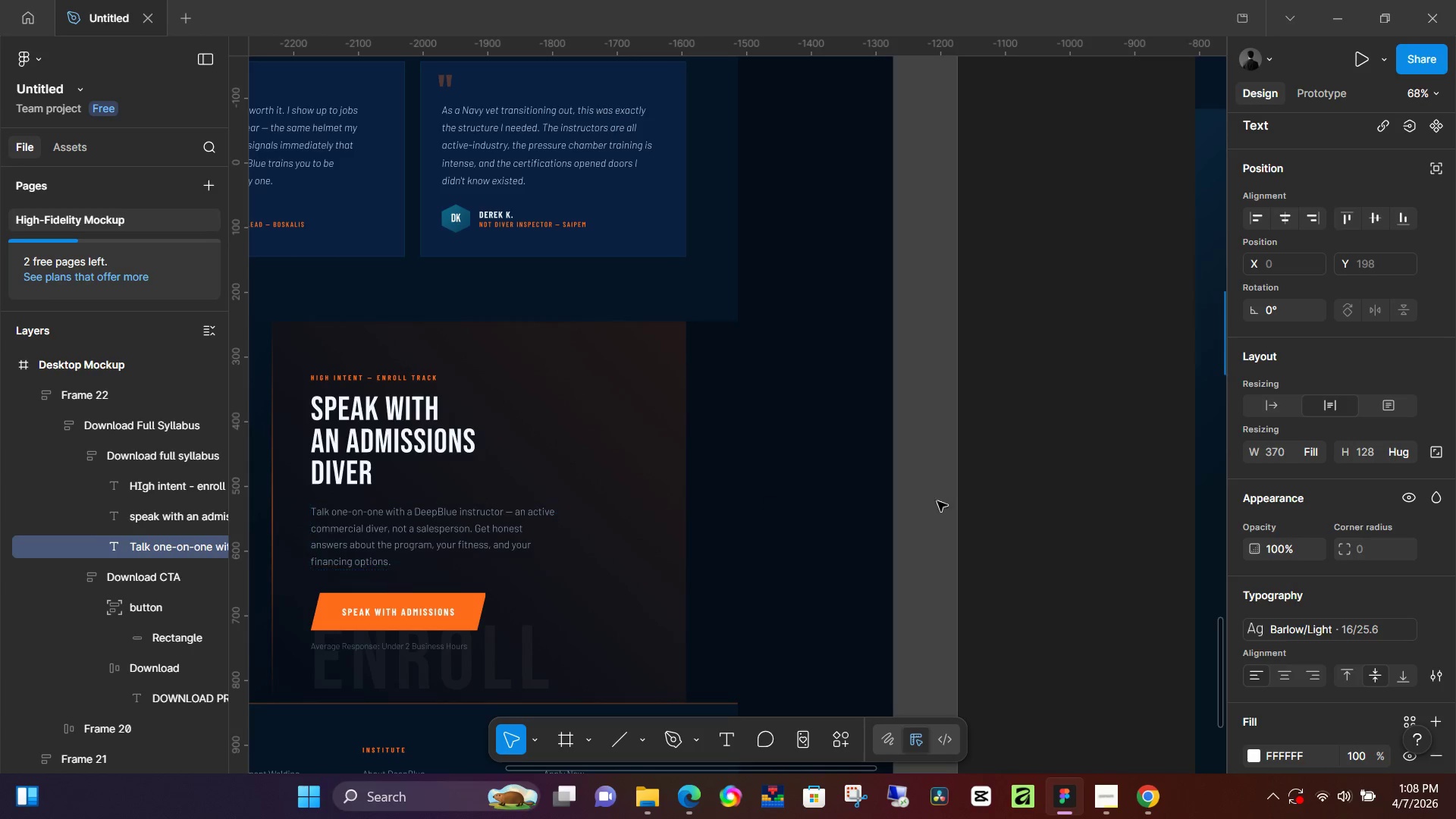 
left_click([1037, 497])
 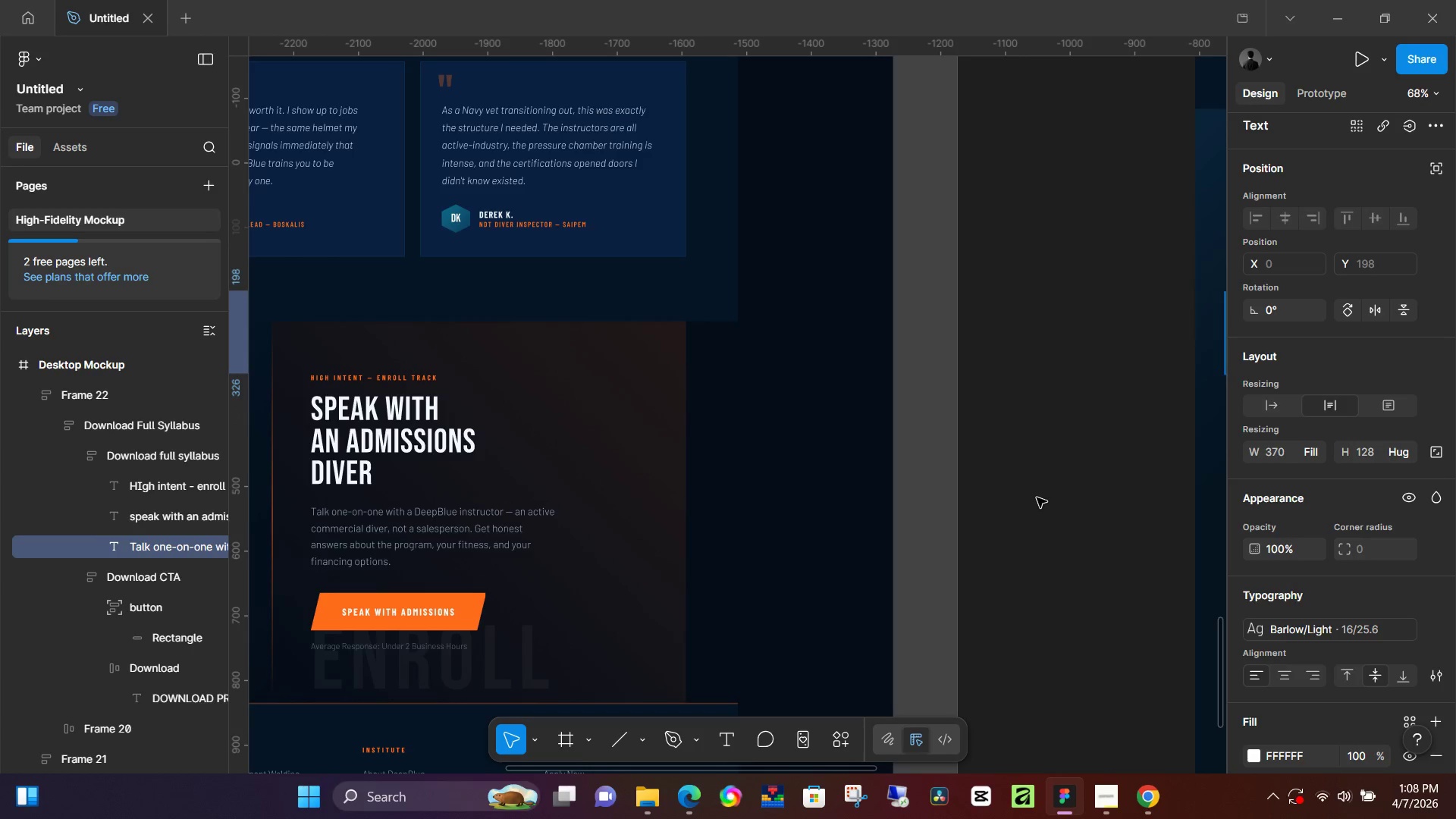 
hold_key(key=ControlLeft, duration=0.47)
 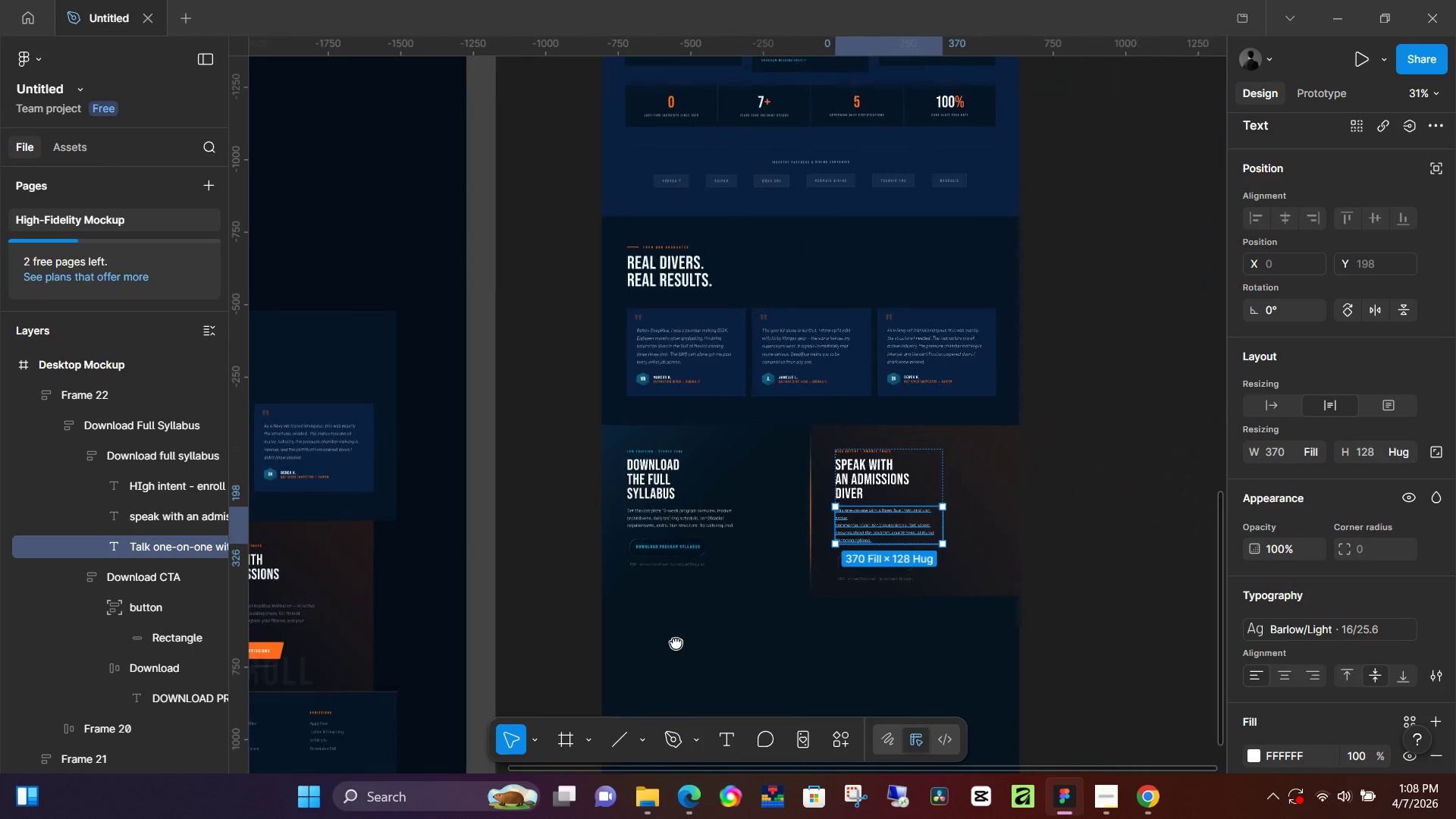 
hold_key(key=Space, duration=0.69)
 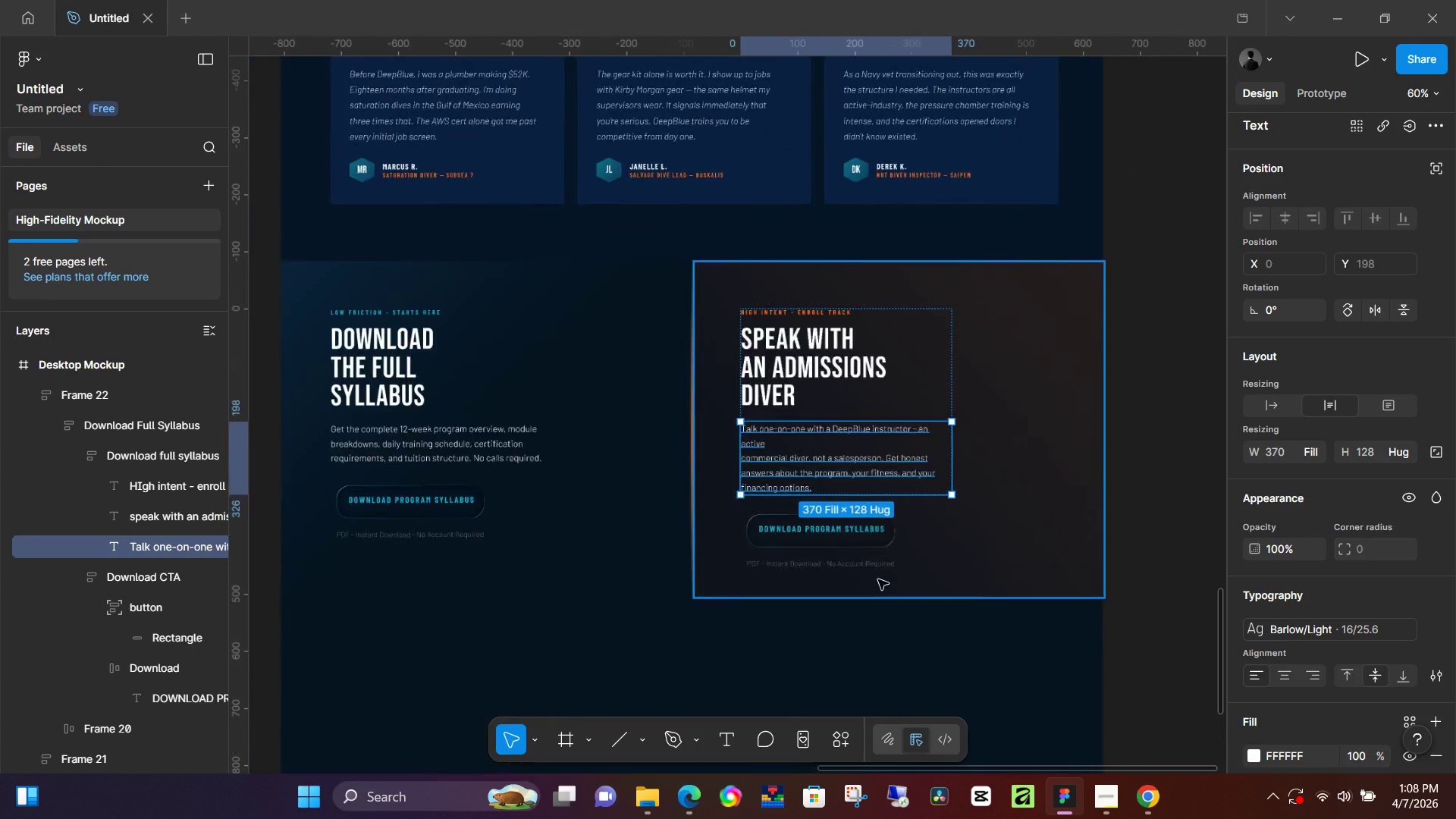 
left_click_drag(start_coordinate=[1188, 541], to_coordinate=[664, 642])
 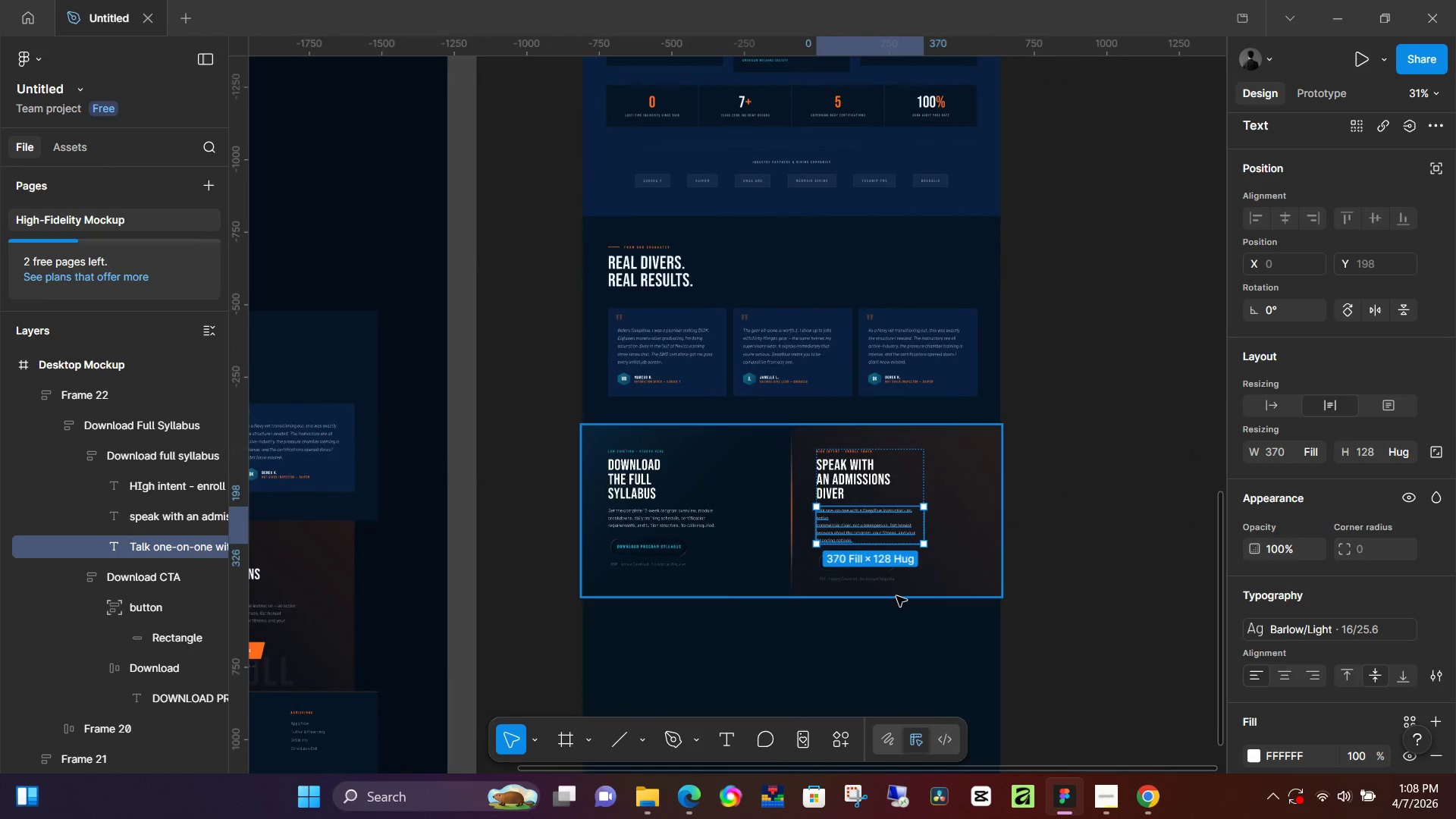 
scroll: coordinate [1037, 497], scroll_direction: down, amount: 6.0
 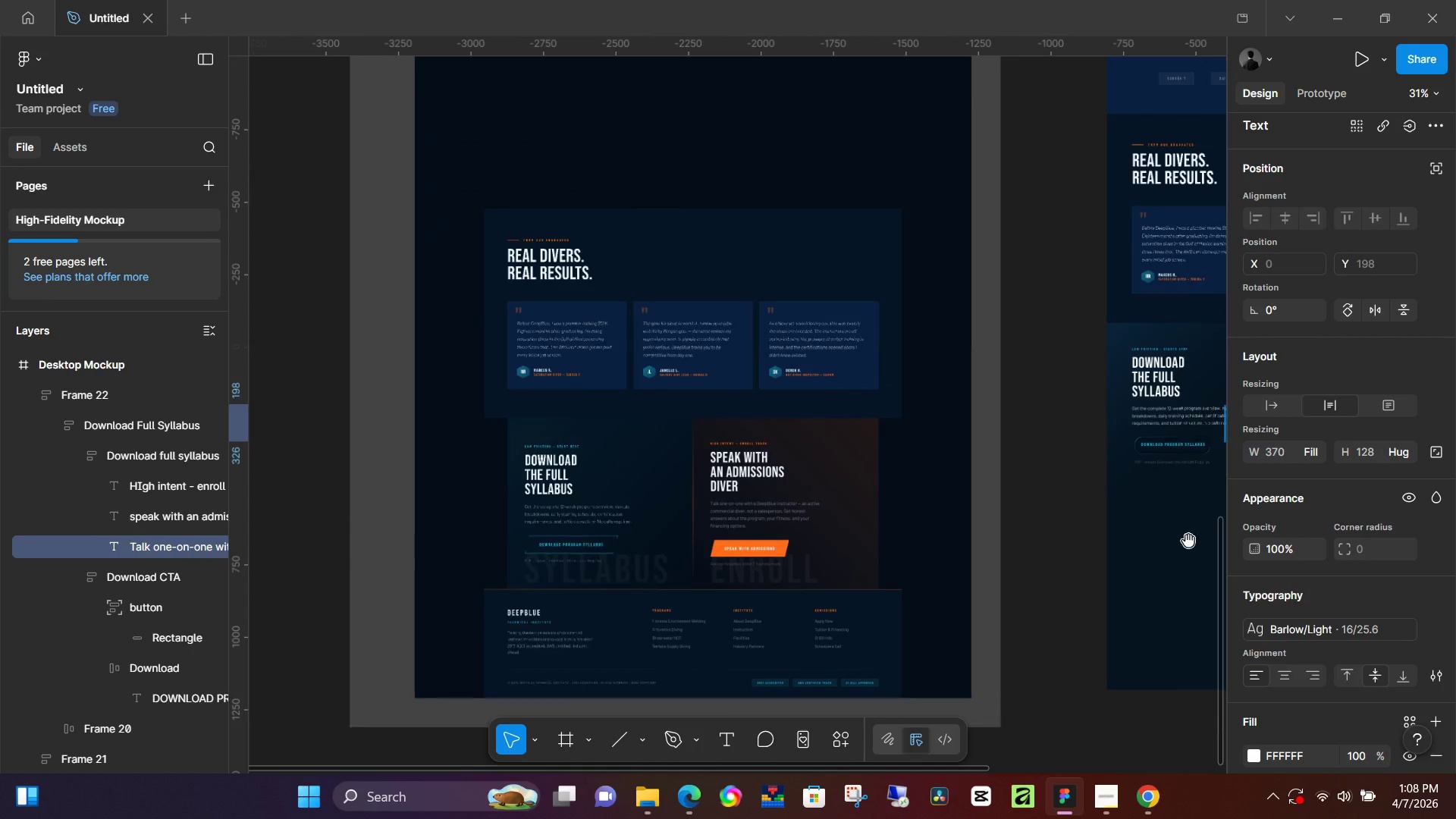 
hold_key(key=ControlLeft, duration=1.52)
scroll: coordinate [896, 596], scroll_direction: up, amount: 6.0
 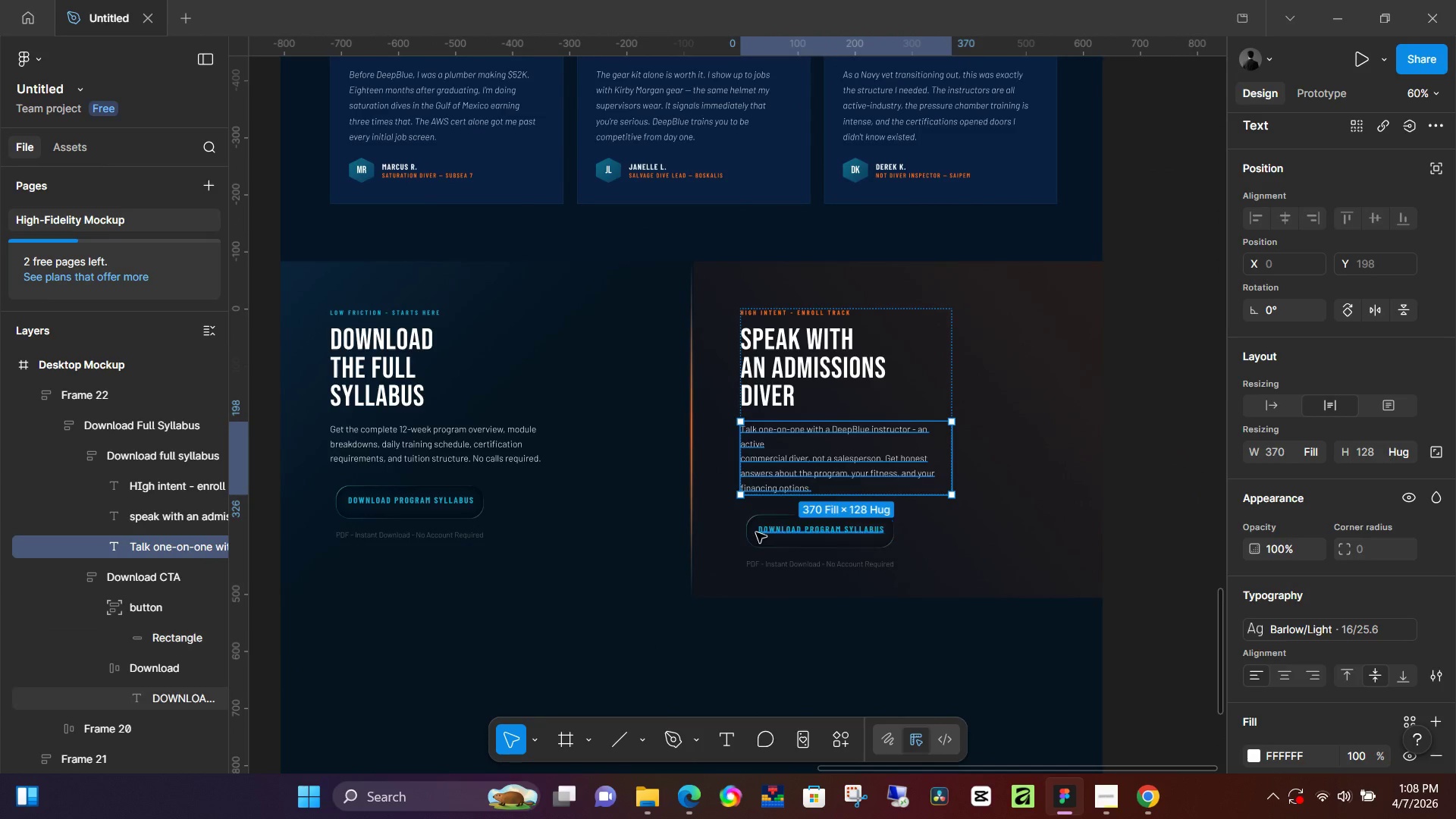 
hold_key(key=ControlLeft, duration=0.97)
scroll: coordinate [730, 529], scroll_direction: down, amount: 2.0
 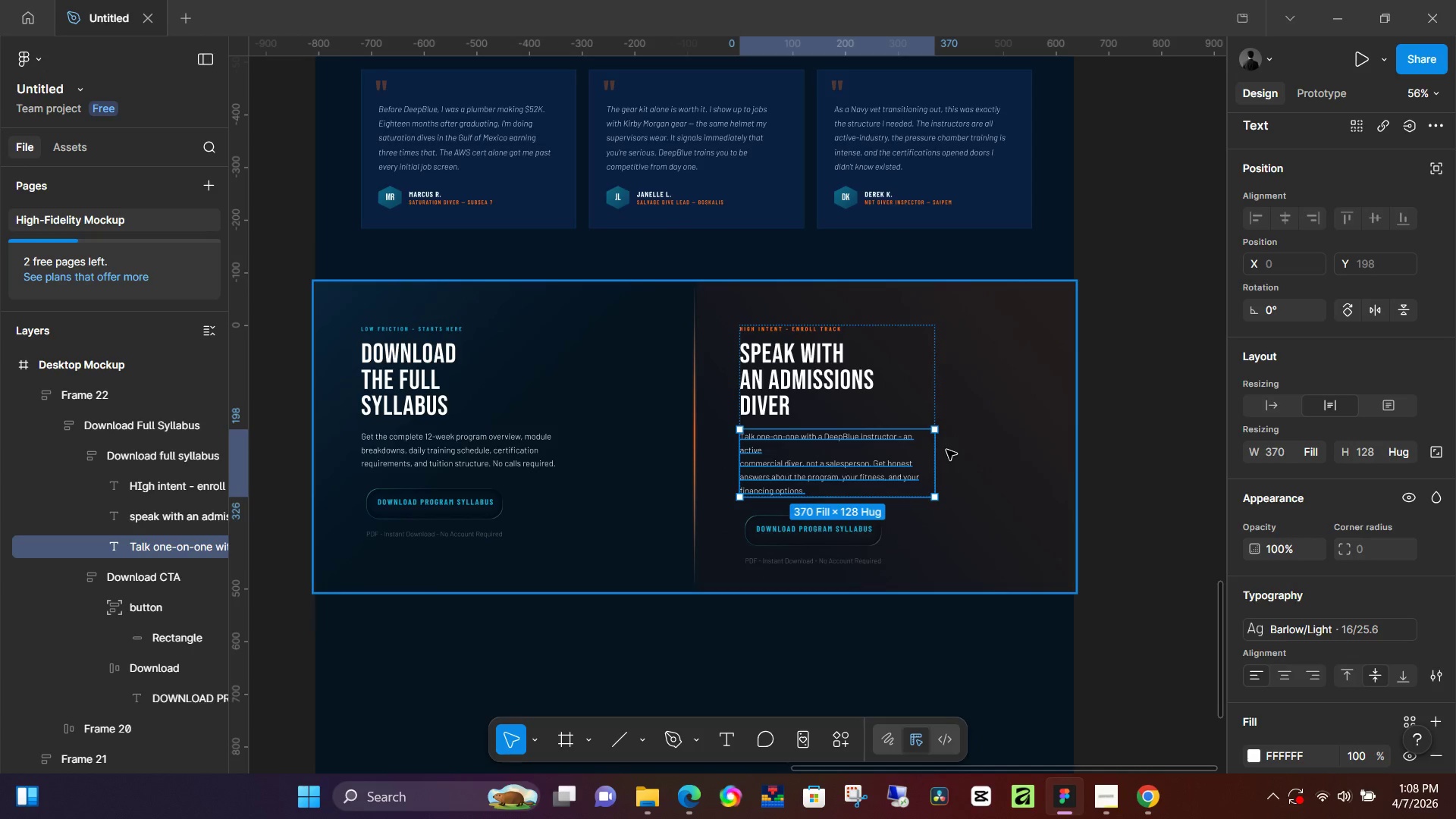 
left_click_drag(start_coordinate=[938, 452], to_coordinate=[949, 452])
 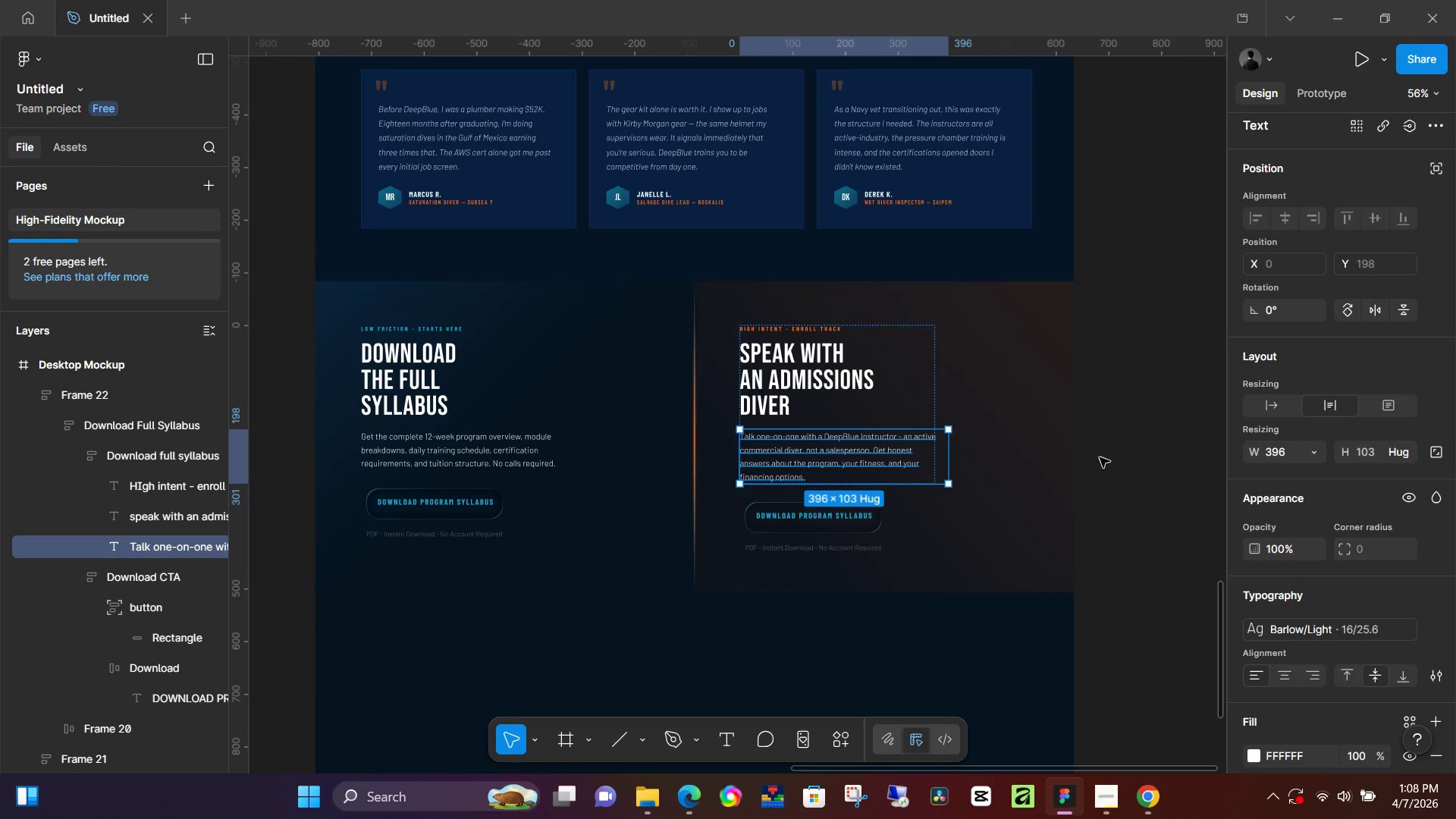 
left_click([1116, 450])
 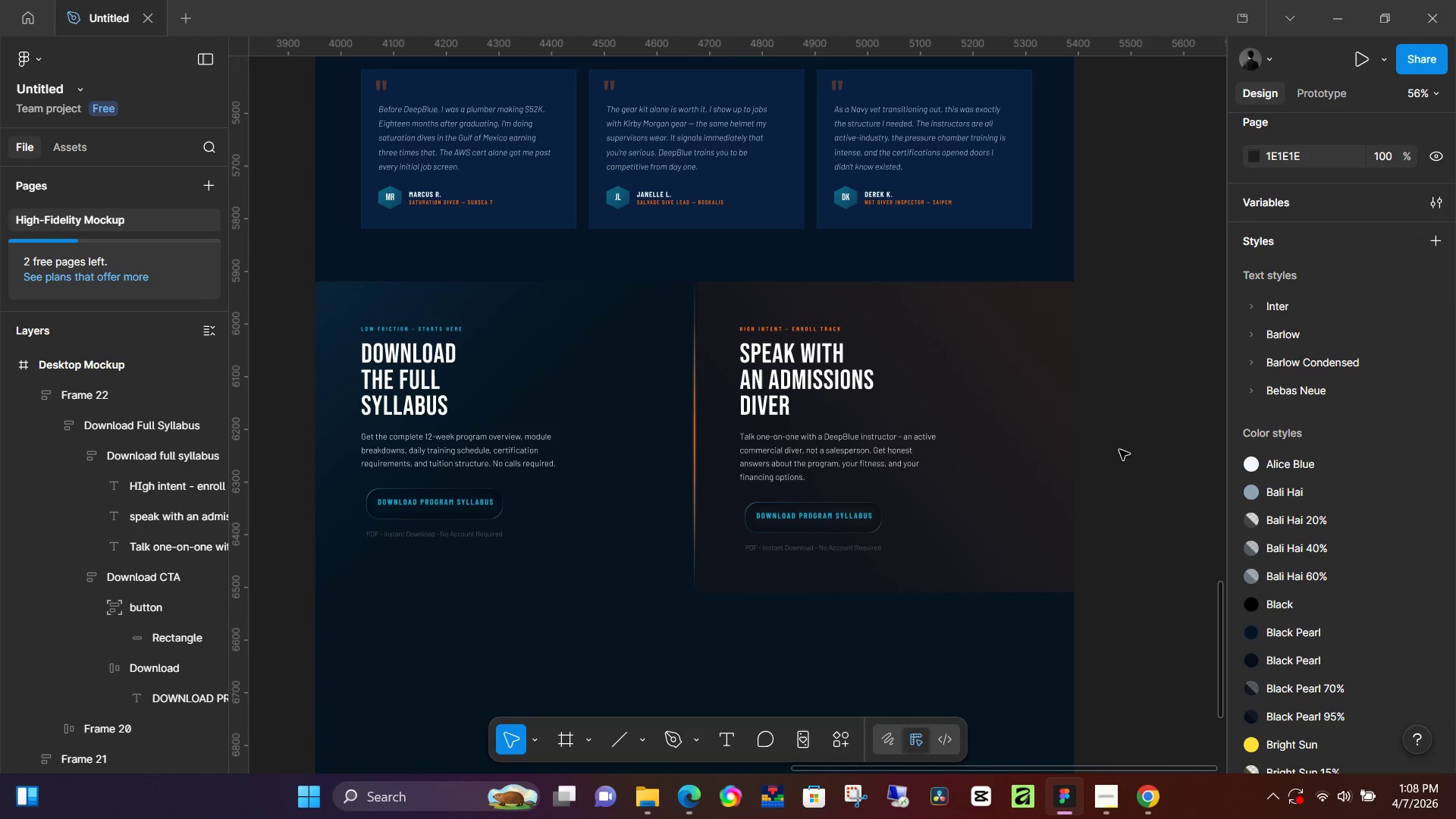 
wait(5.5)
 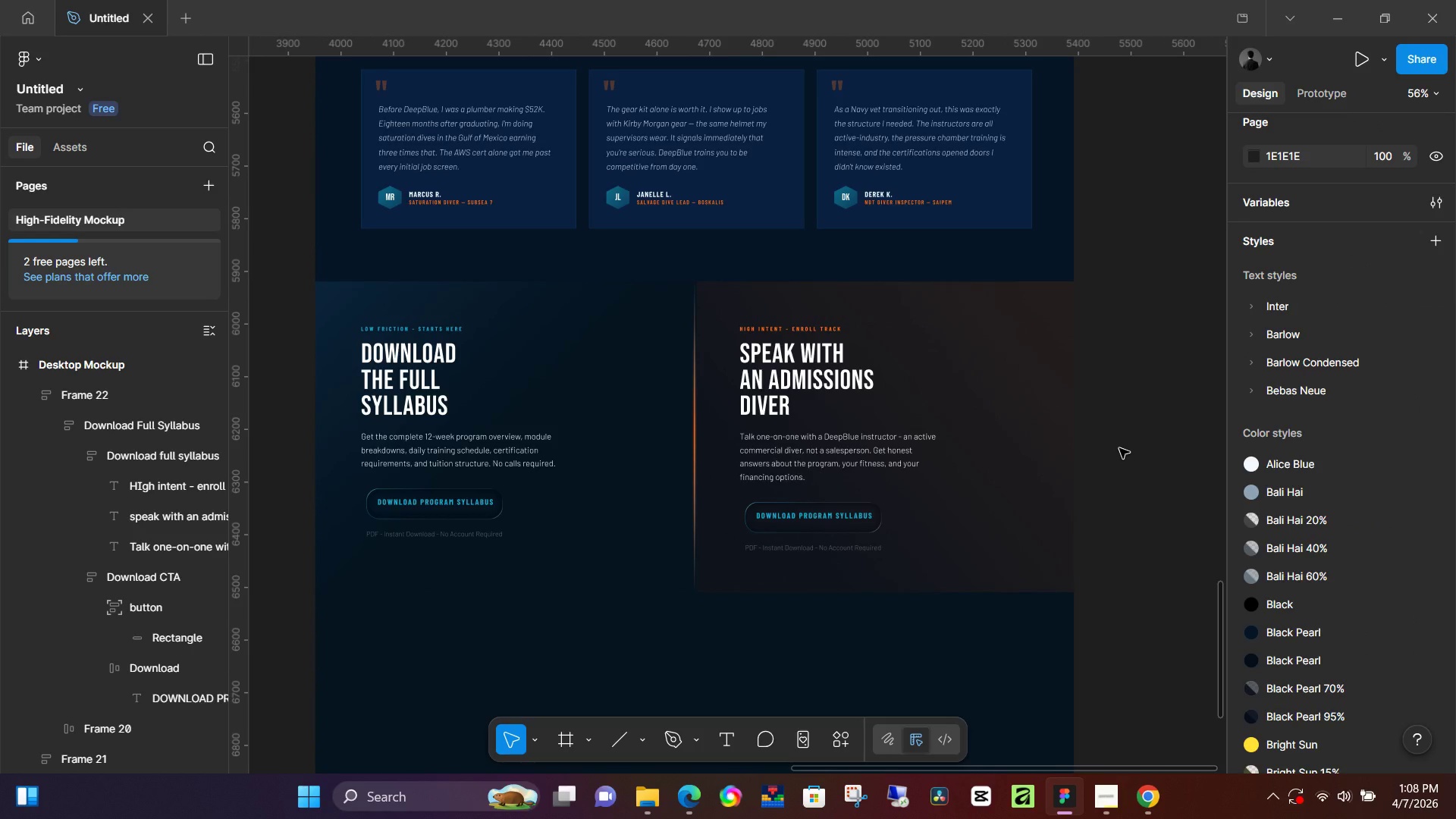 
left_click([1089, 543])
 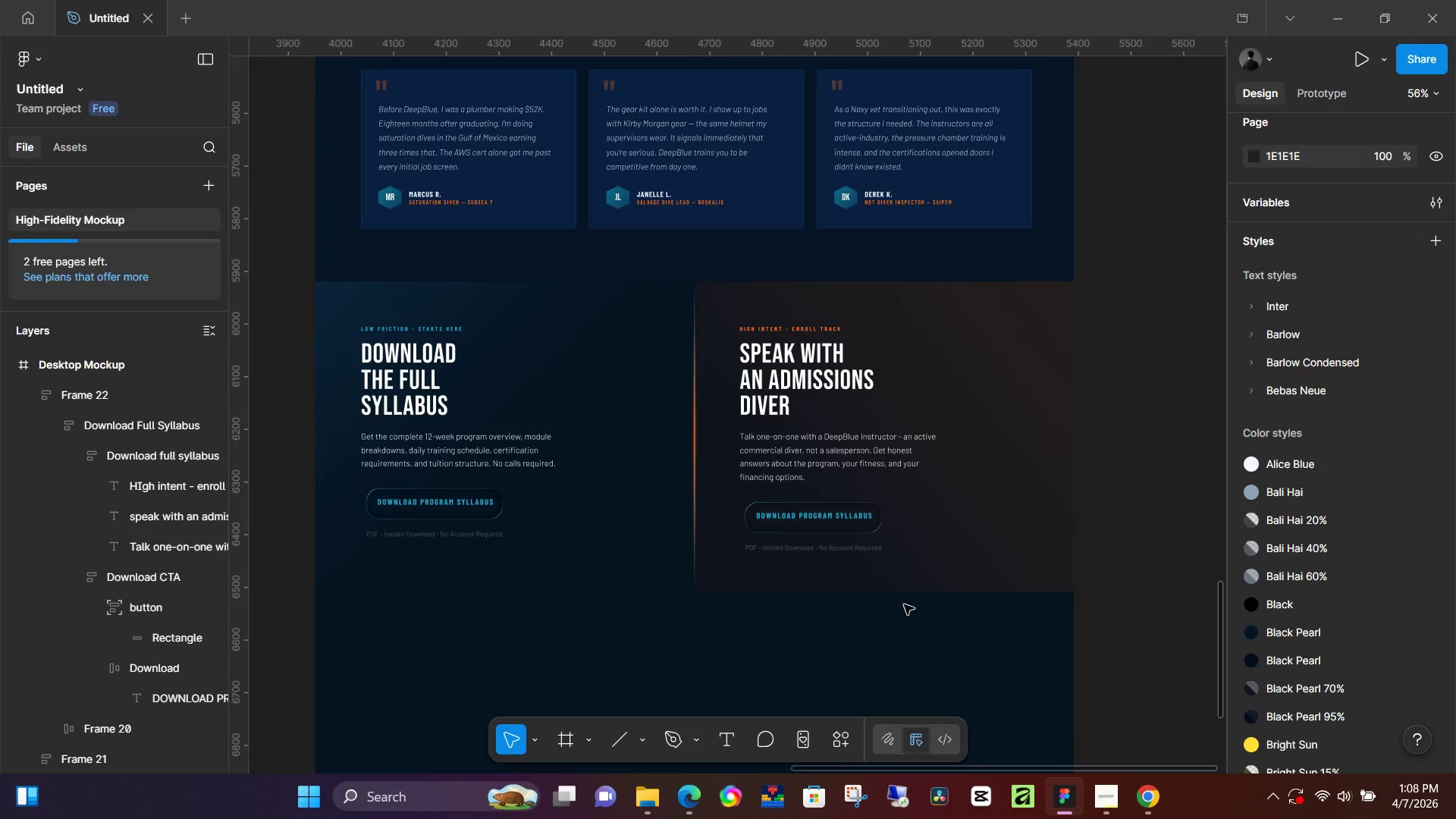 
hold_key(key=Space, duration=1.52)
 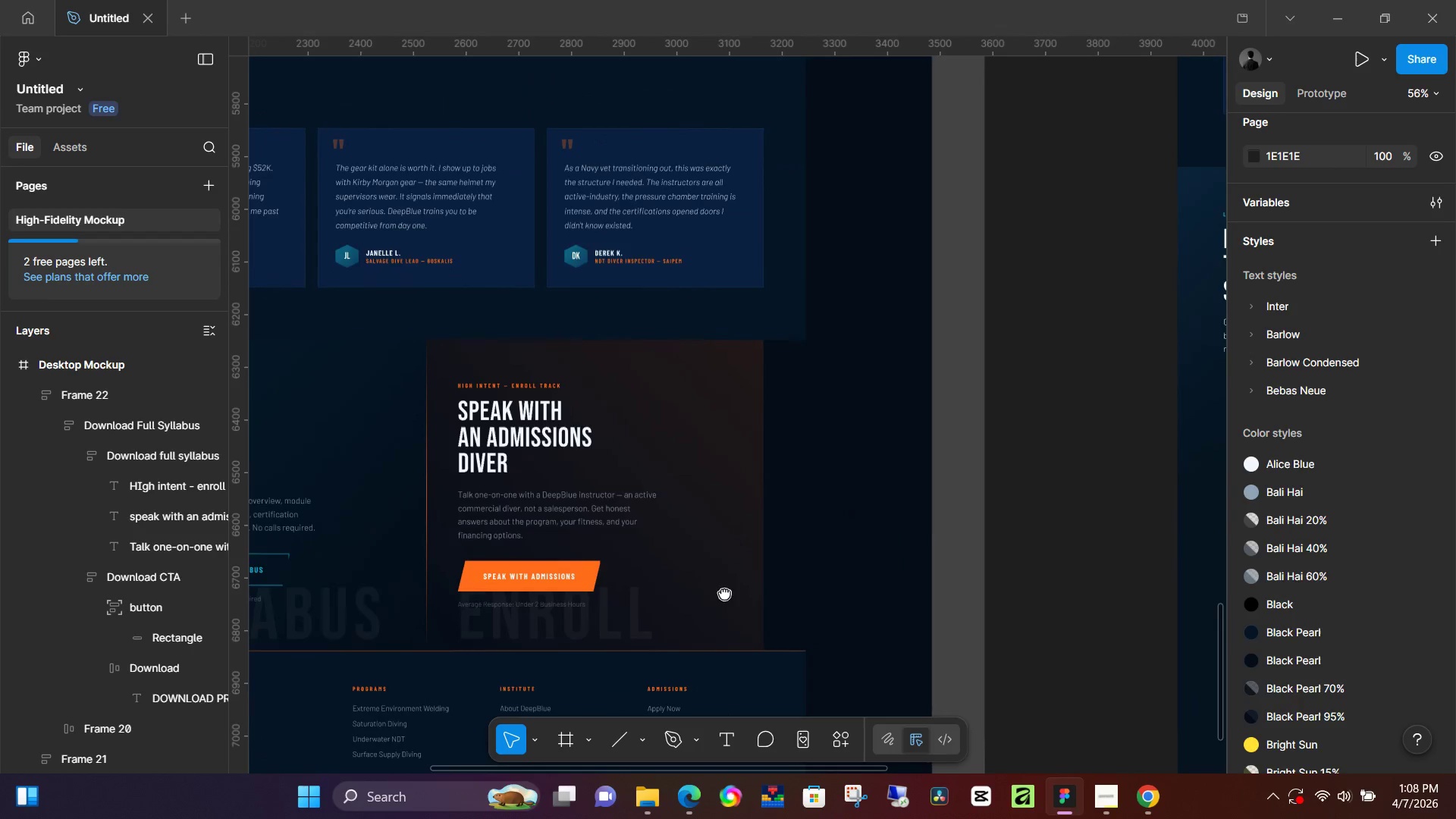 
left_click_drag(start_coordinate=[569, 662], to_coordinate=[1188, 533])
 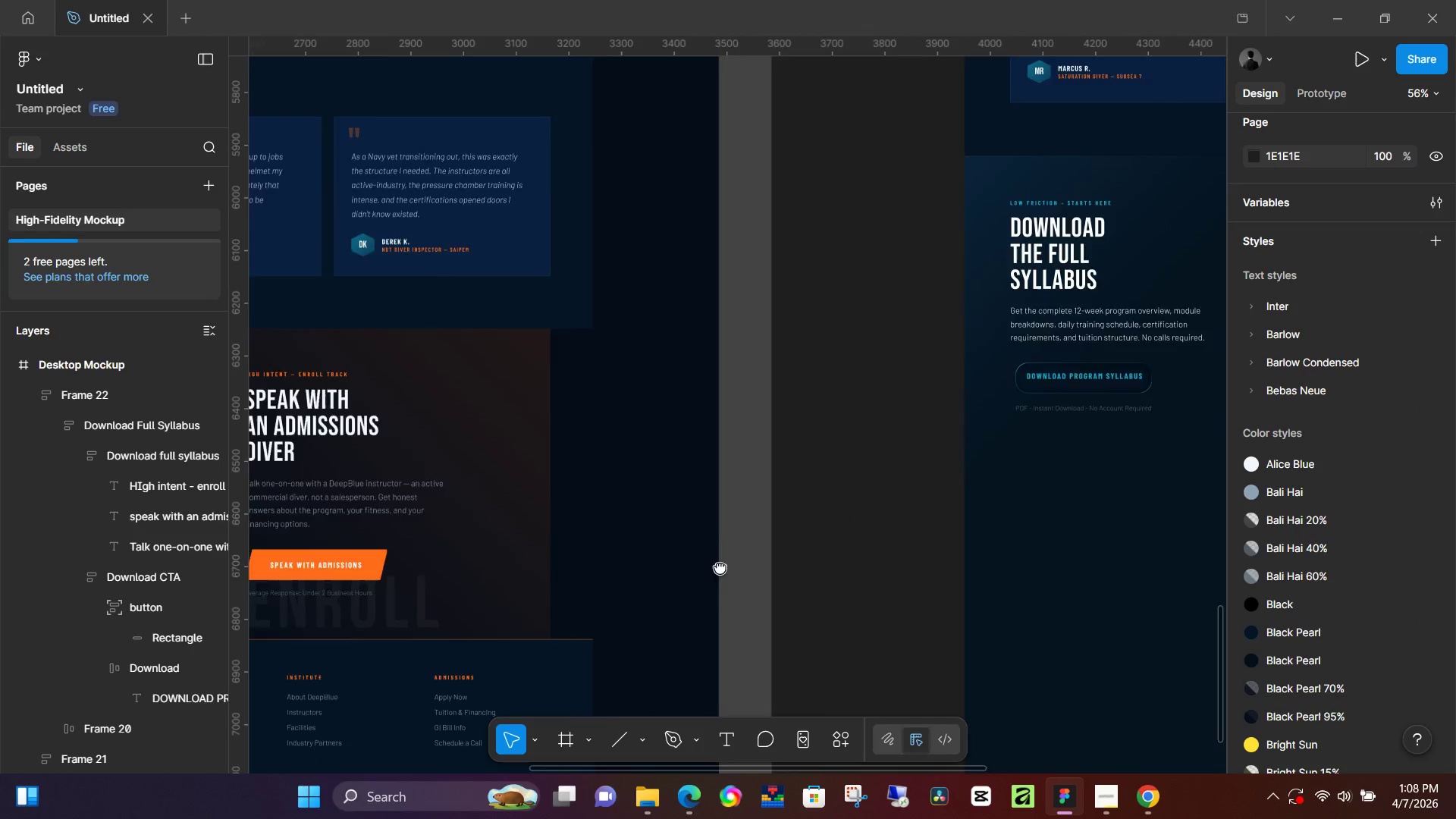 
left_click_drag(start_coordinate=[482, 579], to_coordinate=[724, 593])
 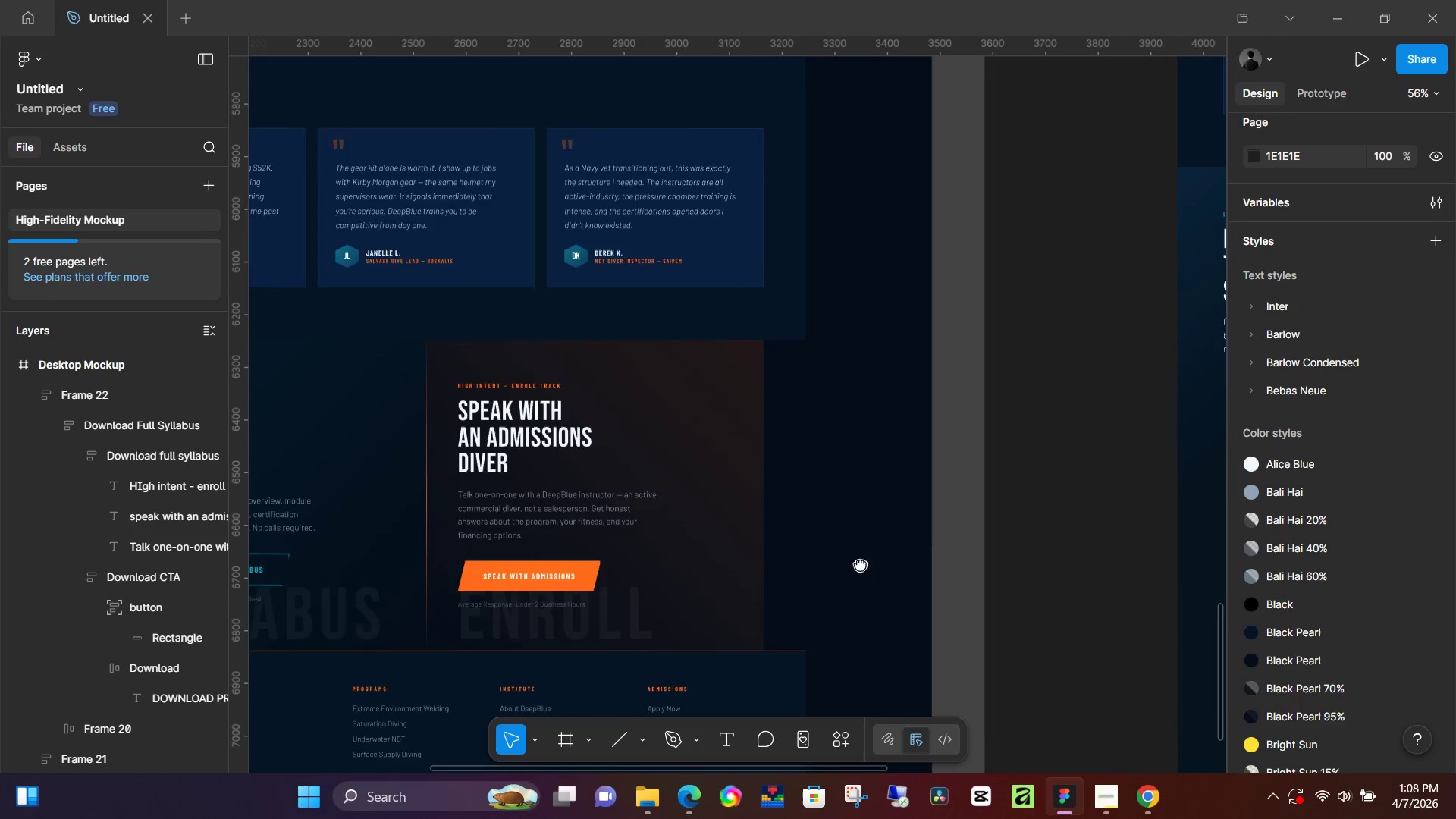 
hold_key(key=Space, duration=1.52)
 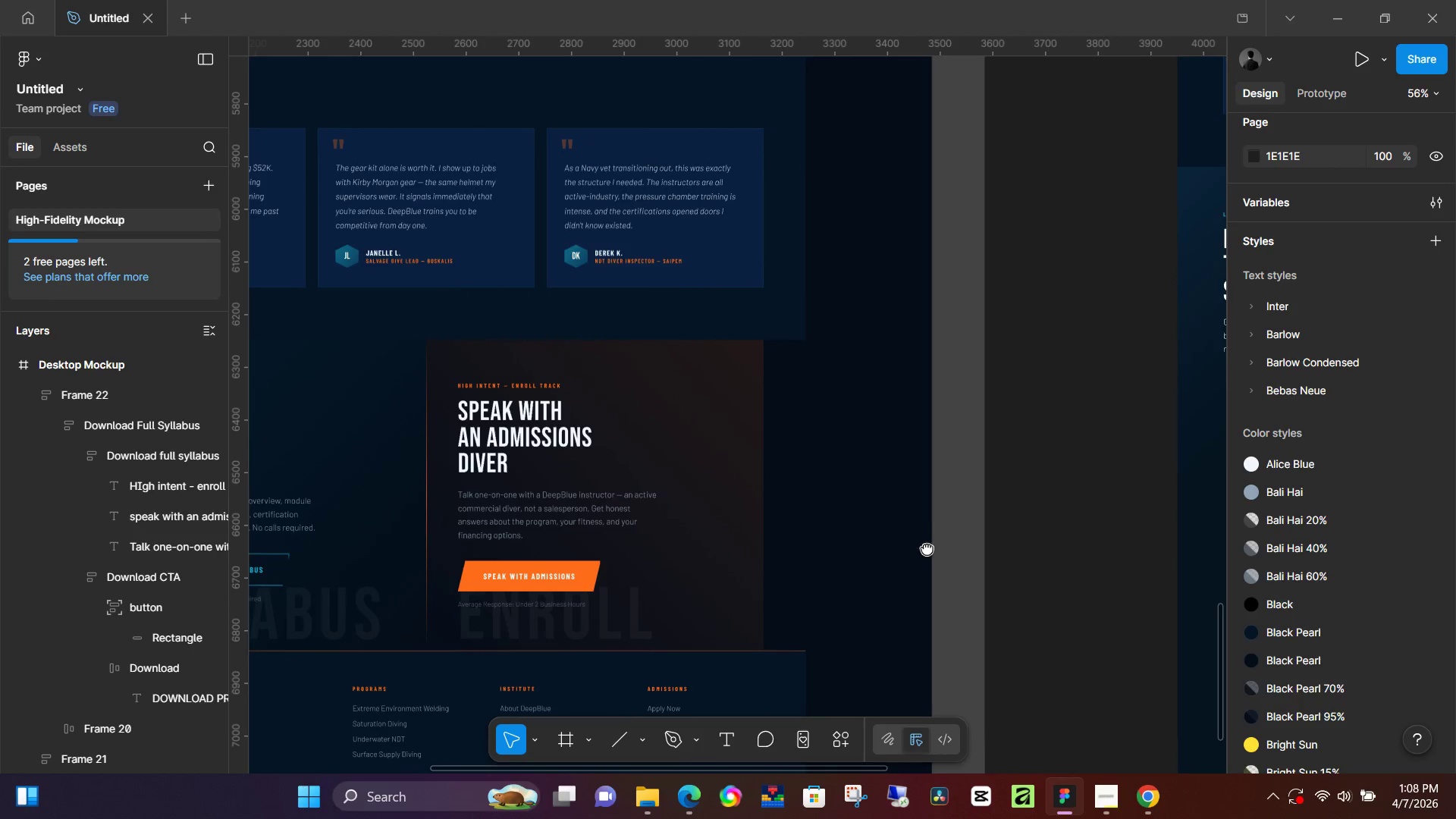 
hold_key(key=Space, duration=1.5)
 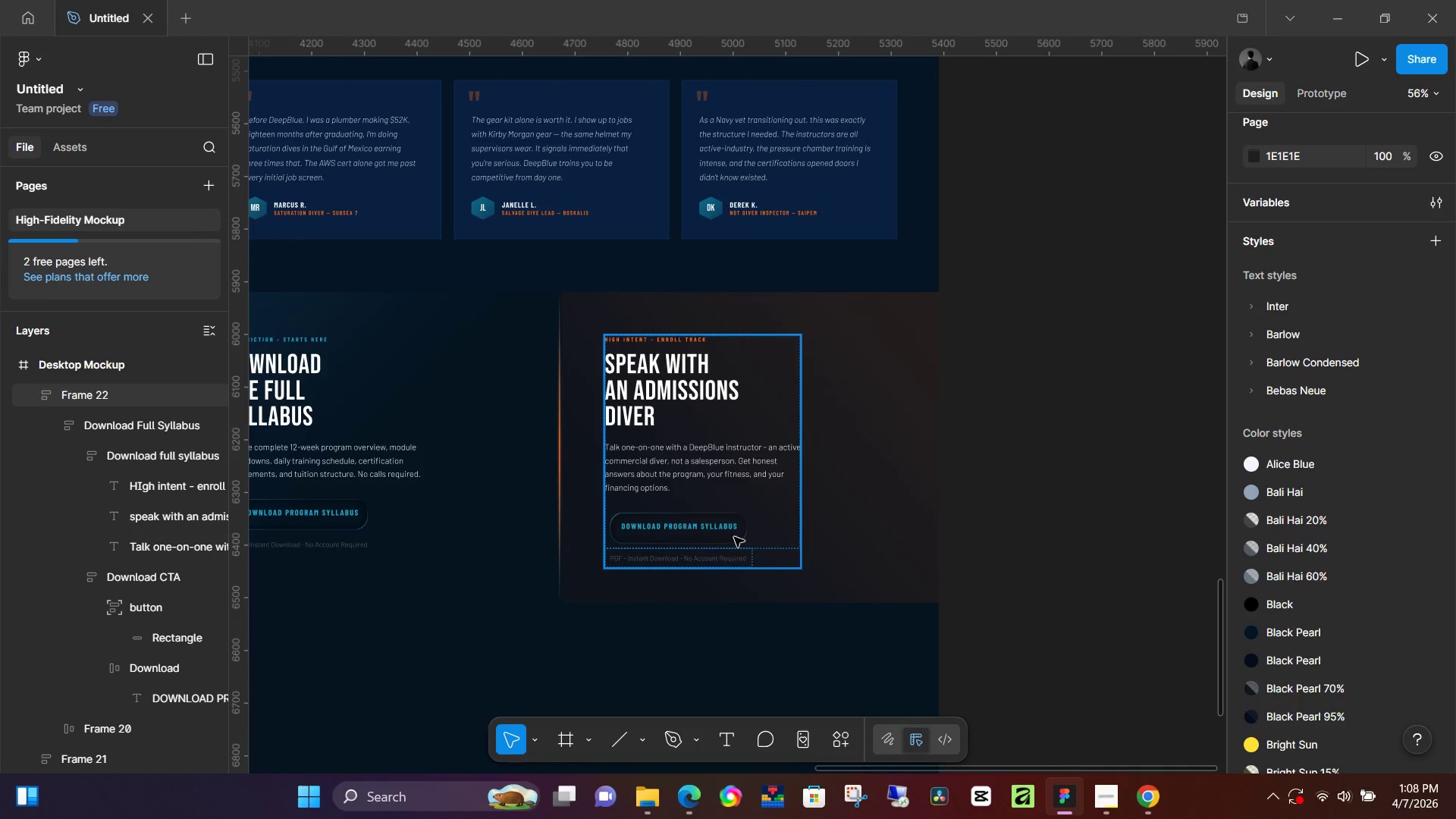 
left_click_drag(start_coordinate=[927, 548], to_coordinate=[450, 617])
 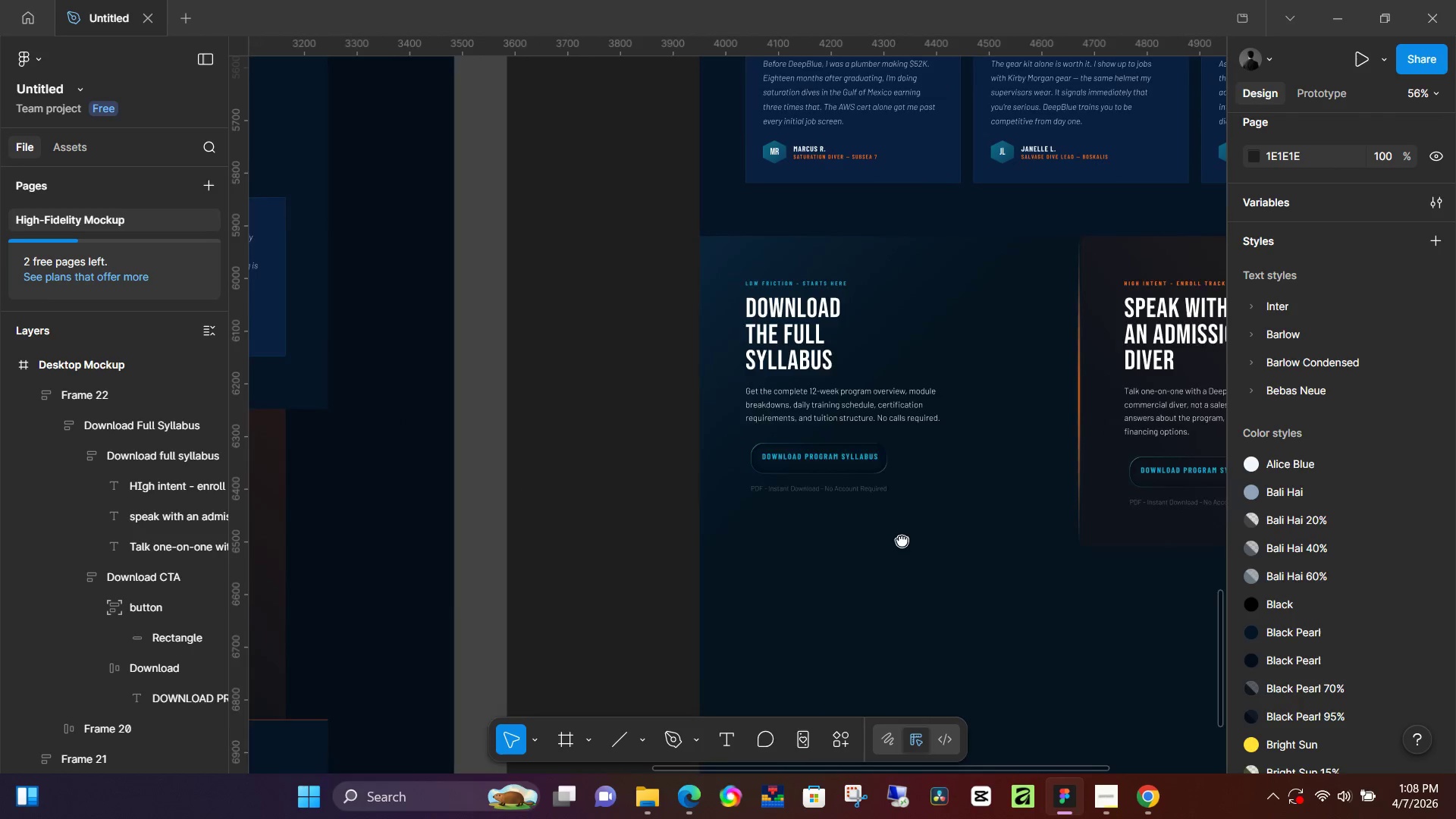 
left_click_drag(start_coordinate=[902, 540], to_coordinate=[382, 596])
 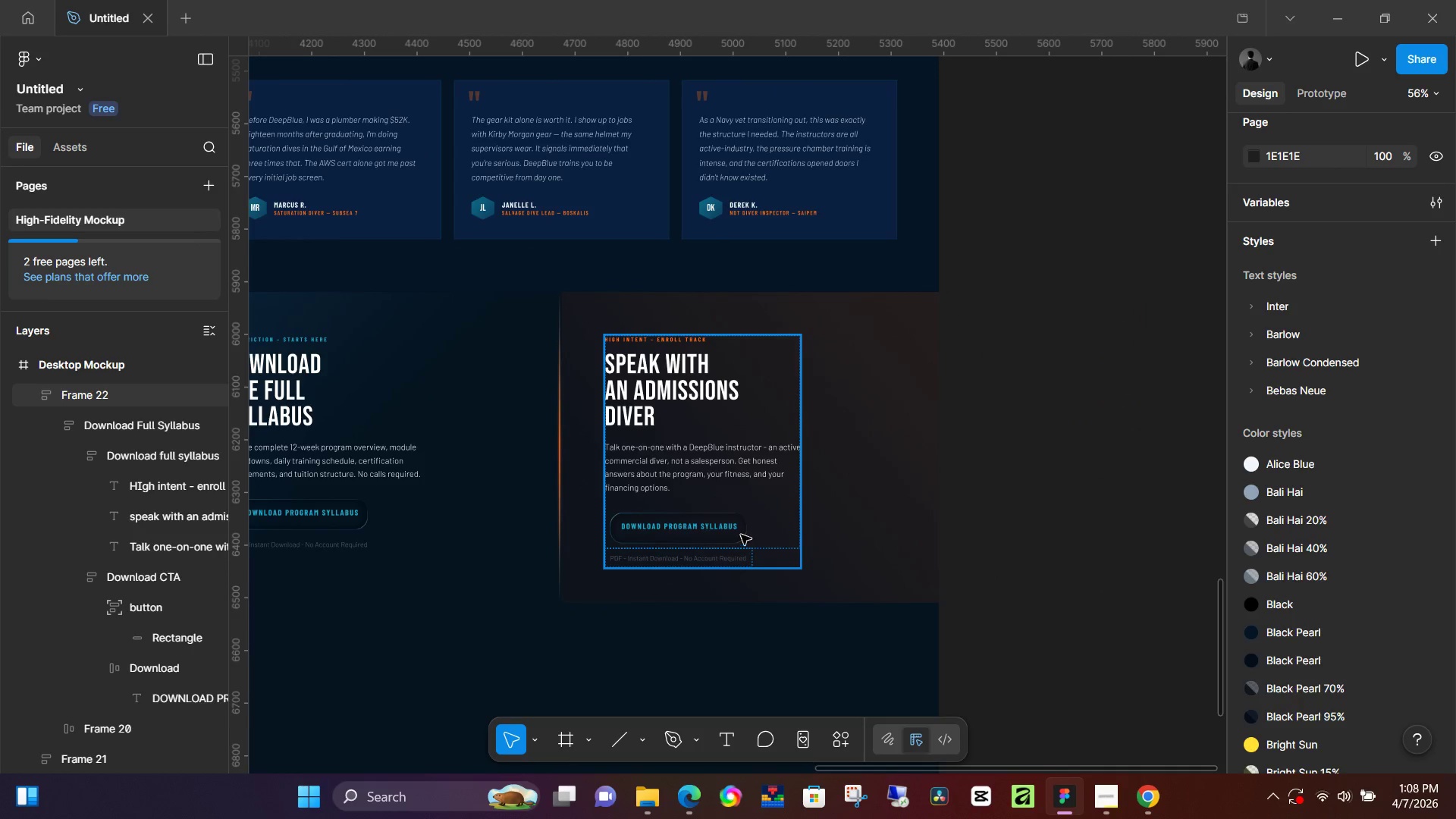 
key(Space)
 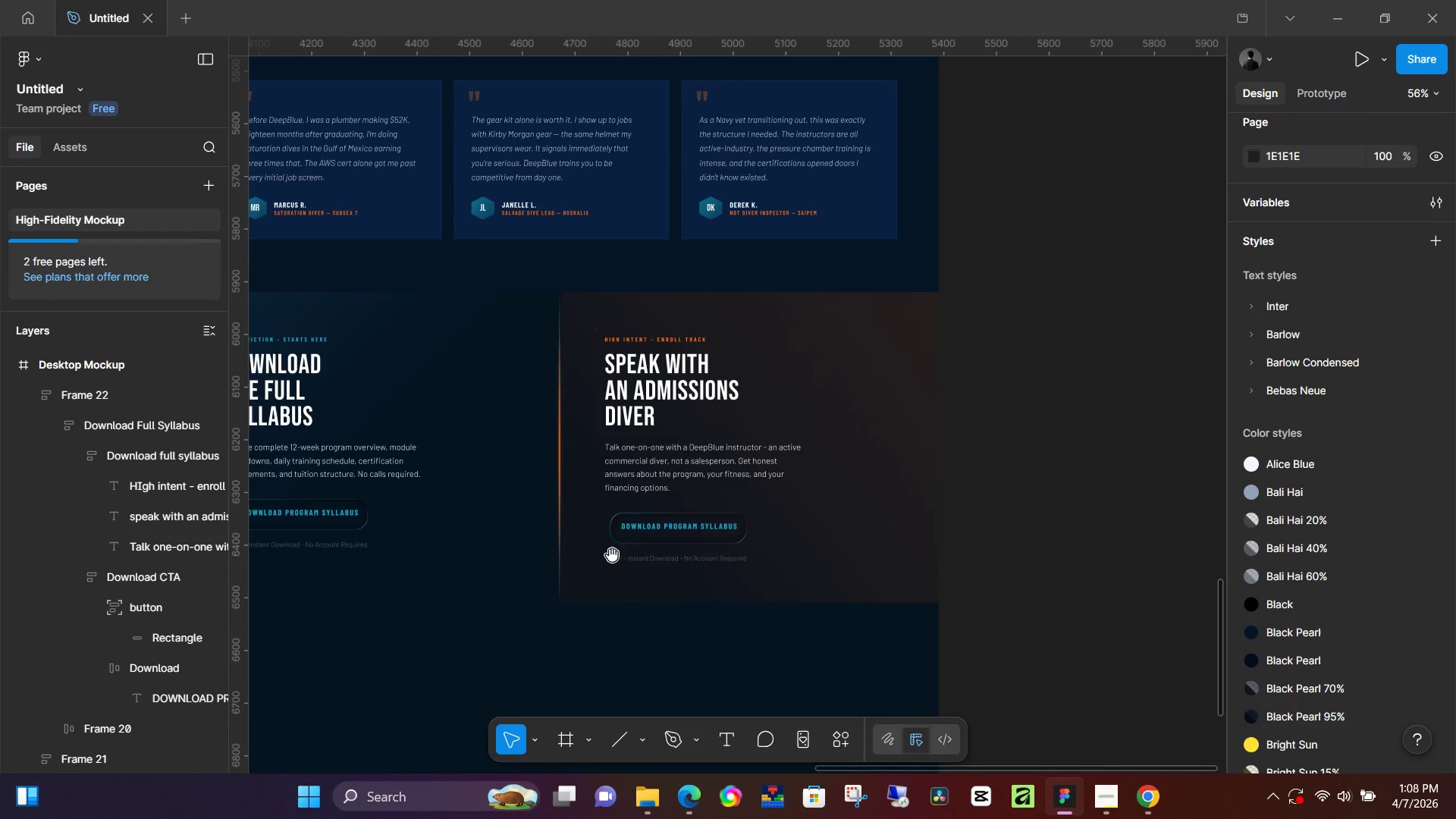 
key(Space)
 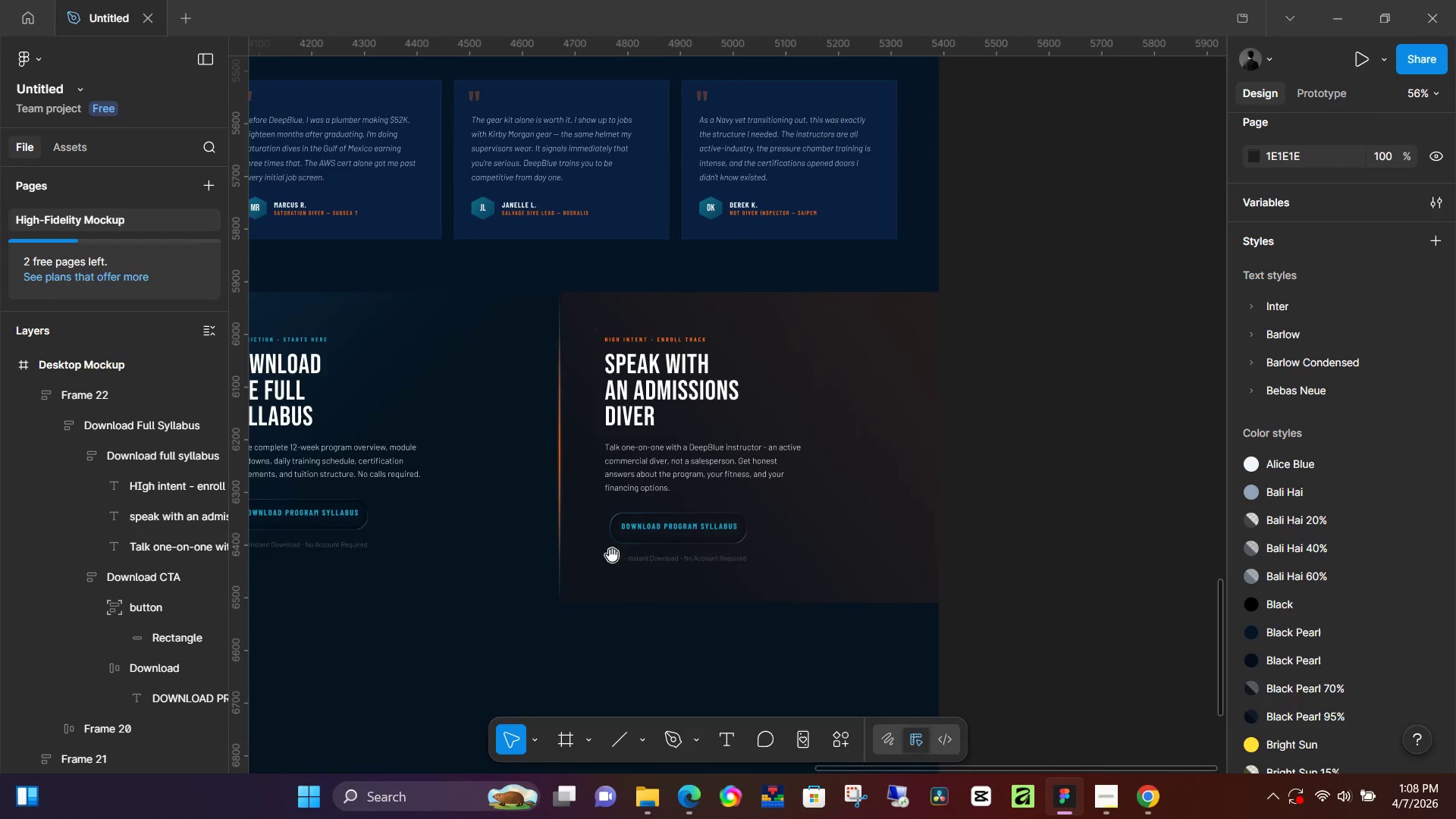 
key(Space)
 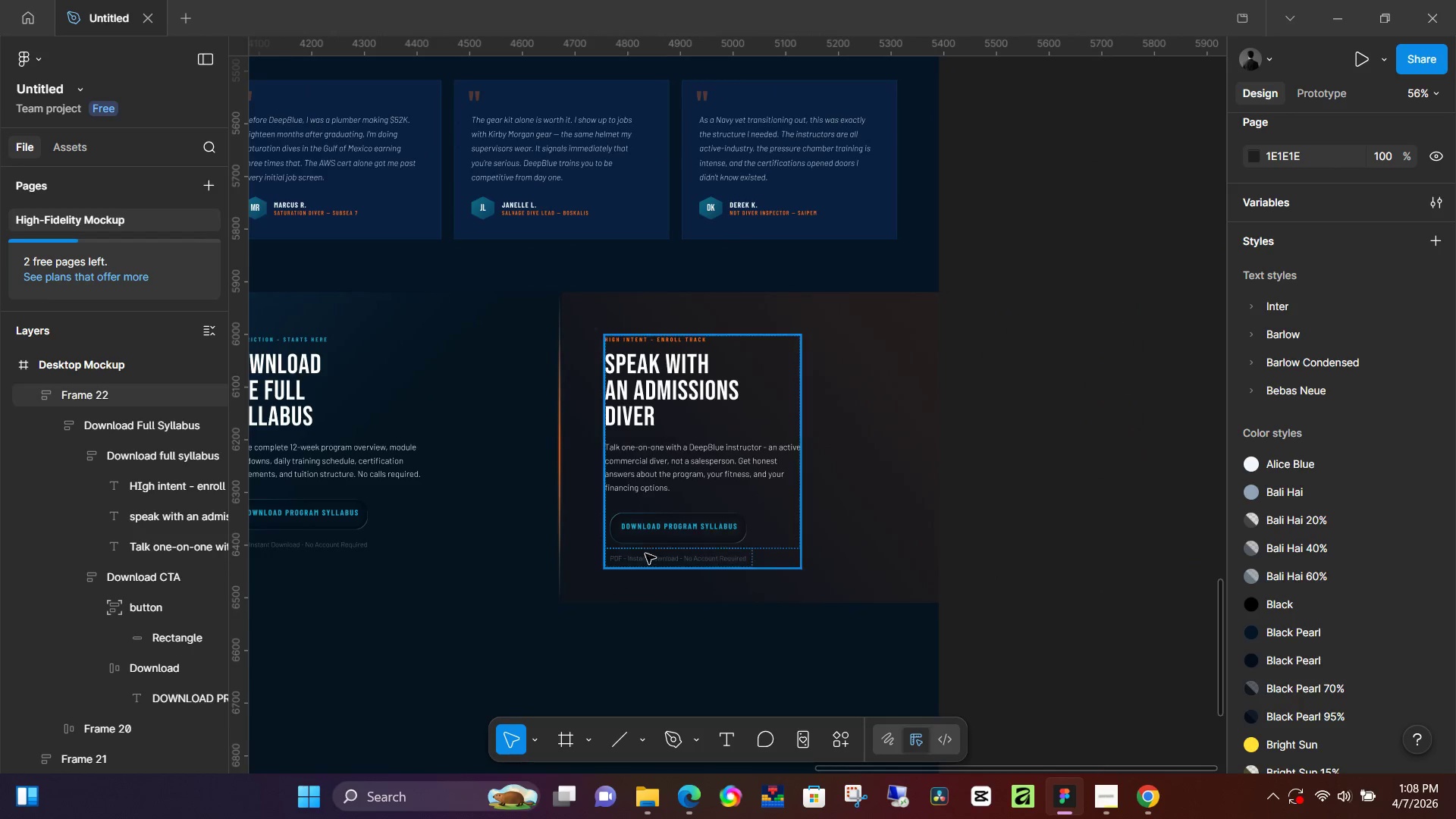 
key(Space)
 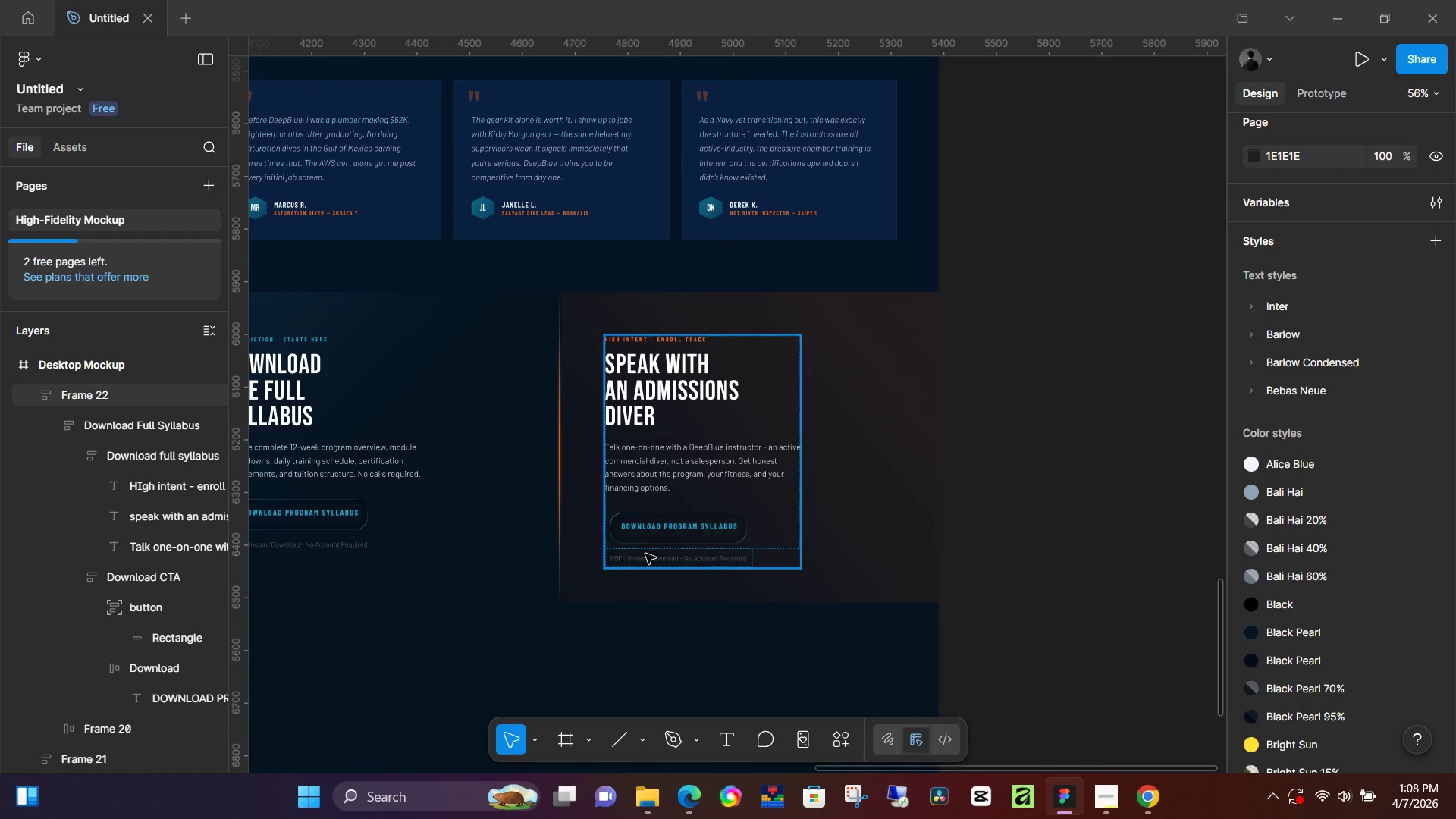 
key(Space)
 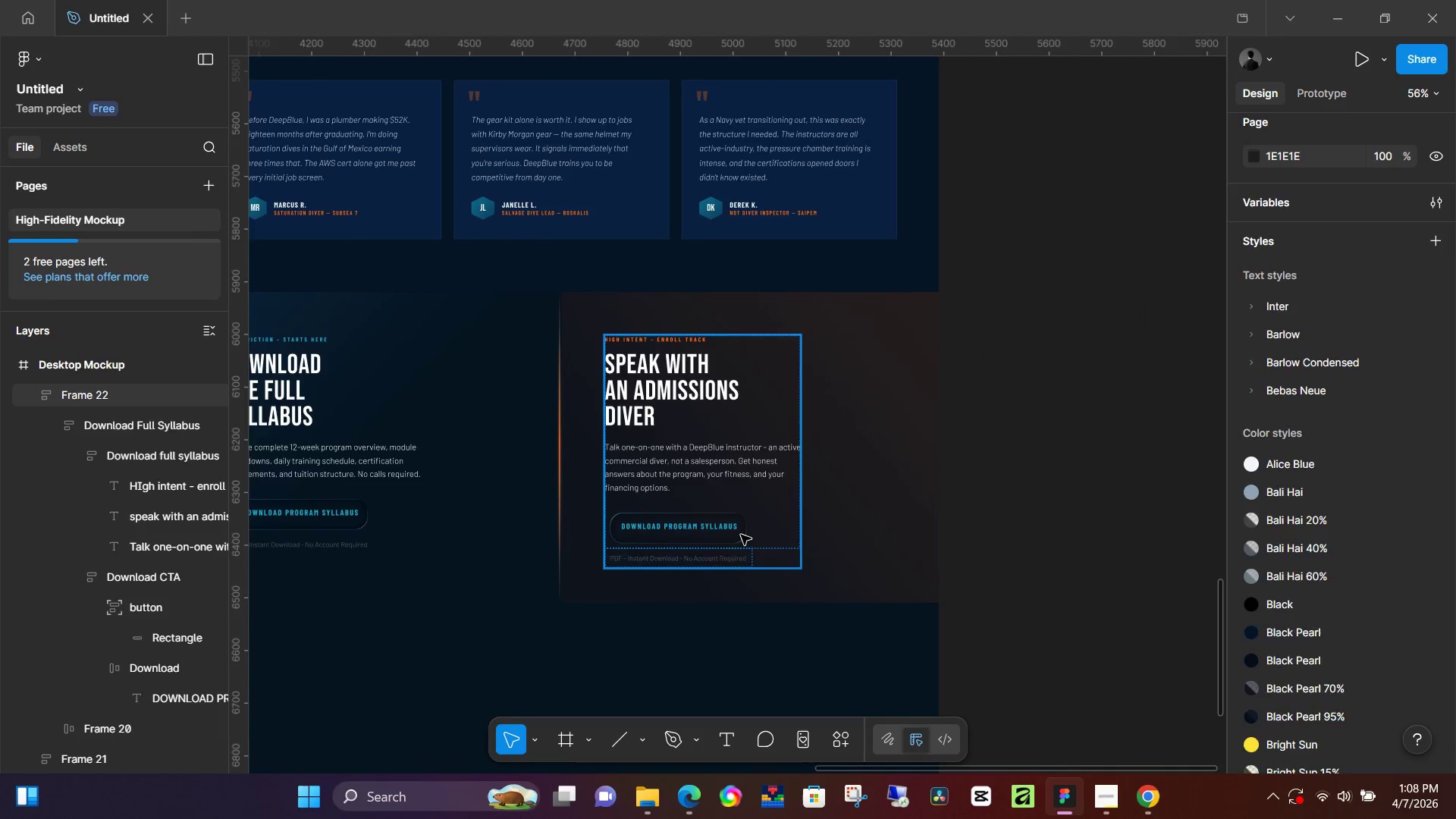 
double_click([741, 535])
 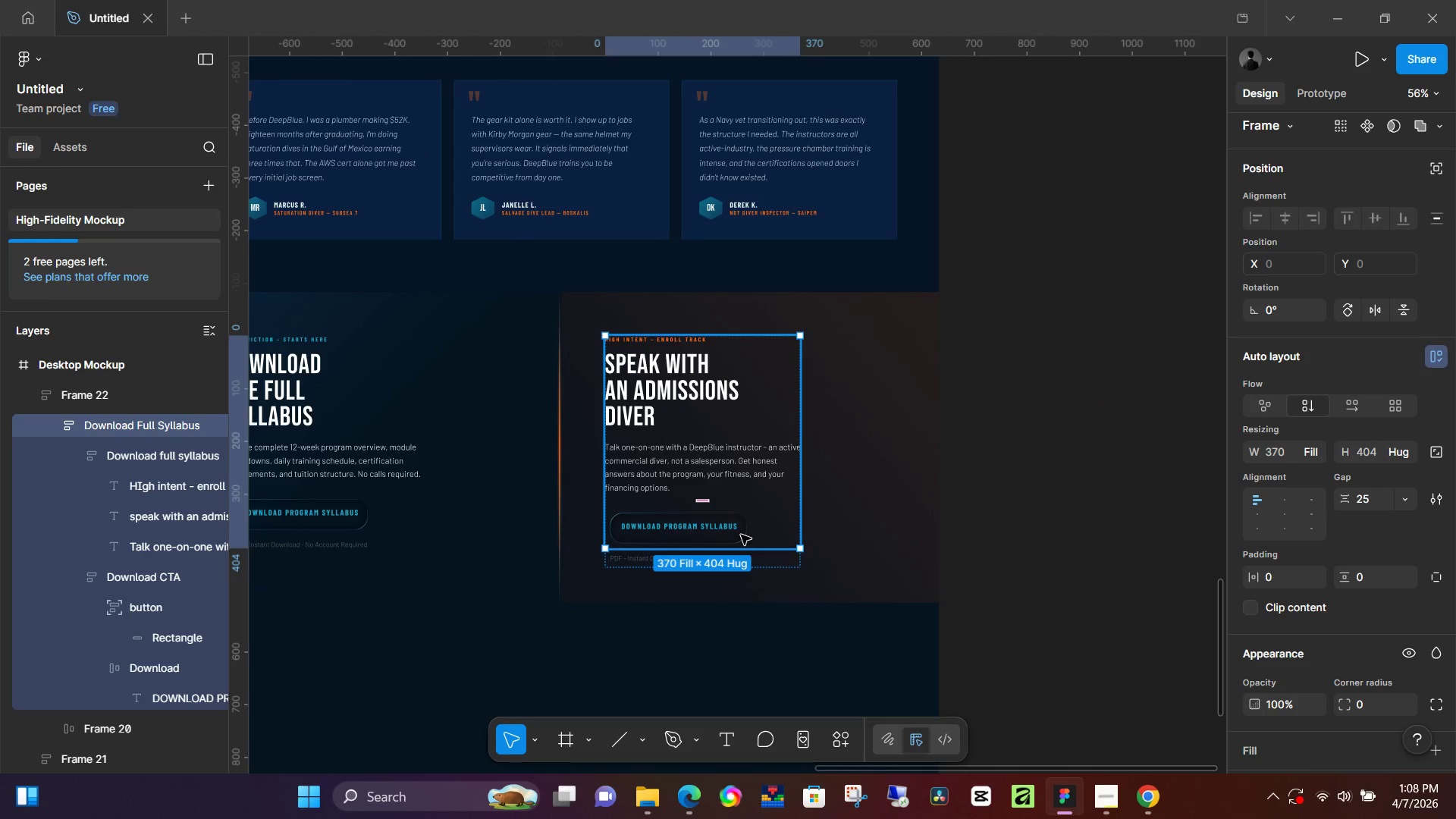 
double_click([741, 535])
 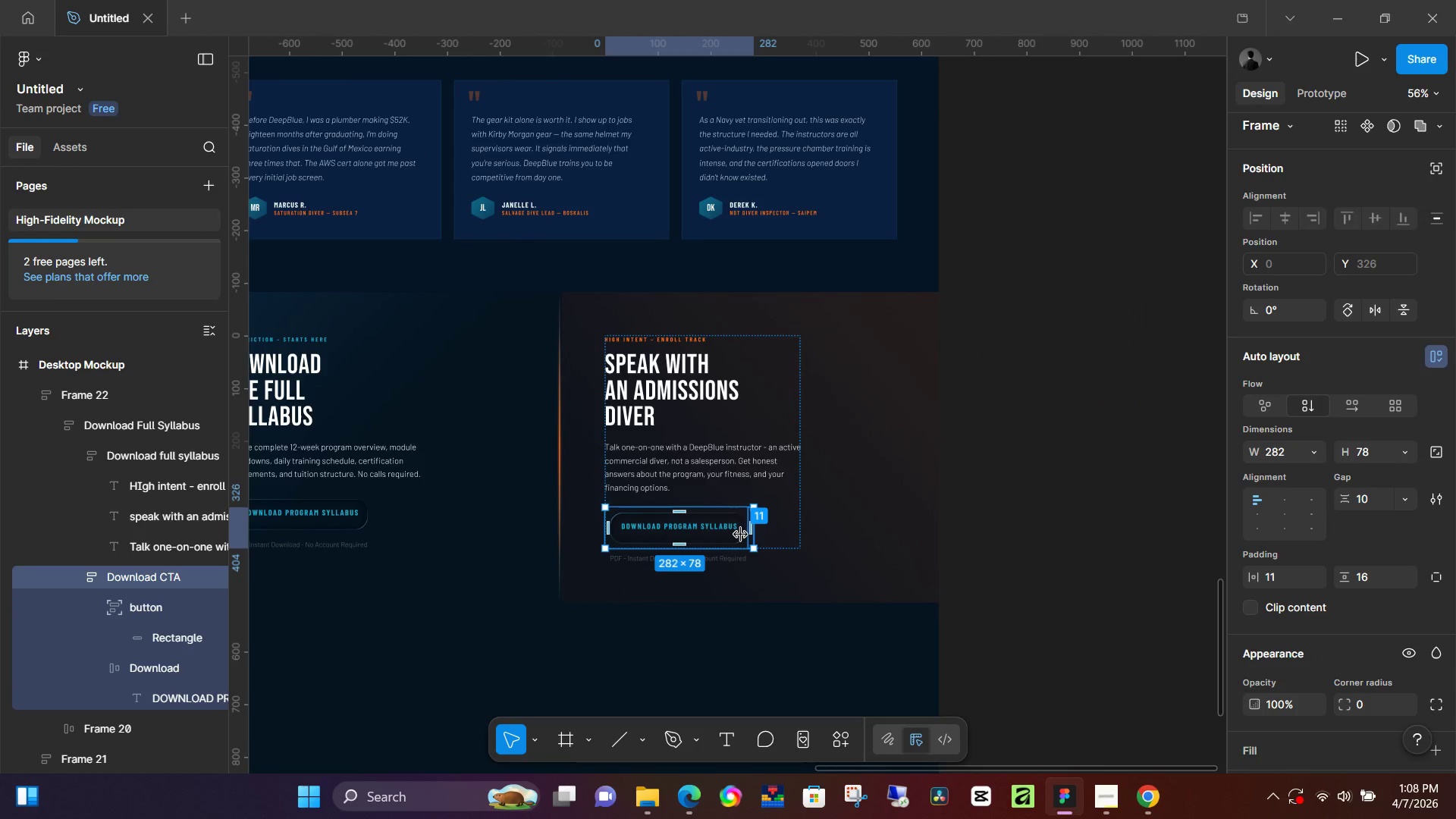 
double_click([740, 535])
 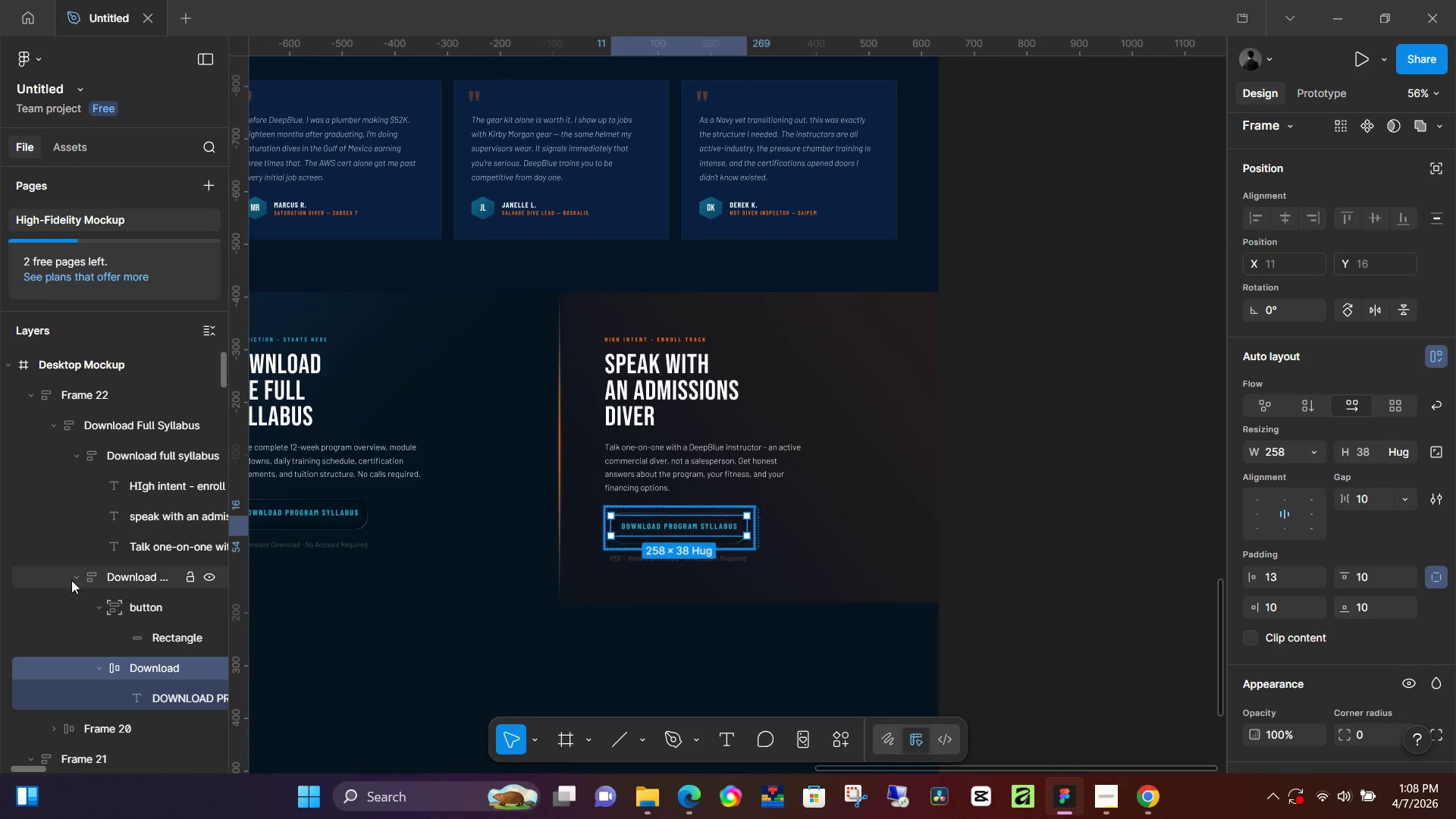 
left_click([183, 633])
 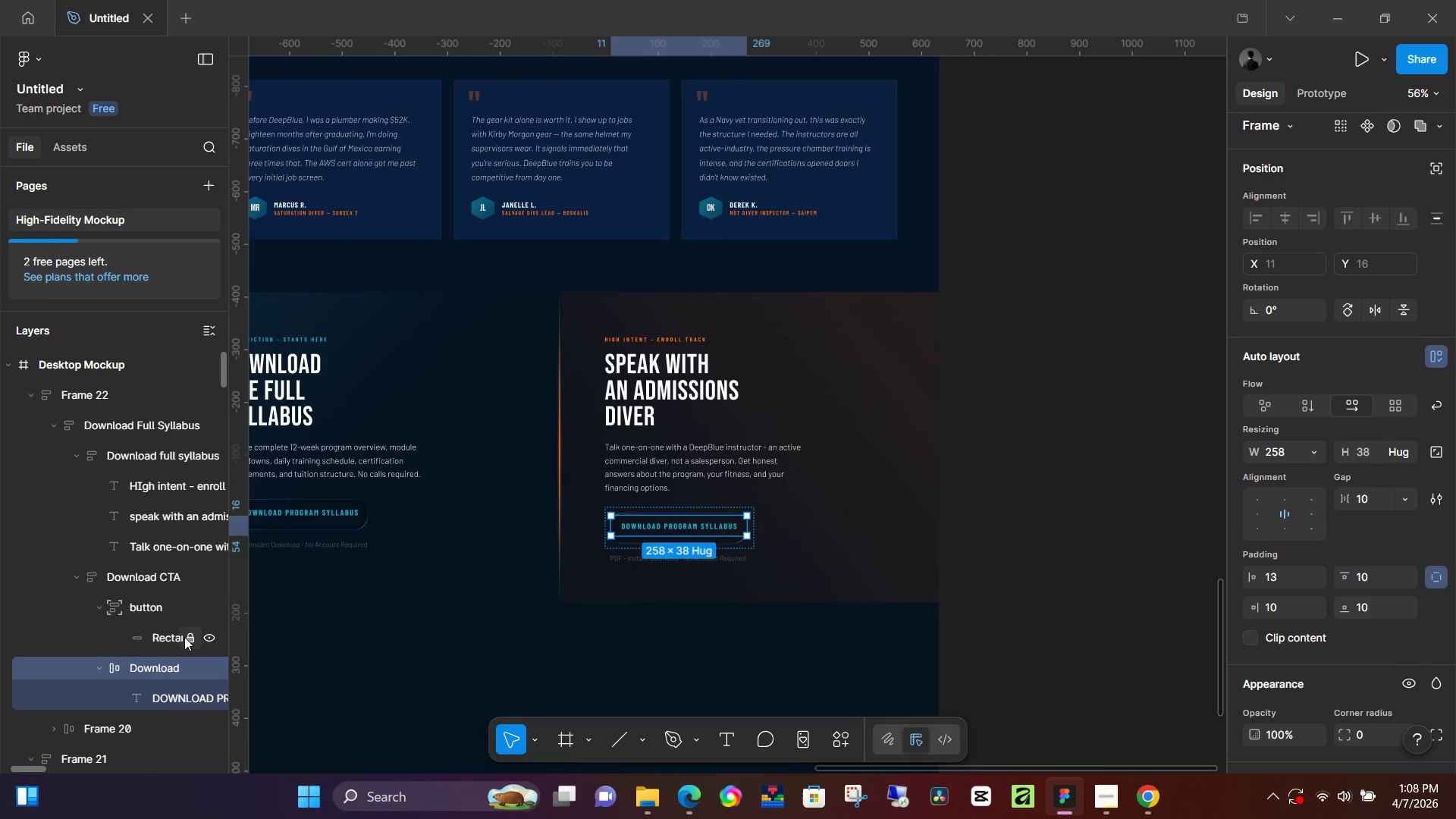 
left_click([190, 637])
 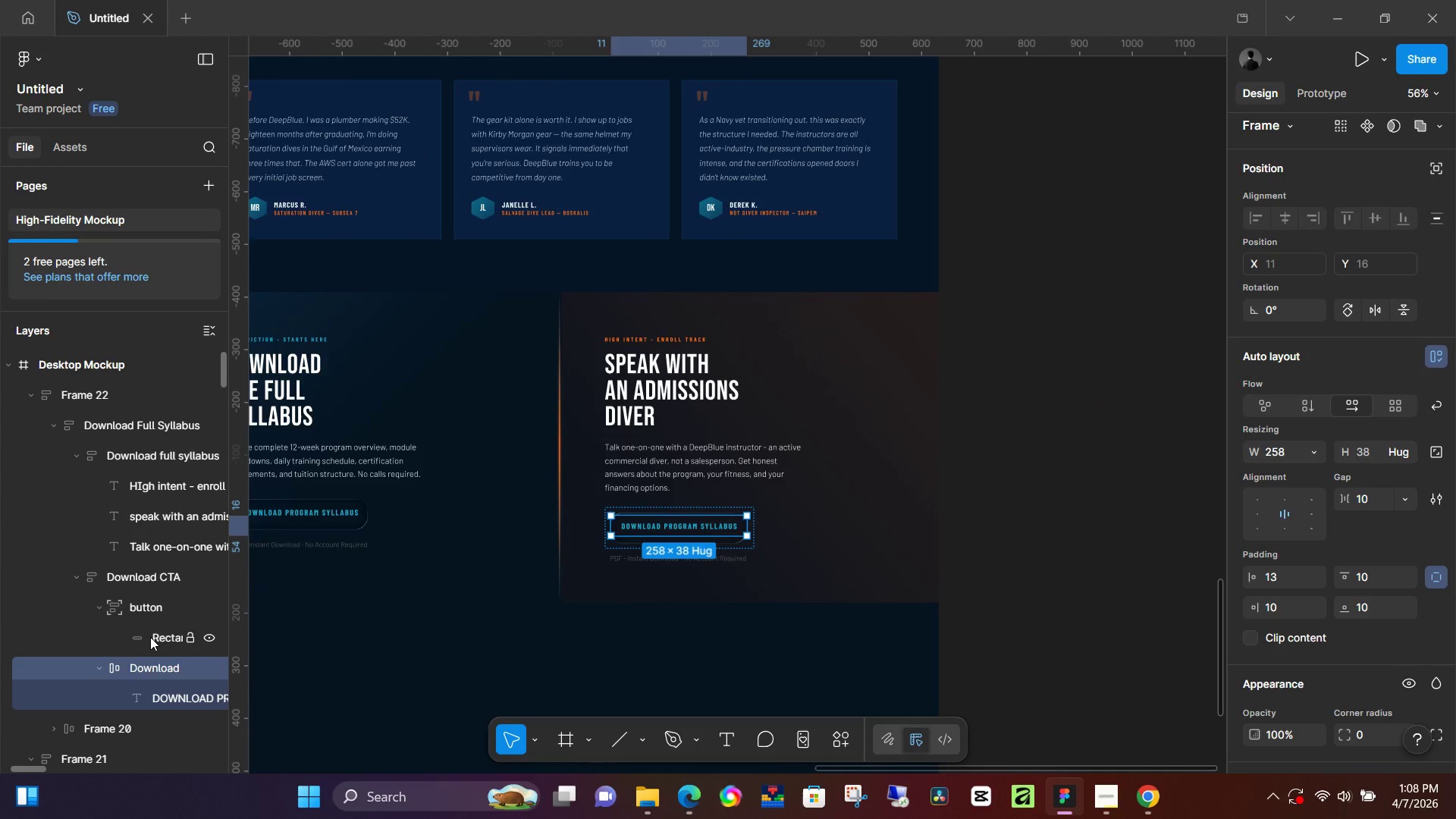 
double_click([150, 637])
 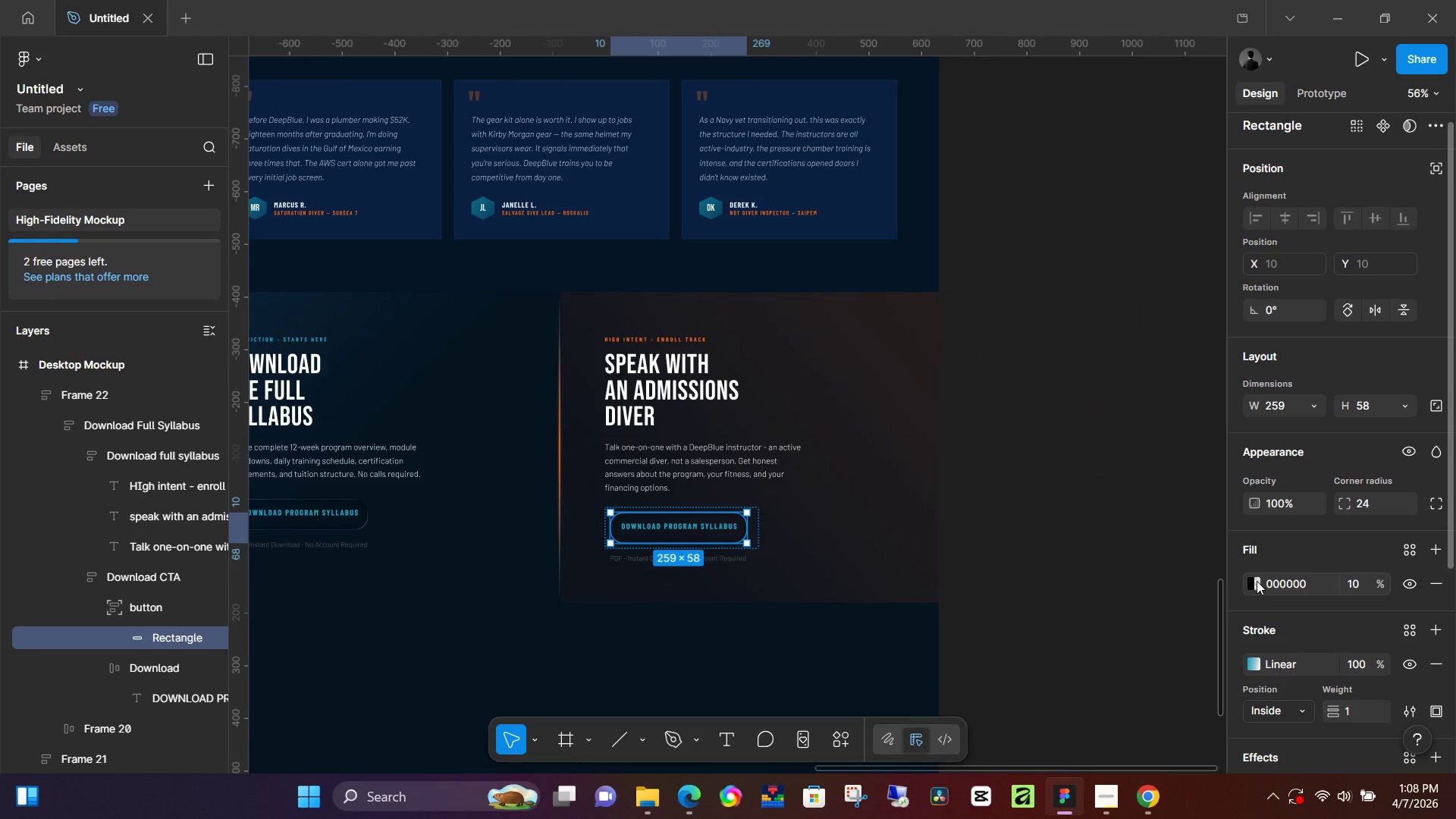 
left_click([1257, 581])
 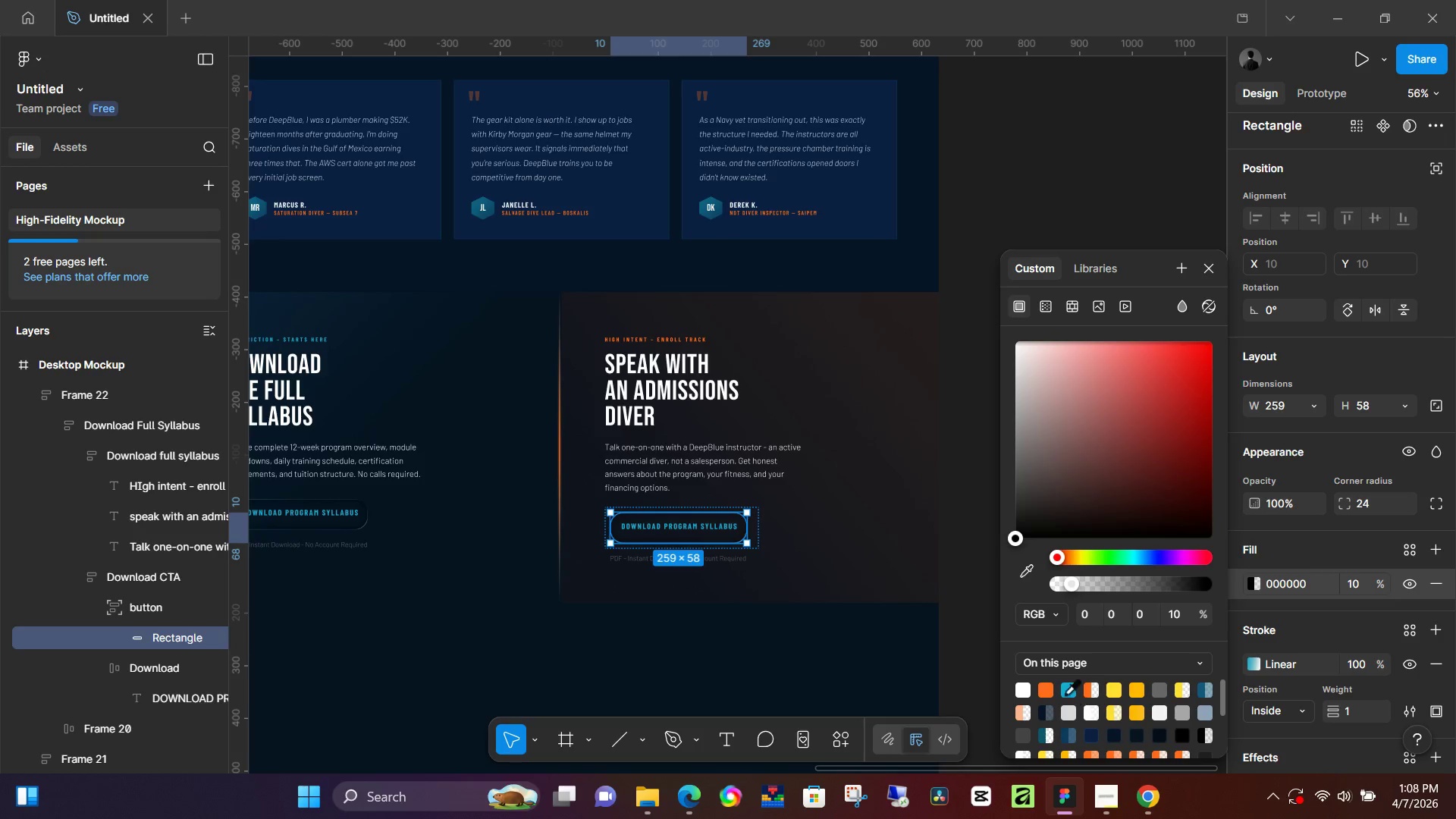 
left_click([1043, 690])
 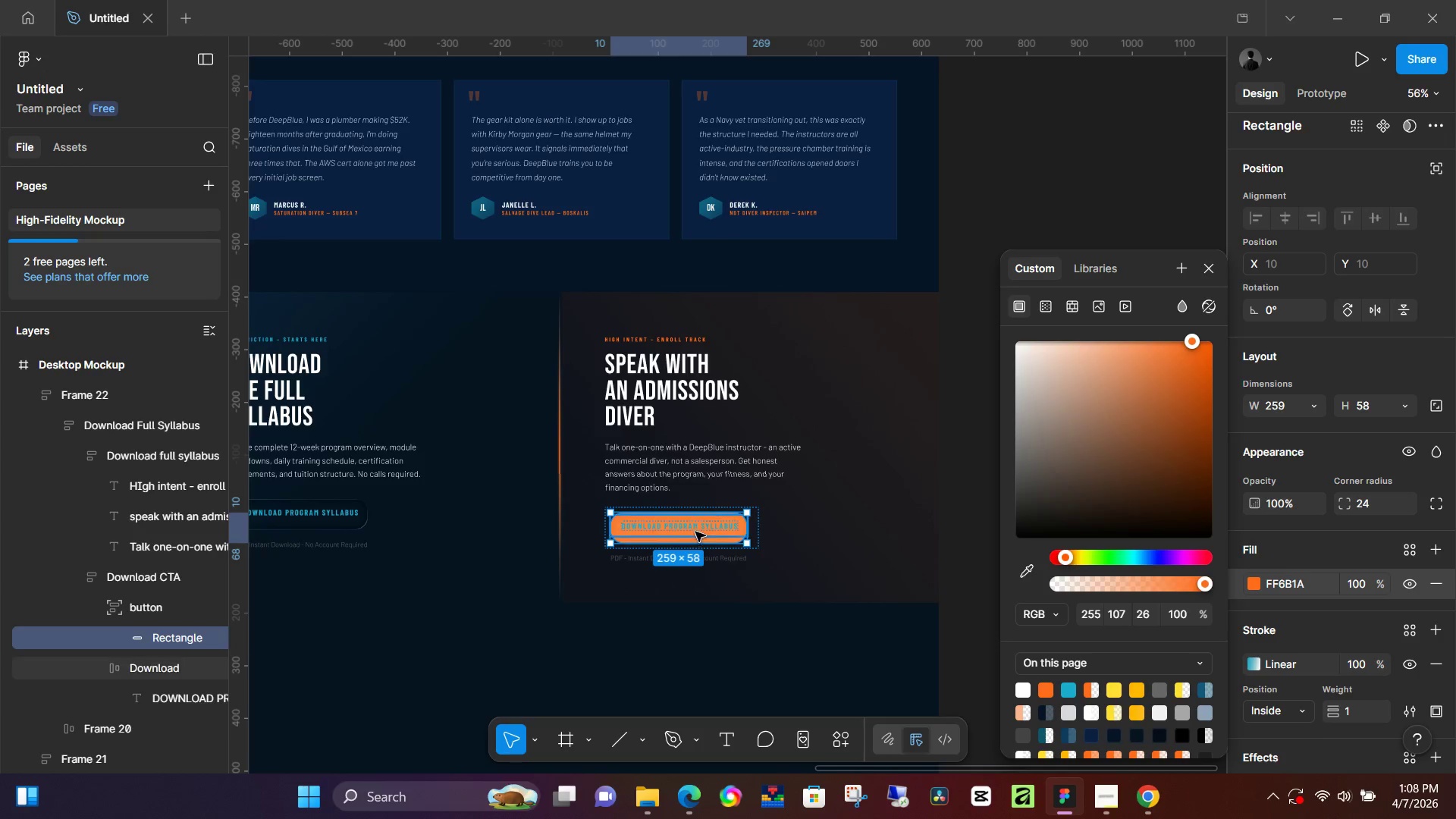 
left_click([690, 526])
 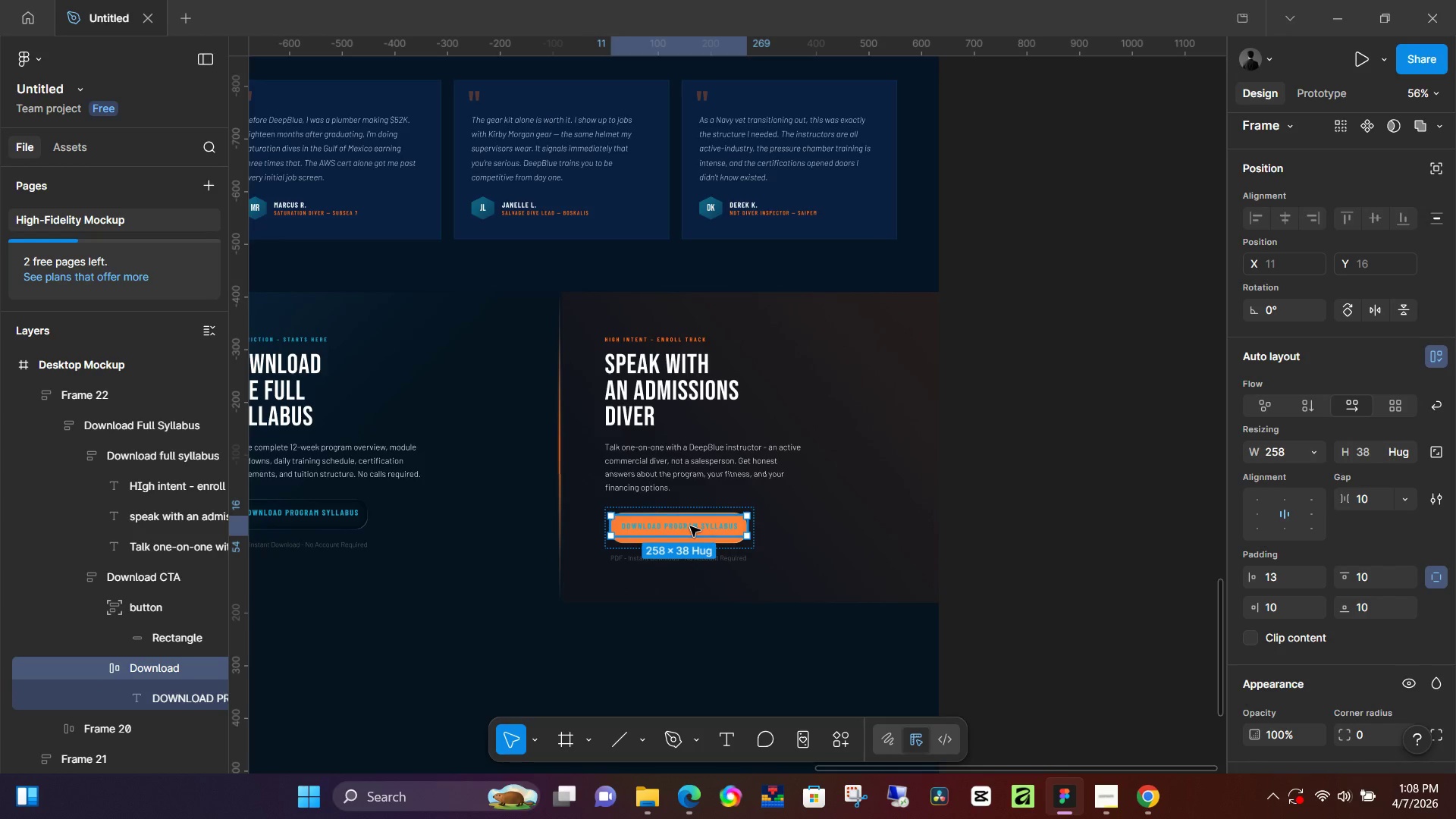 
double_click([690, 526])
 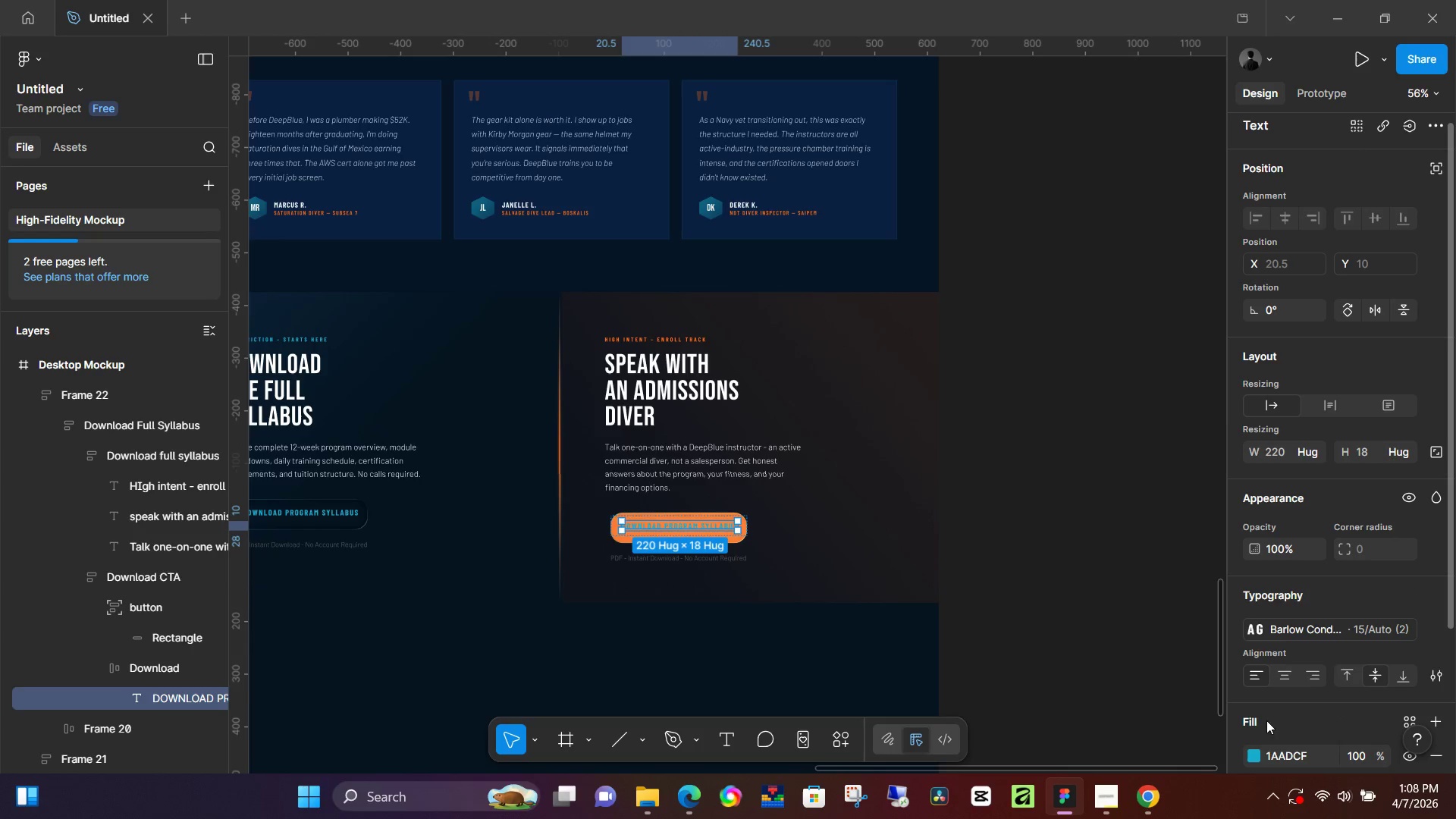 
left_click([1248, 754])
 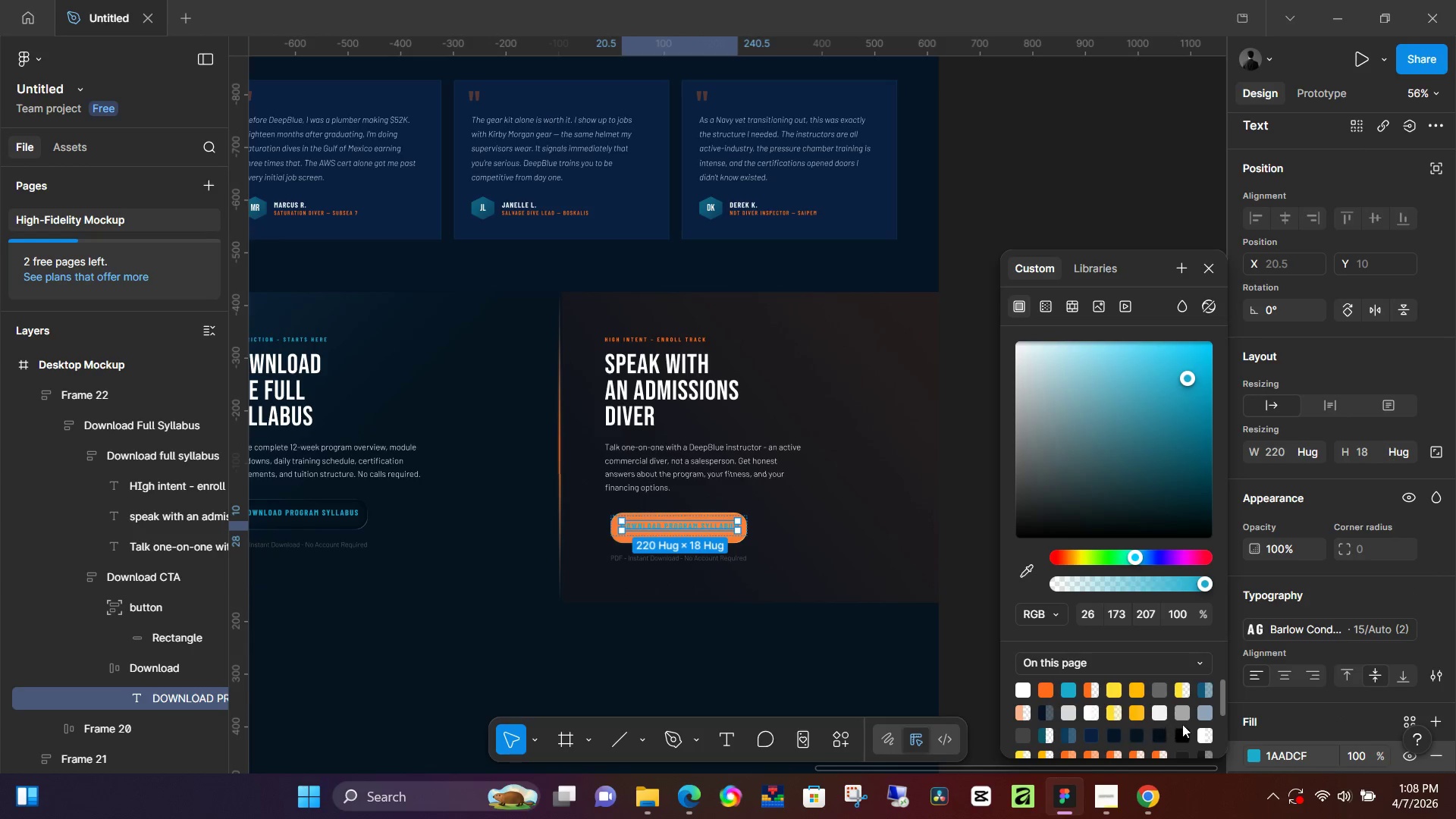 
left_click([1188, 729])
 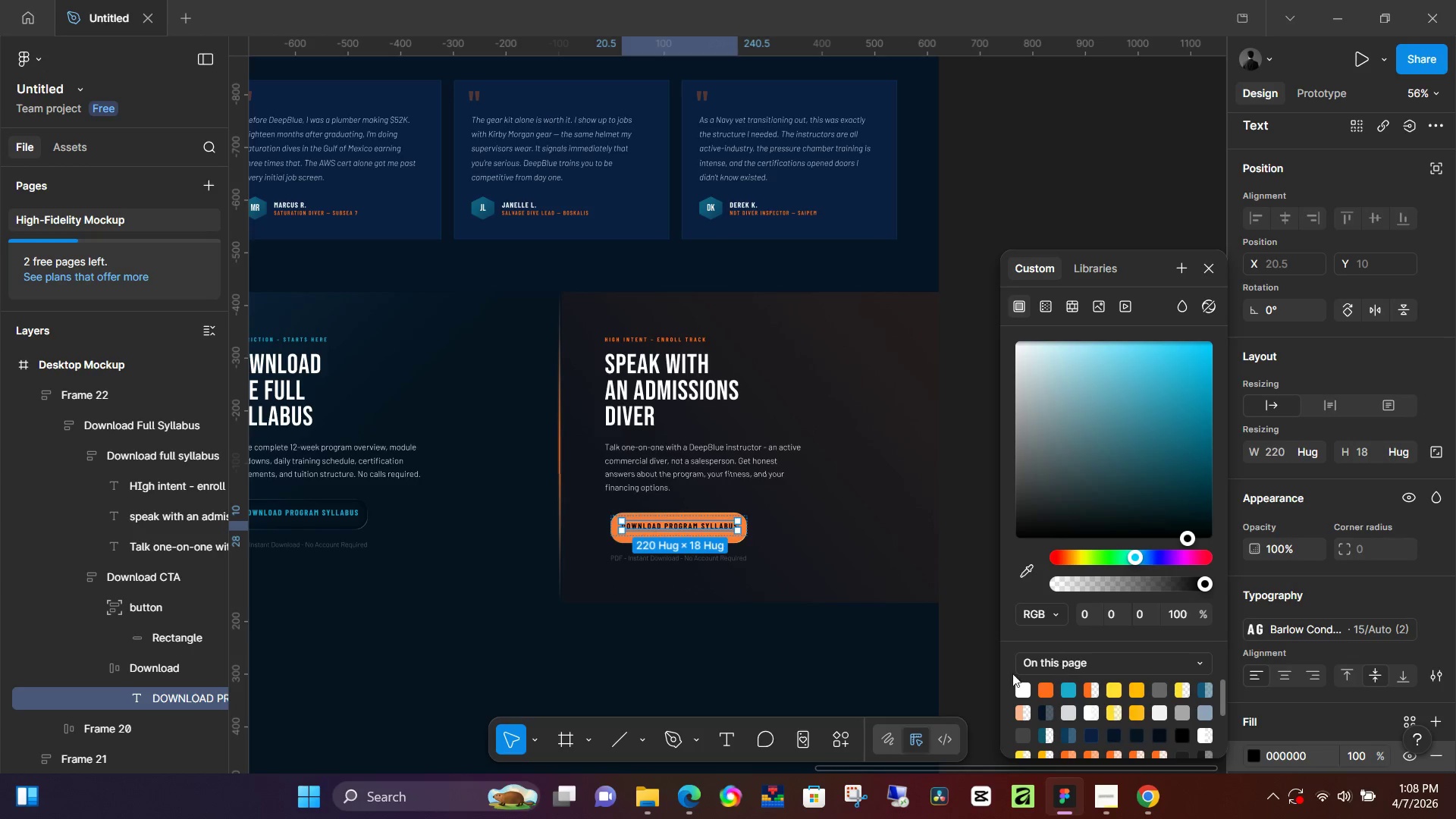 
left_click([177, 635])
 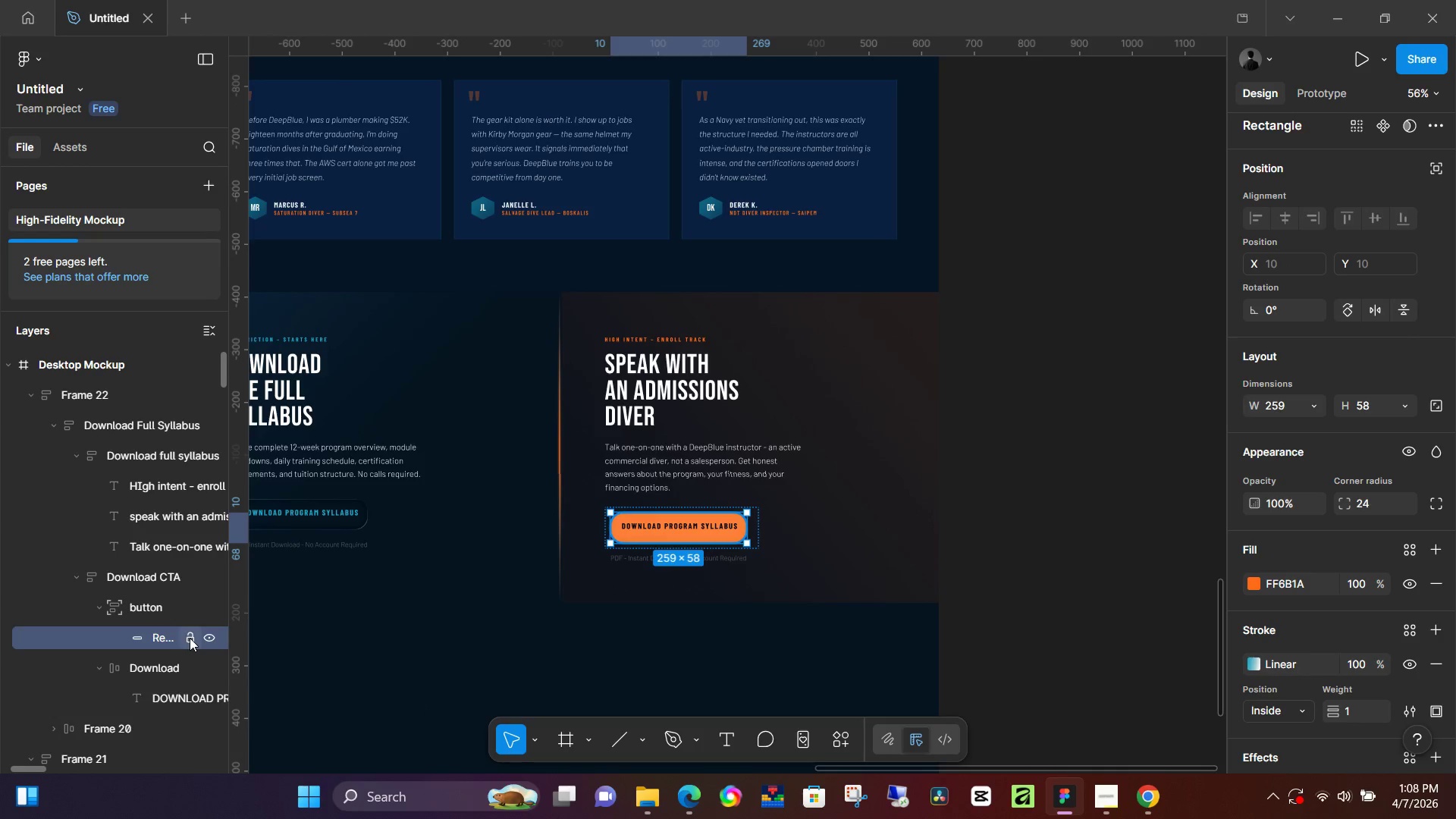 
left_click([1363, 582])
 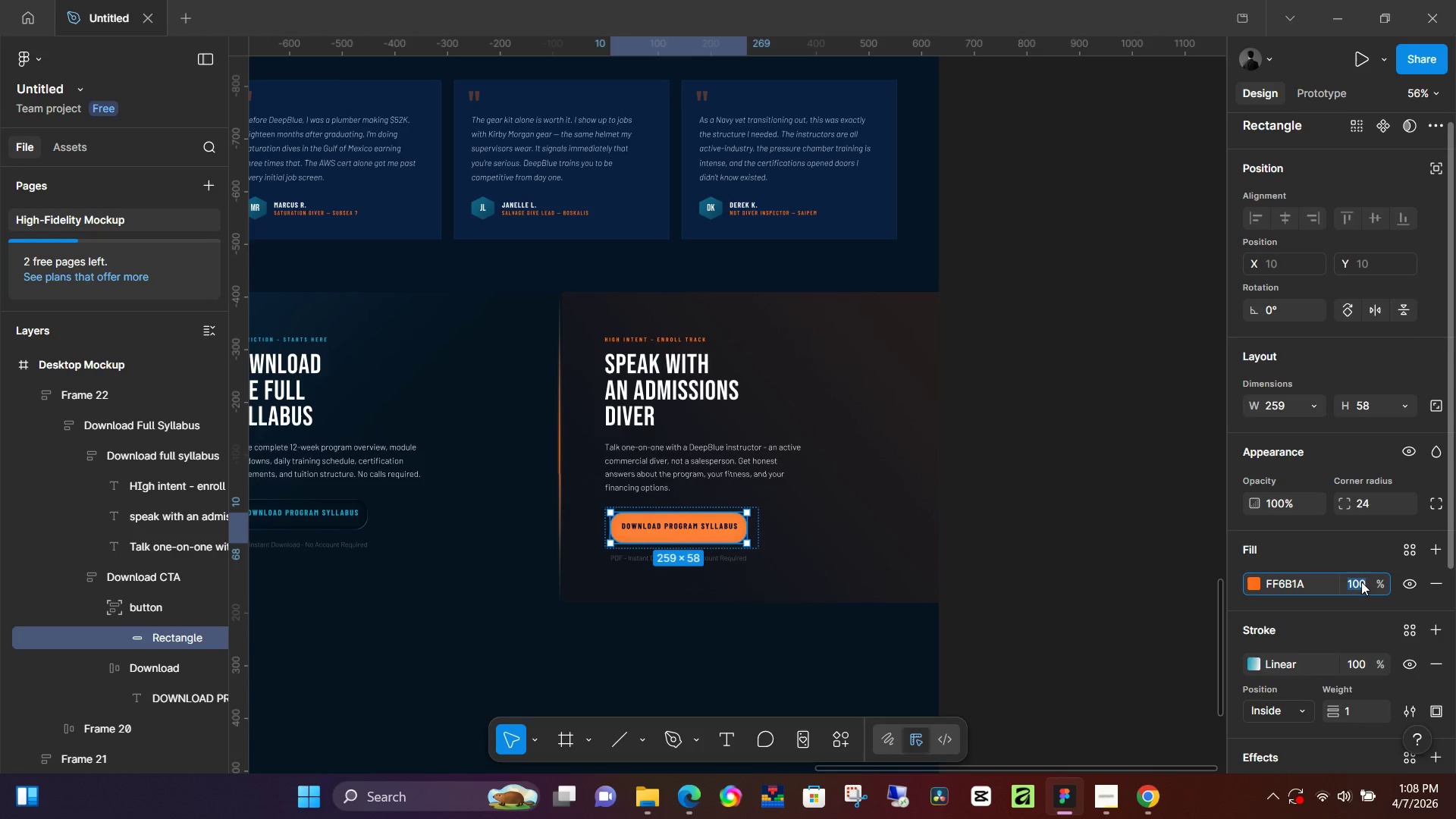 
key(Numpad2)
 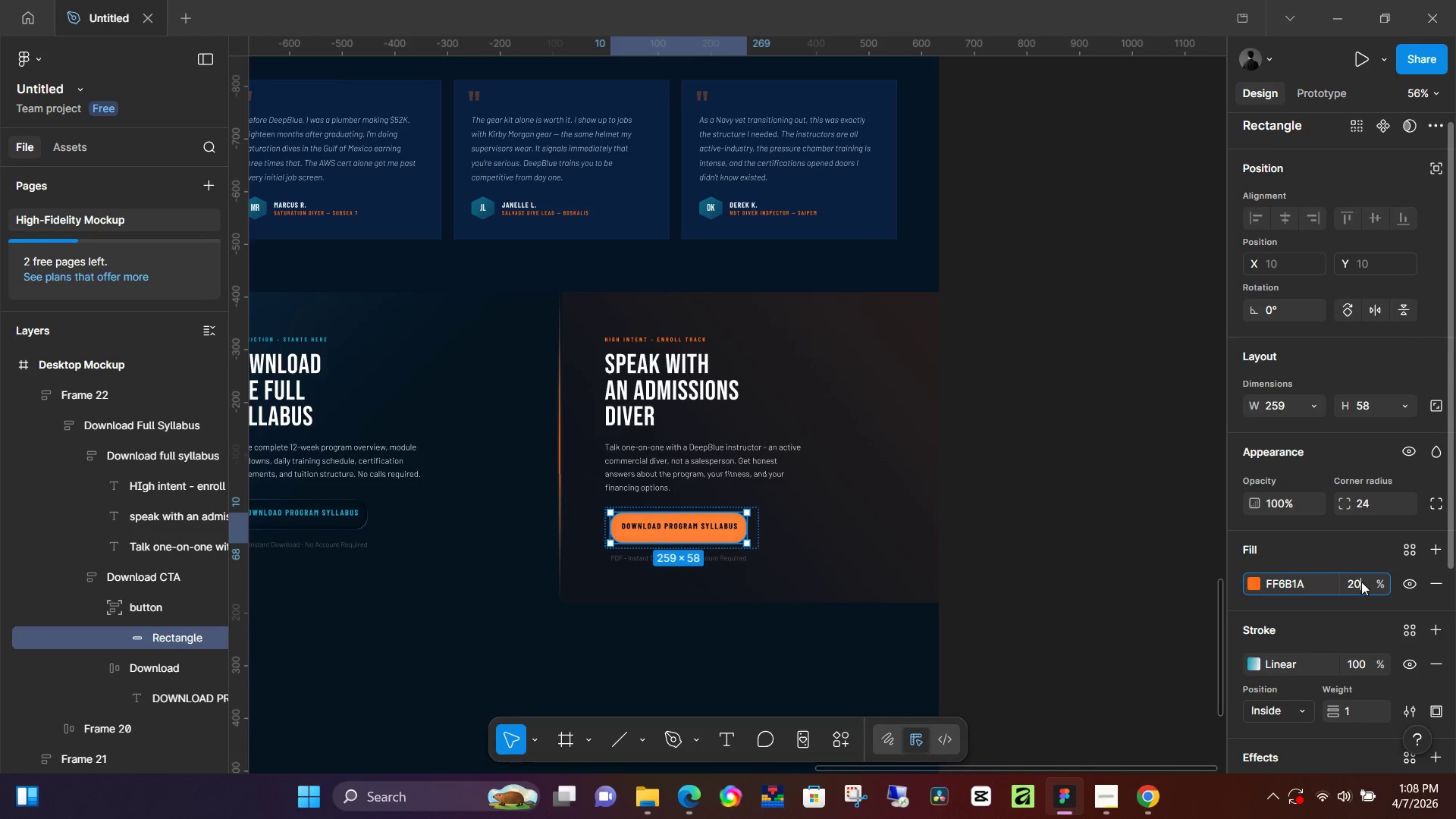 
key(Numpad0)
 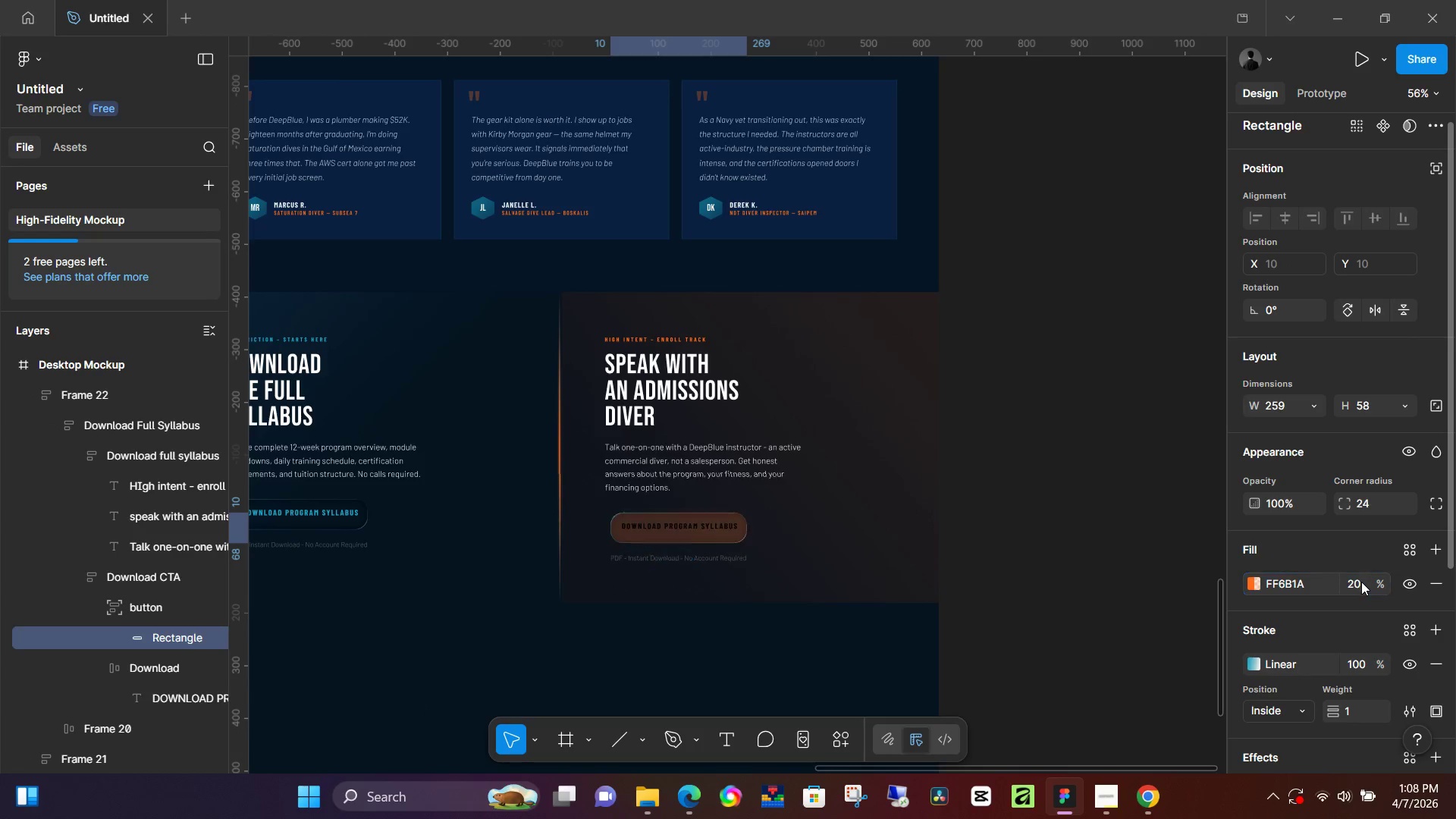 
key(NumpadEnter)
 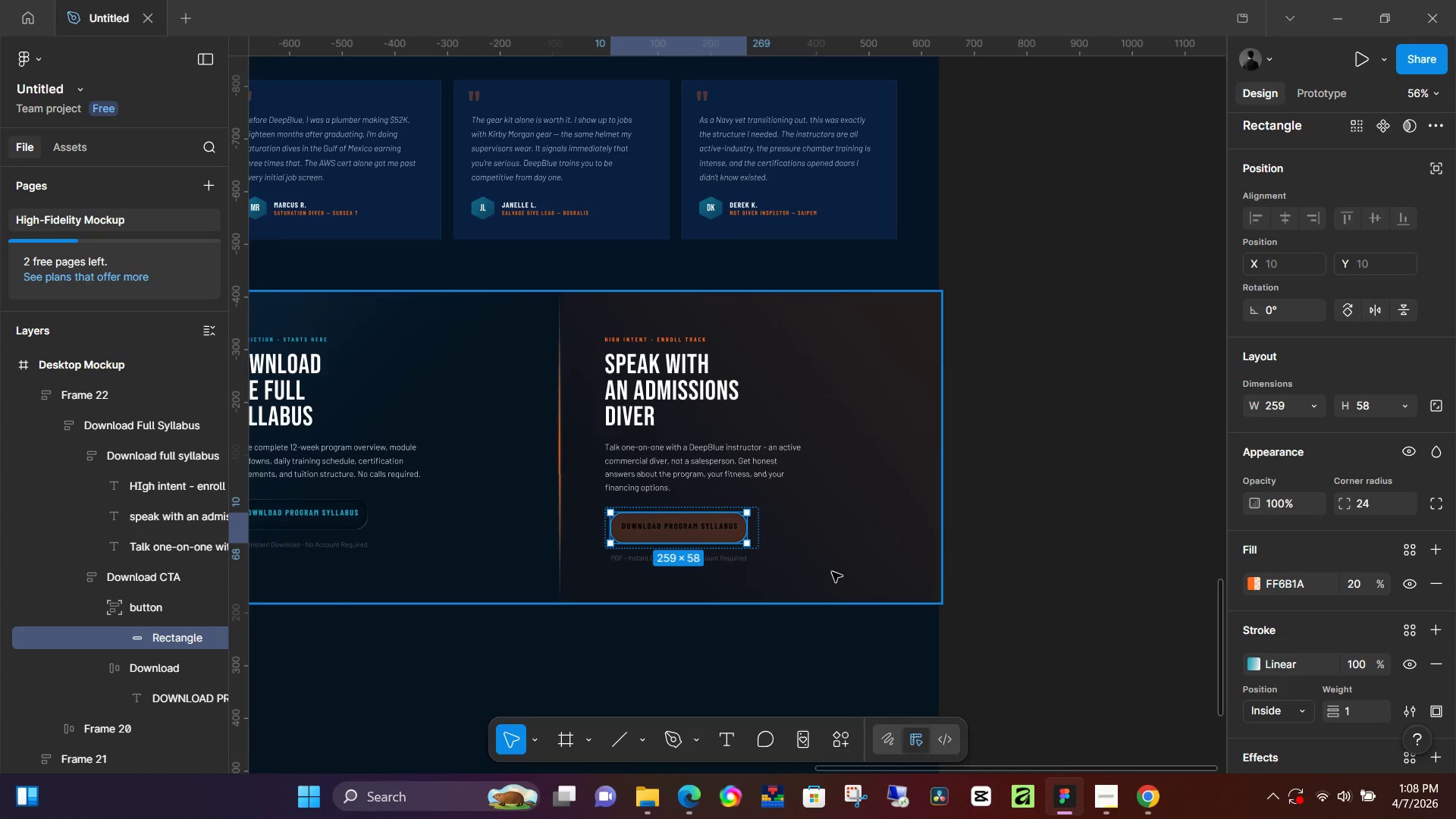 
left_click([162, 697])
 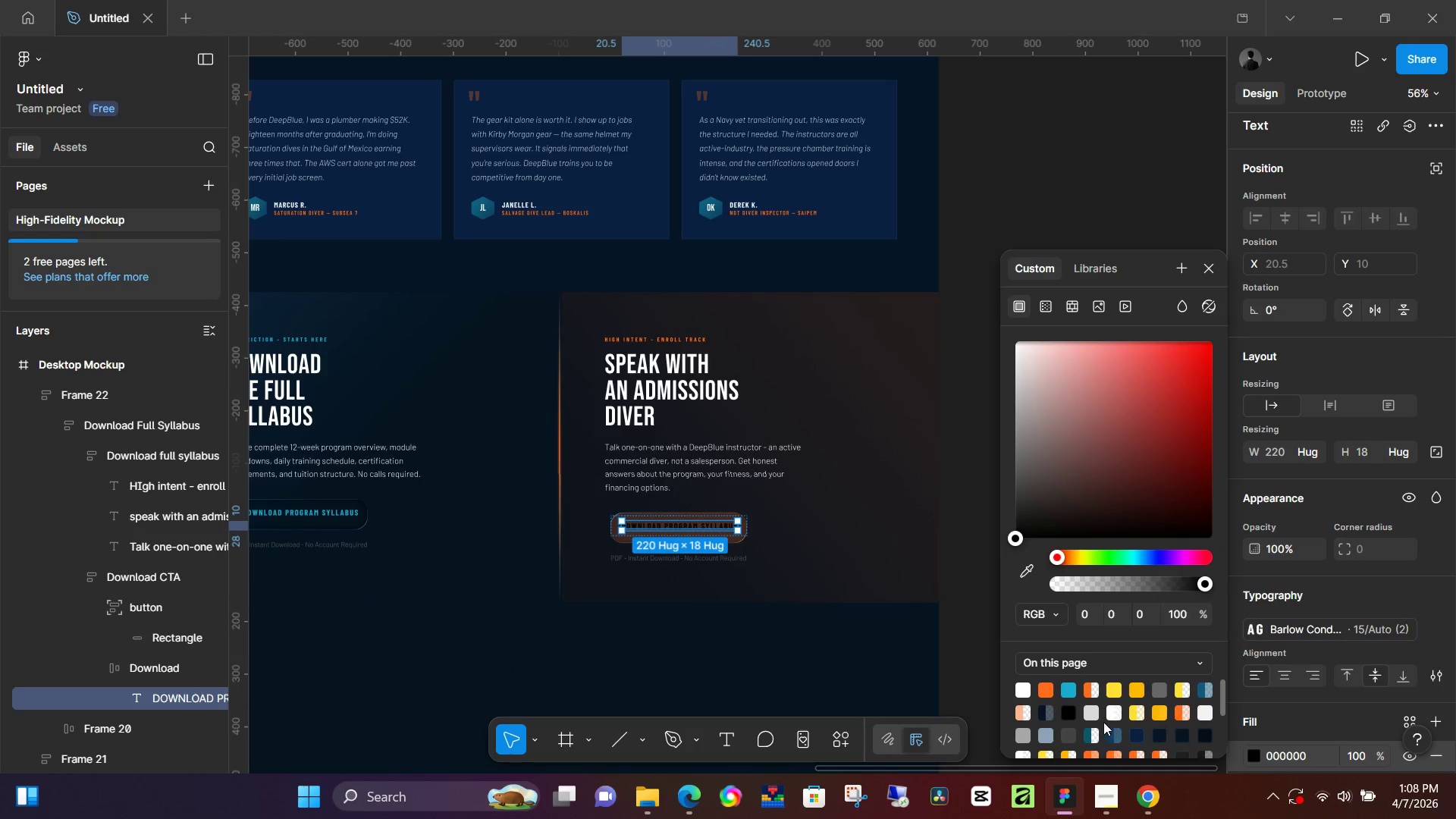 
left_click([1018, 691])
 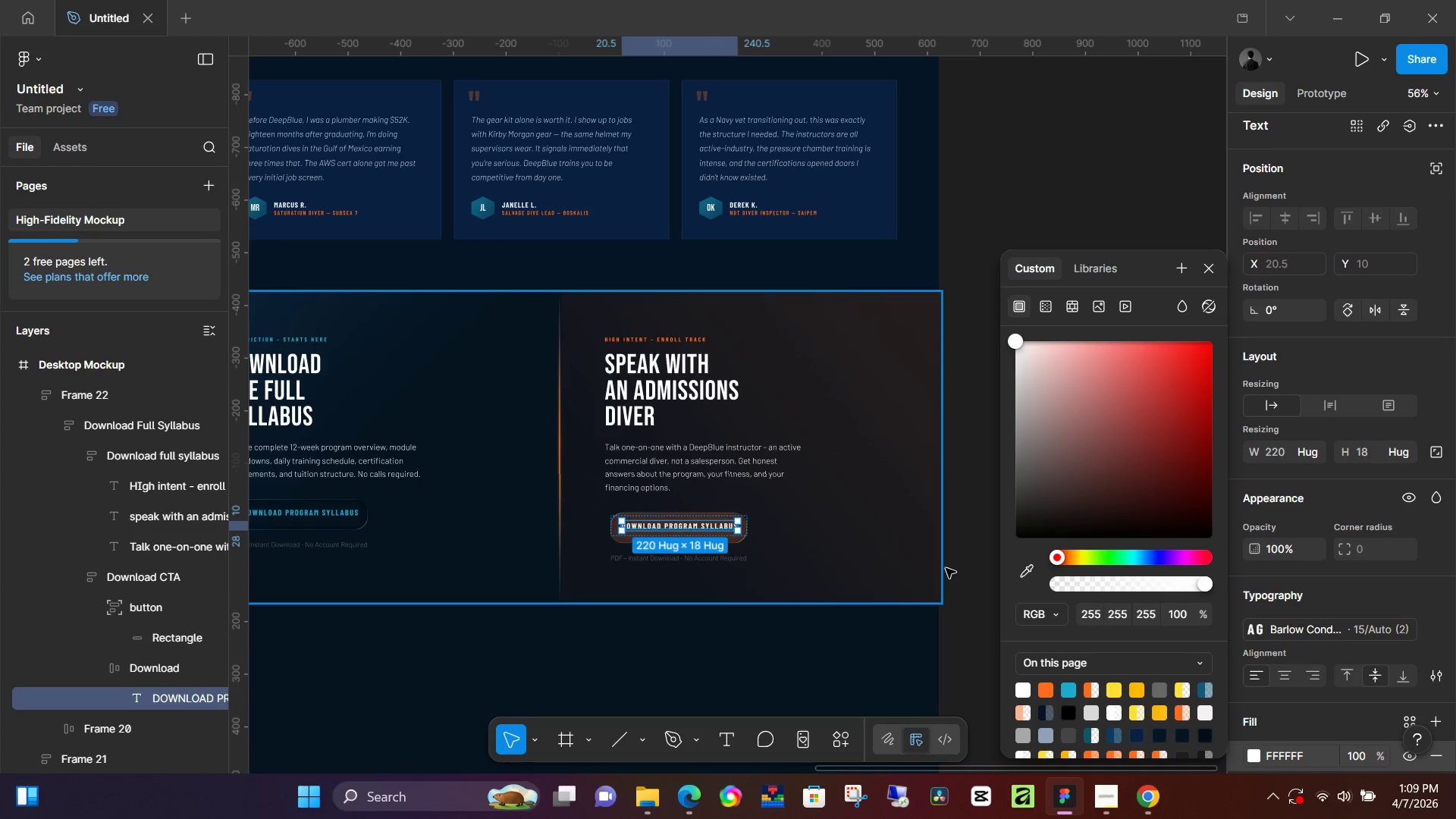 
left_click([977, 539])
 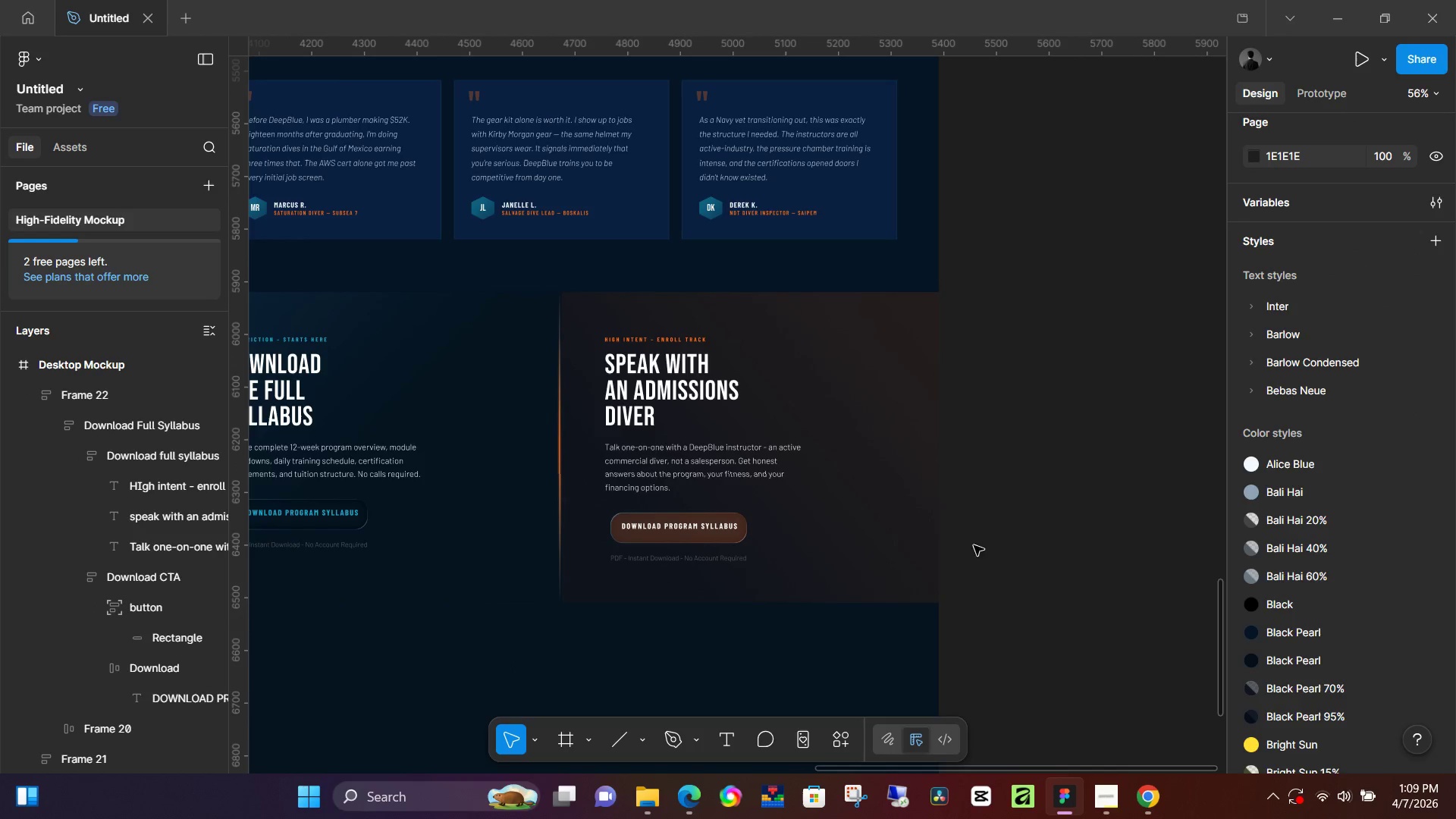 
hold_key(key=ControlLeft, duration=1.51)
scroll: coordinate [668, 544], scroll_direction: up, amount: 11.0
 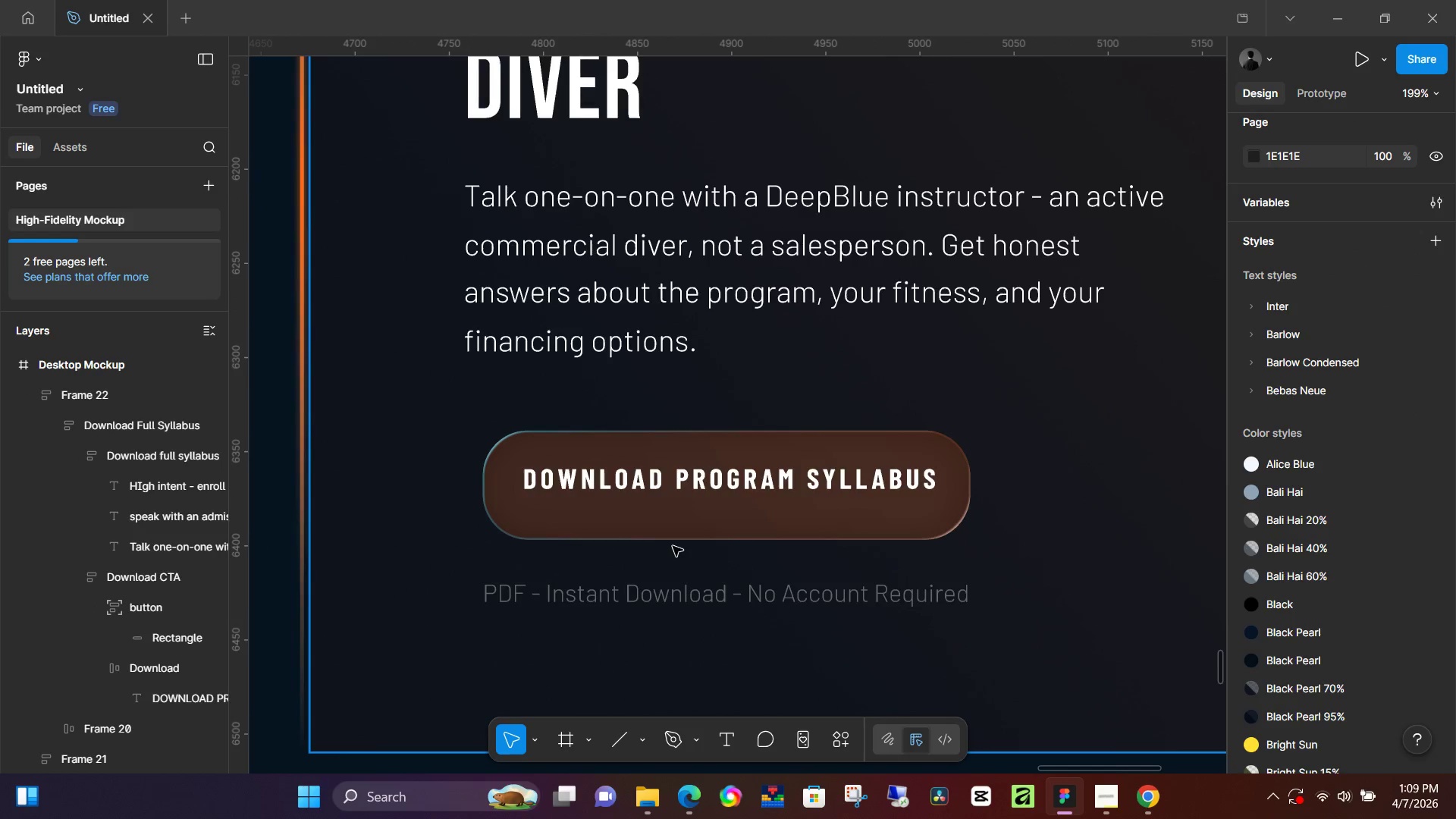 
hold_key(key=ControlLeft, duration=0.34)
 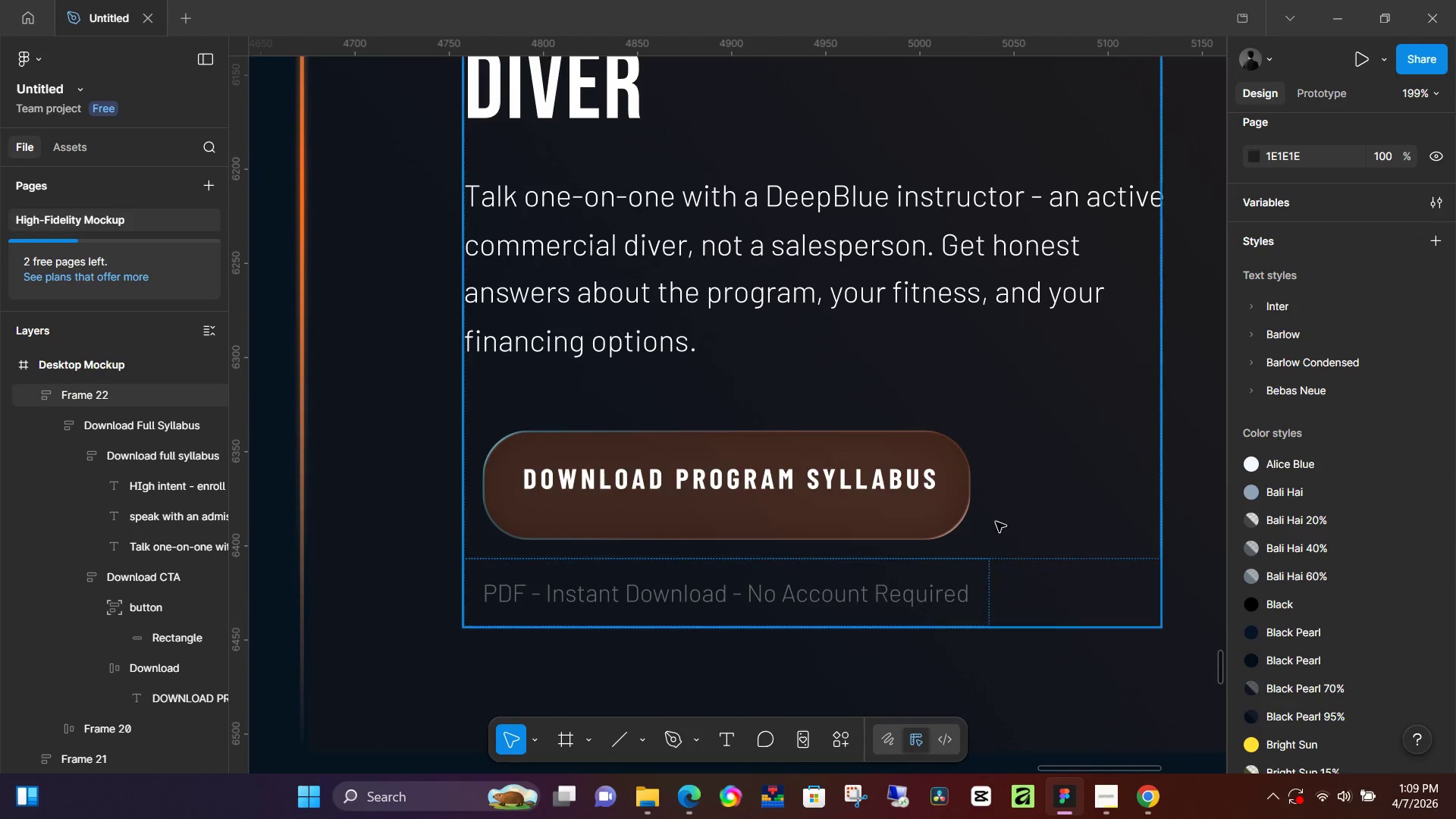 
left_click([968, 507])
 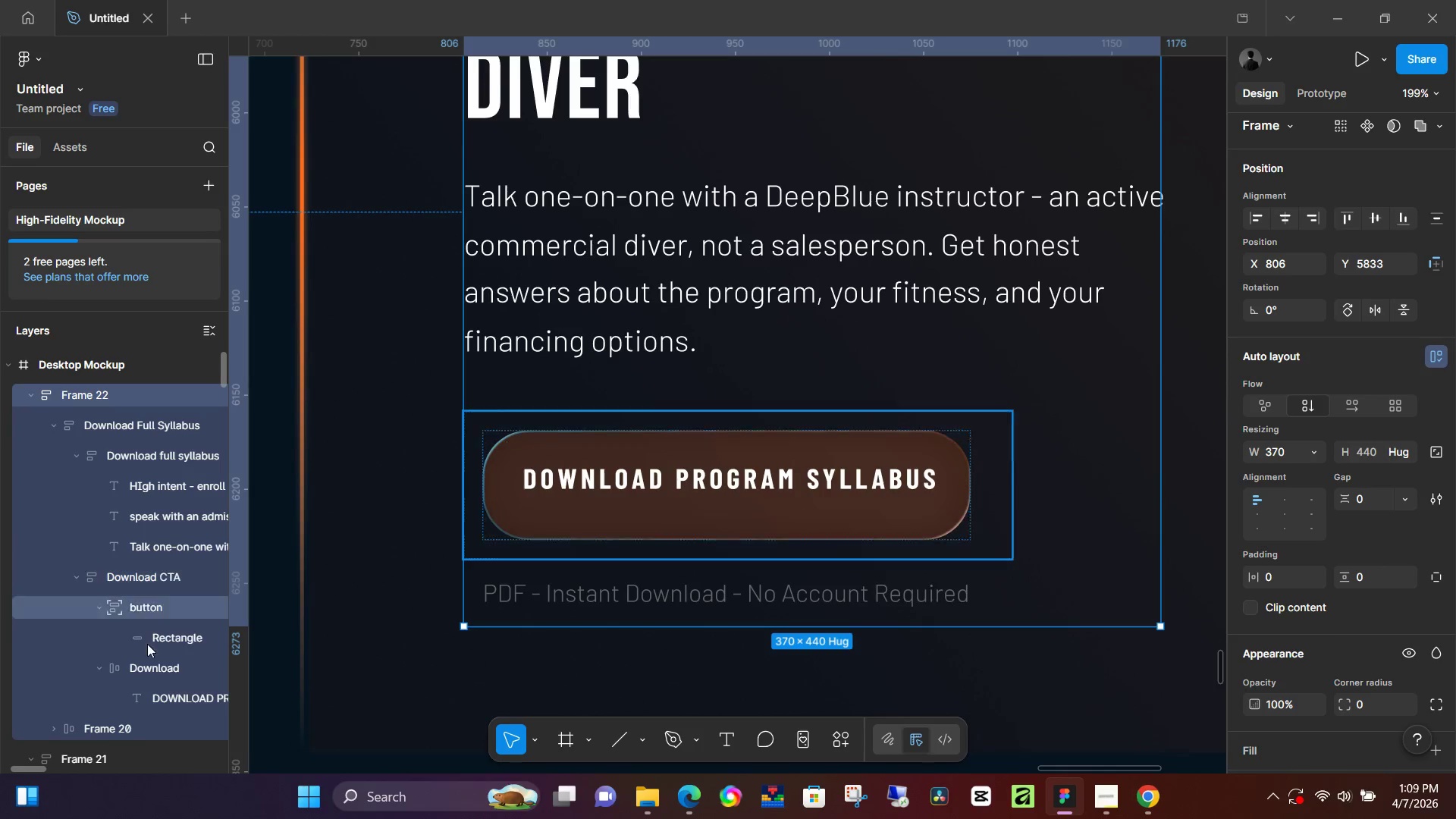 
left_click([151, 641])
 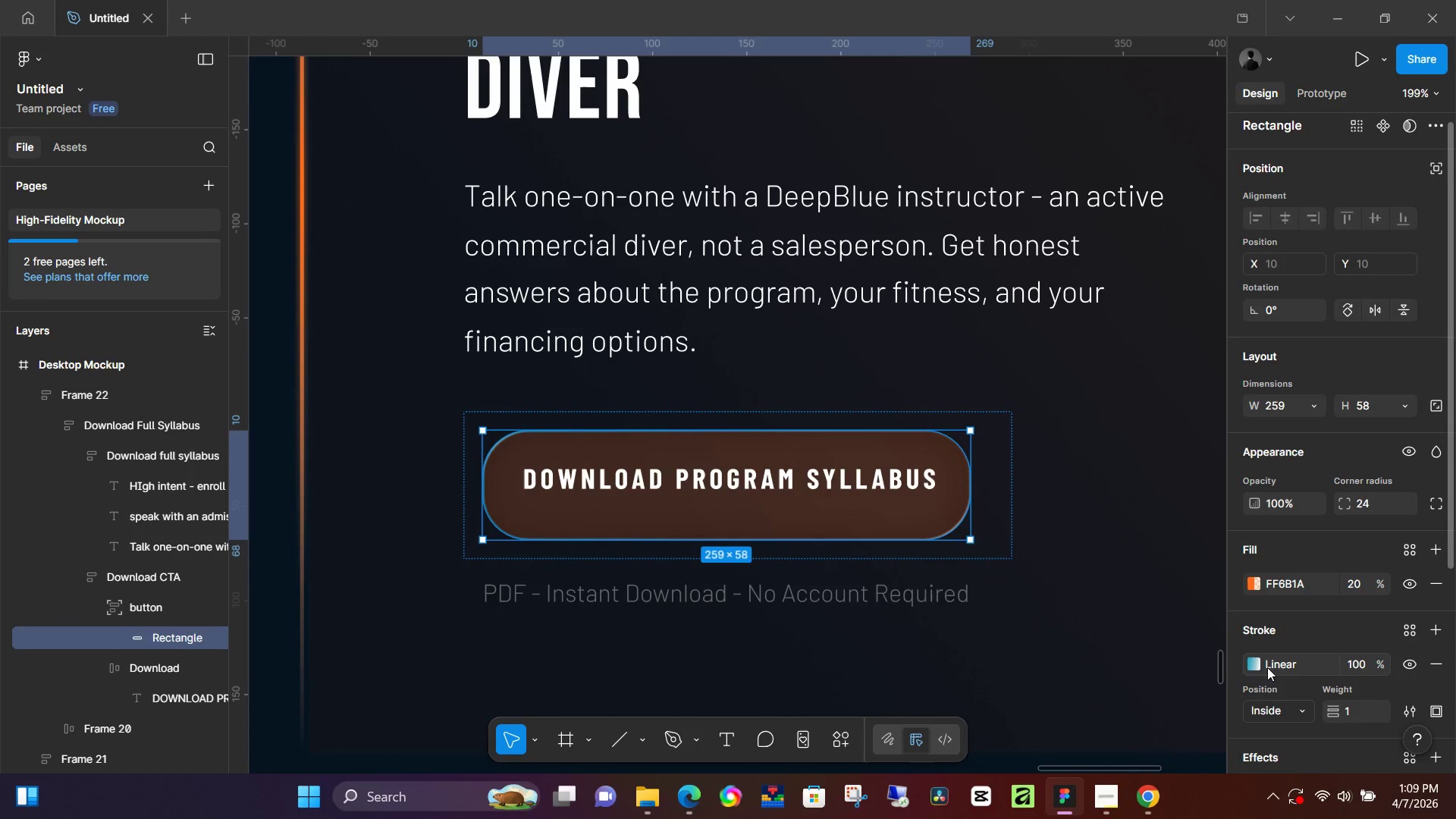 
left_click([1260, 667])
 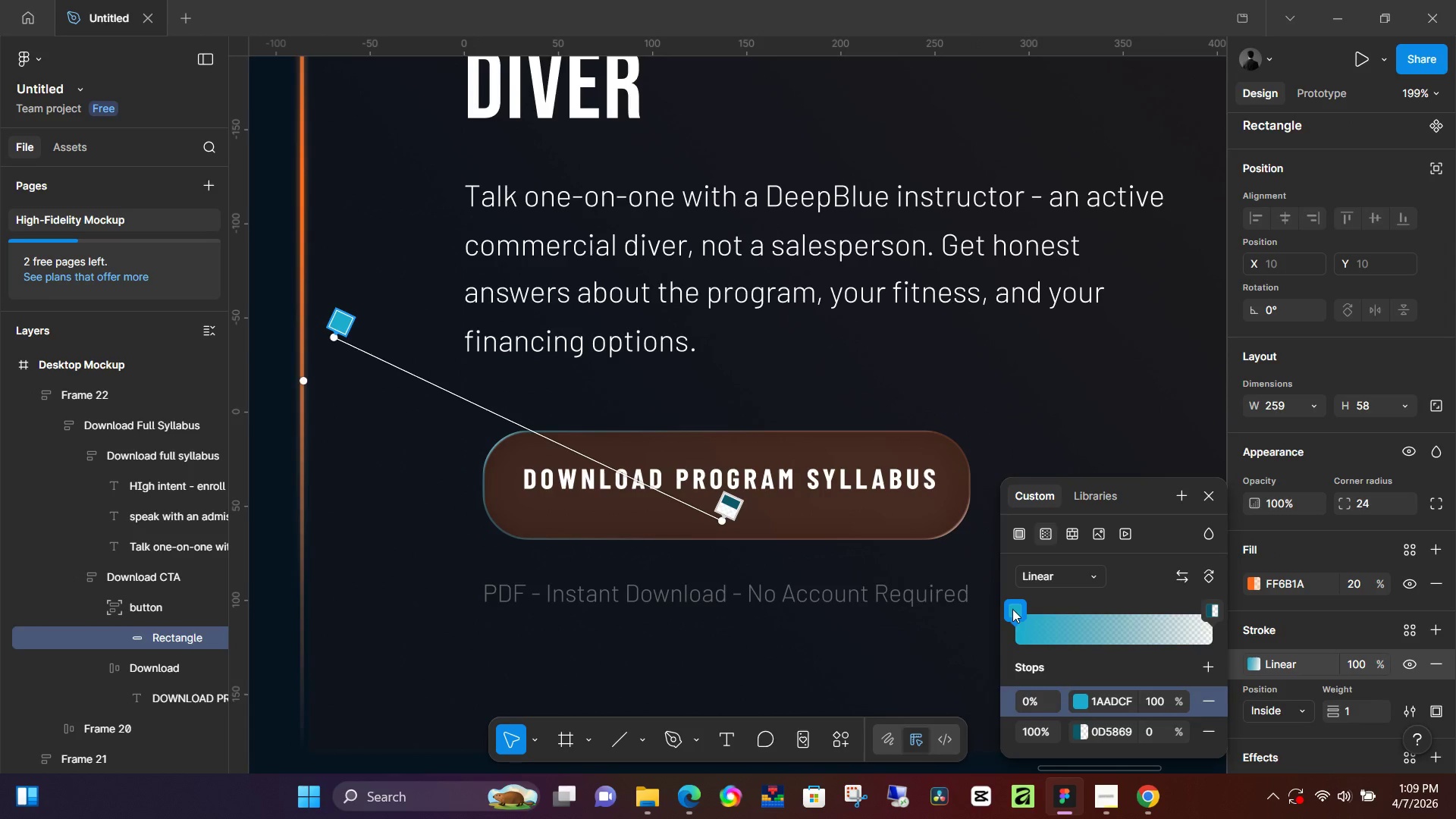 
left_click([1082, 708])
 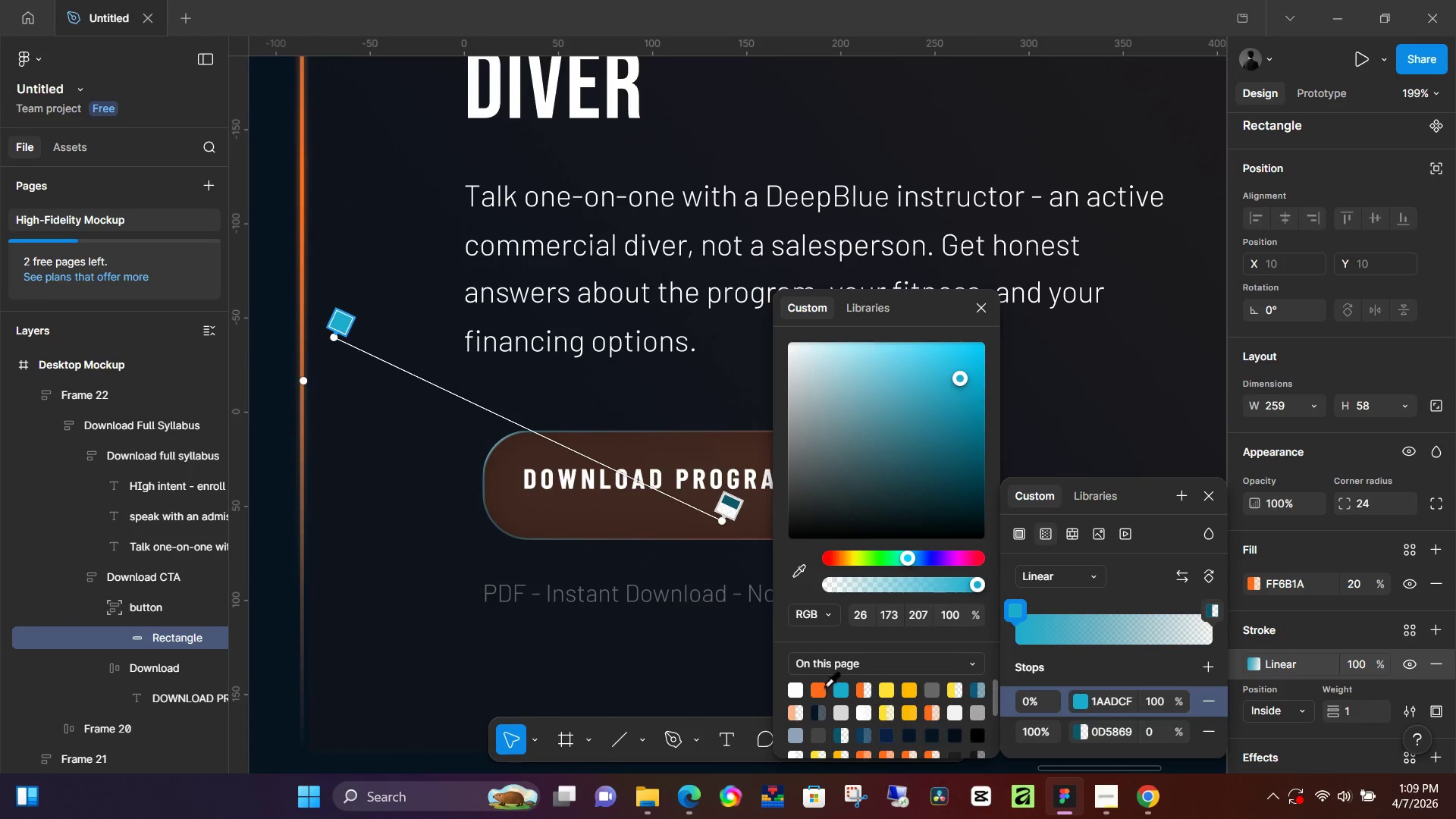 
left_click([823, 686])
 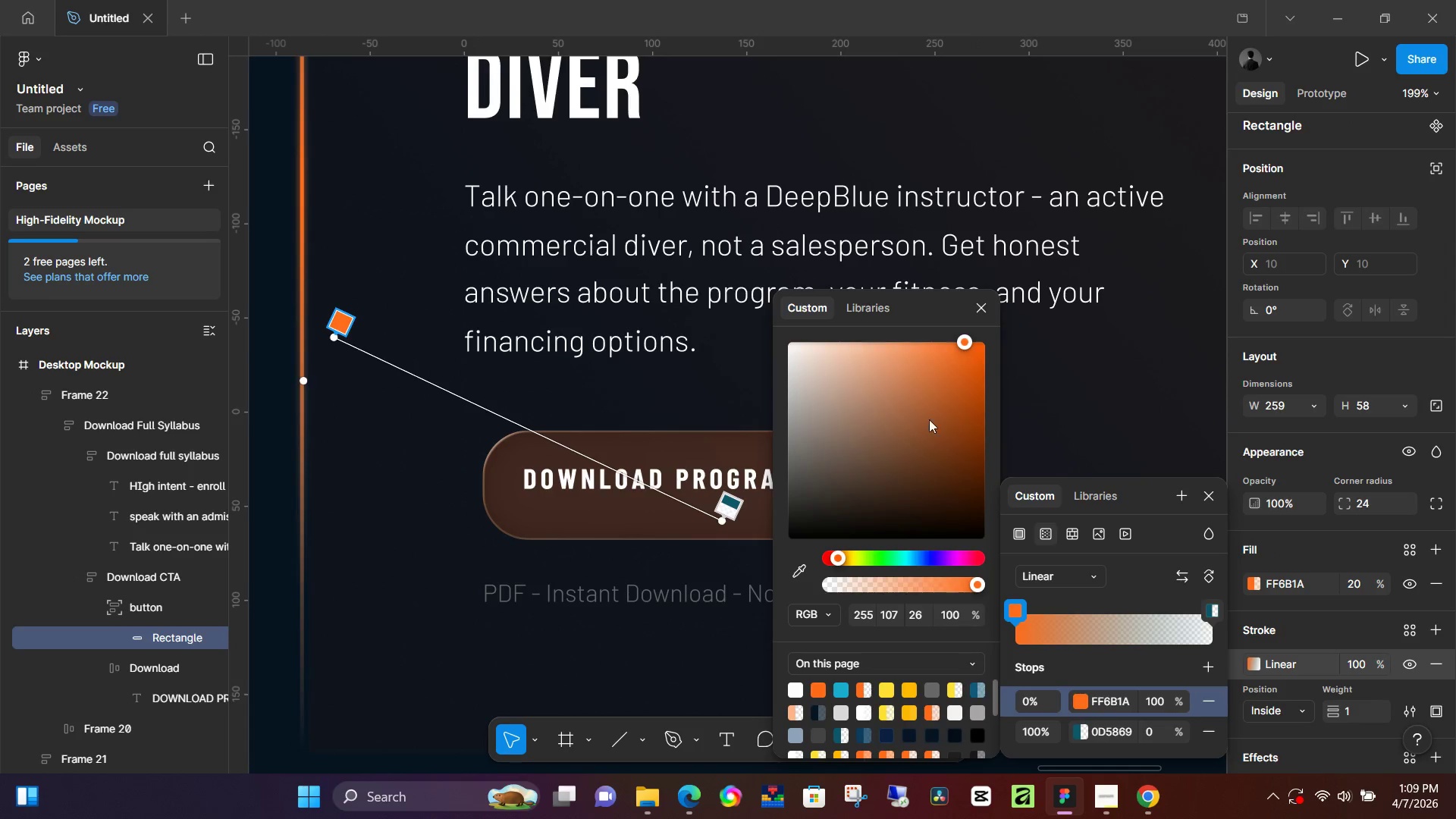 
left_click([974, 347])
 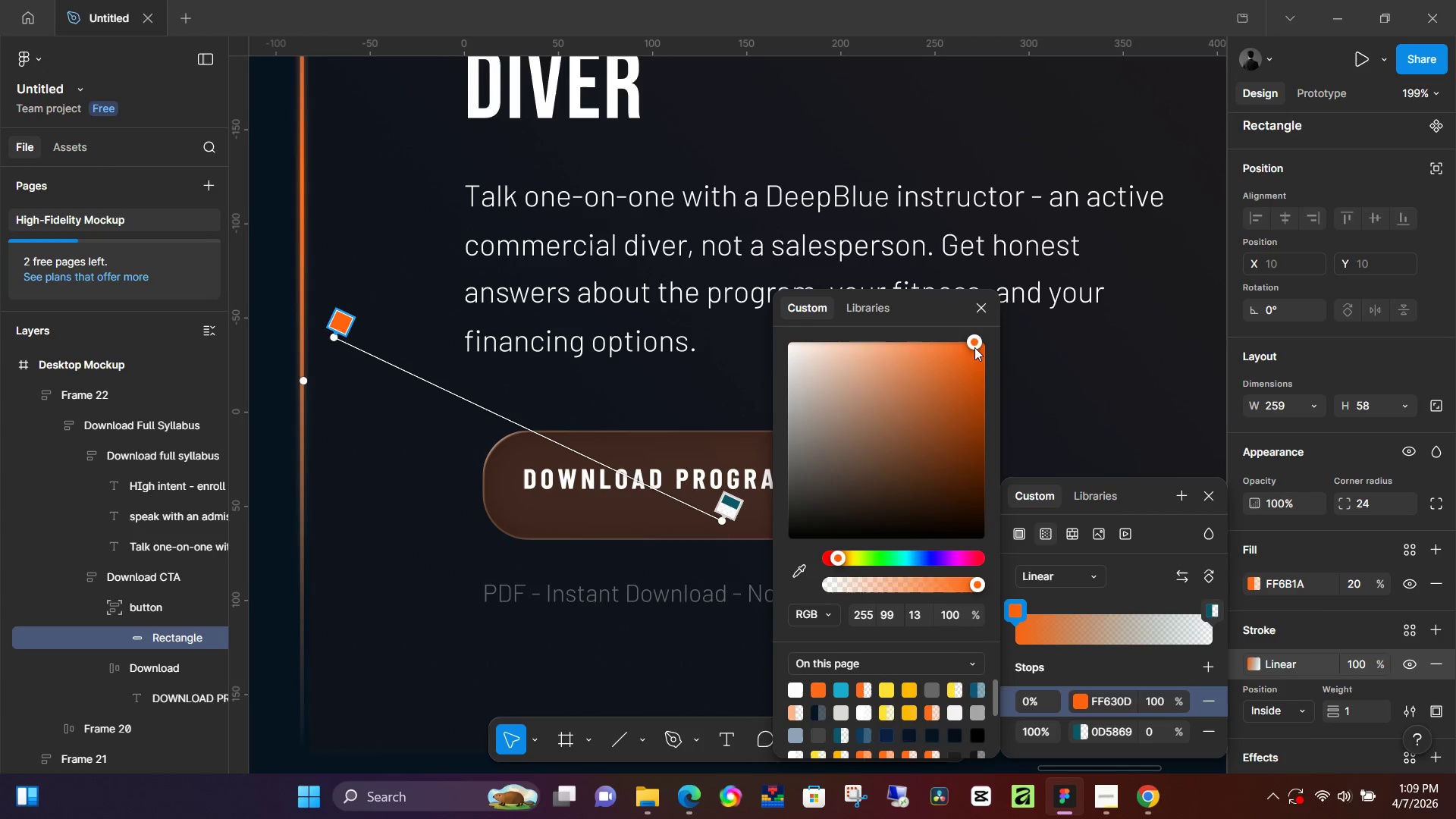 
left_click_drag(start_coordinate=[974, 347], to_coordinate=[987, 347])
 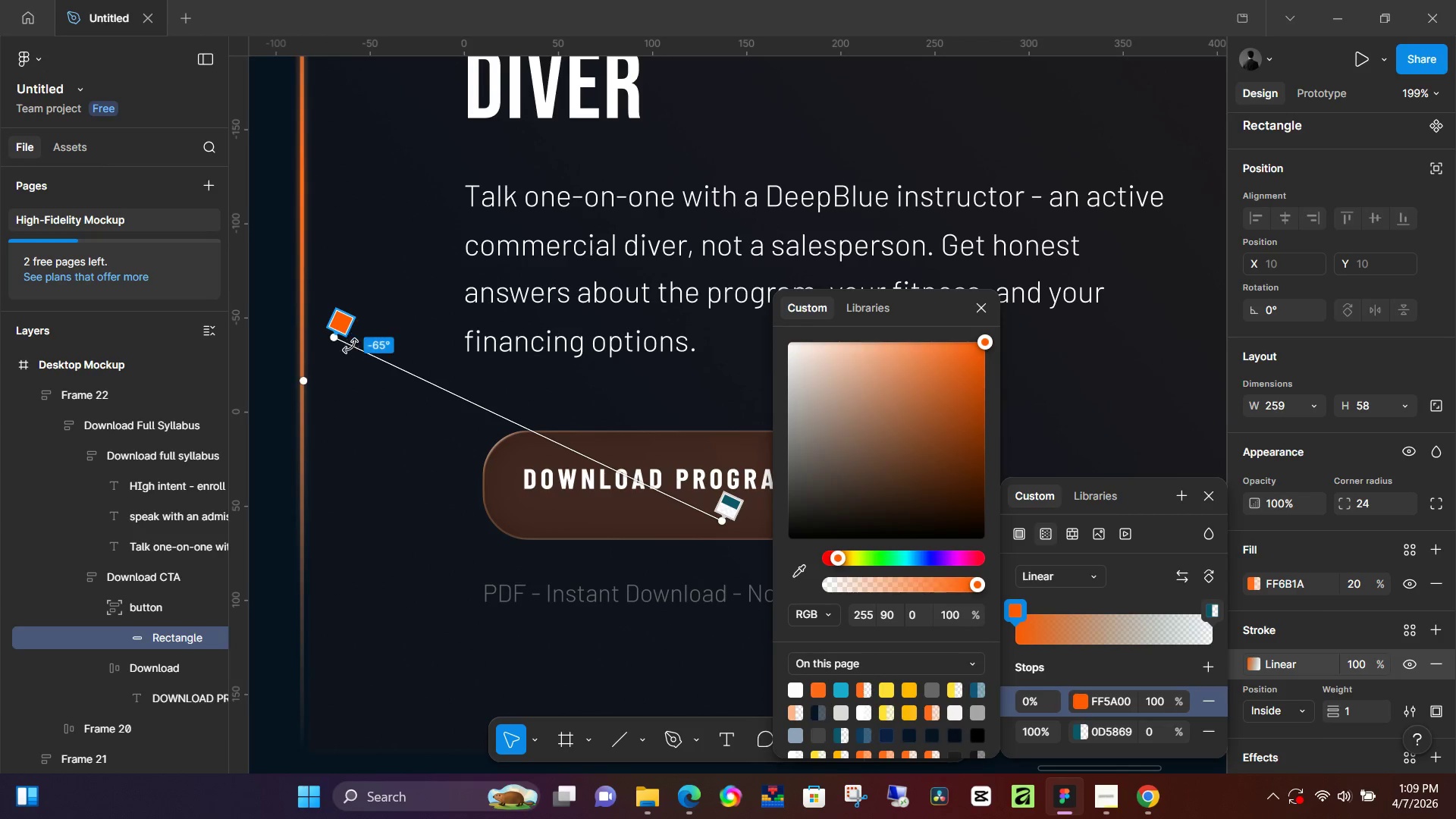 
left_click_drag(start_coordinate=[336, 336], to_coordinate=[422, 320])
 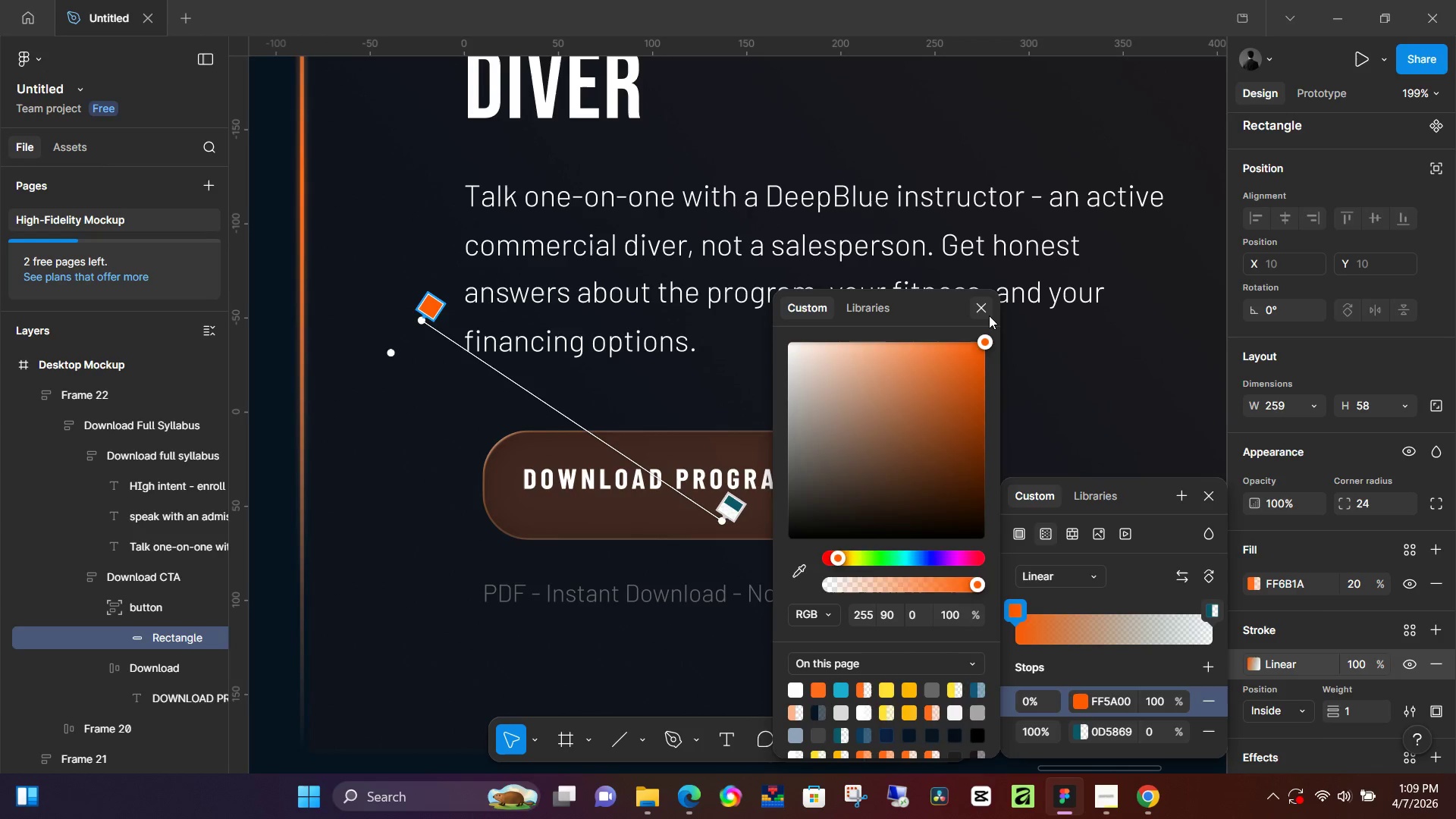 
left_click([989, 315])
 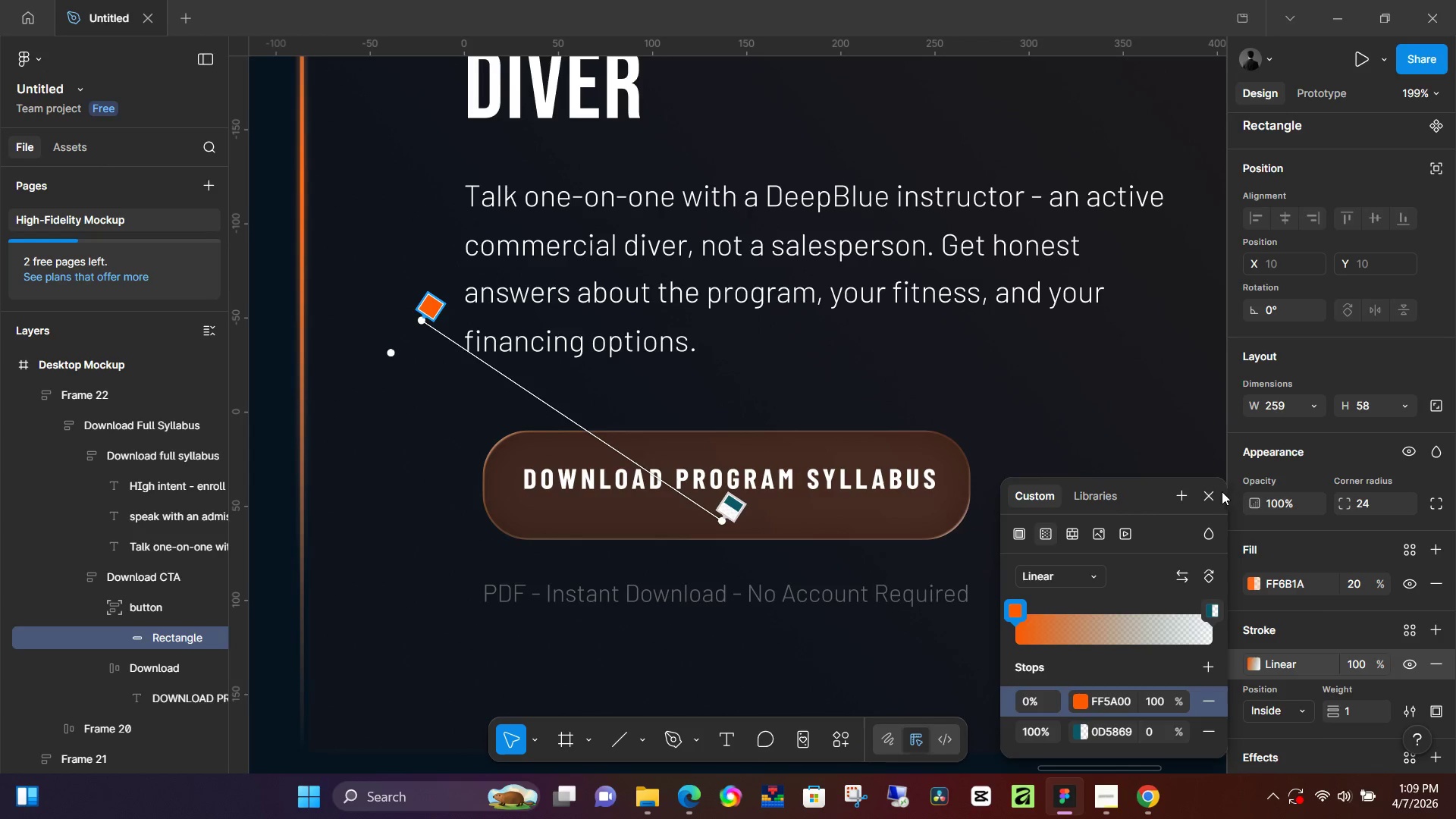 
left_click([1219, 494])
 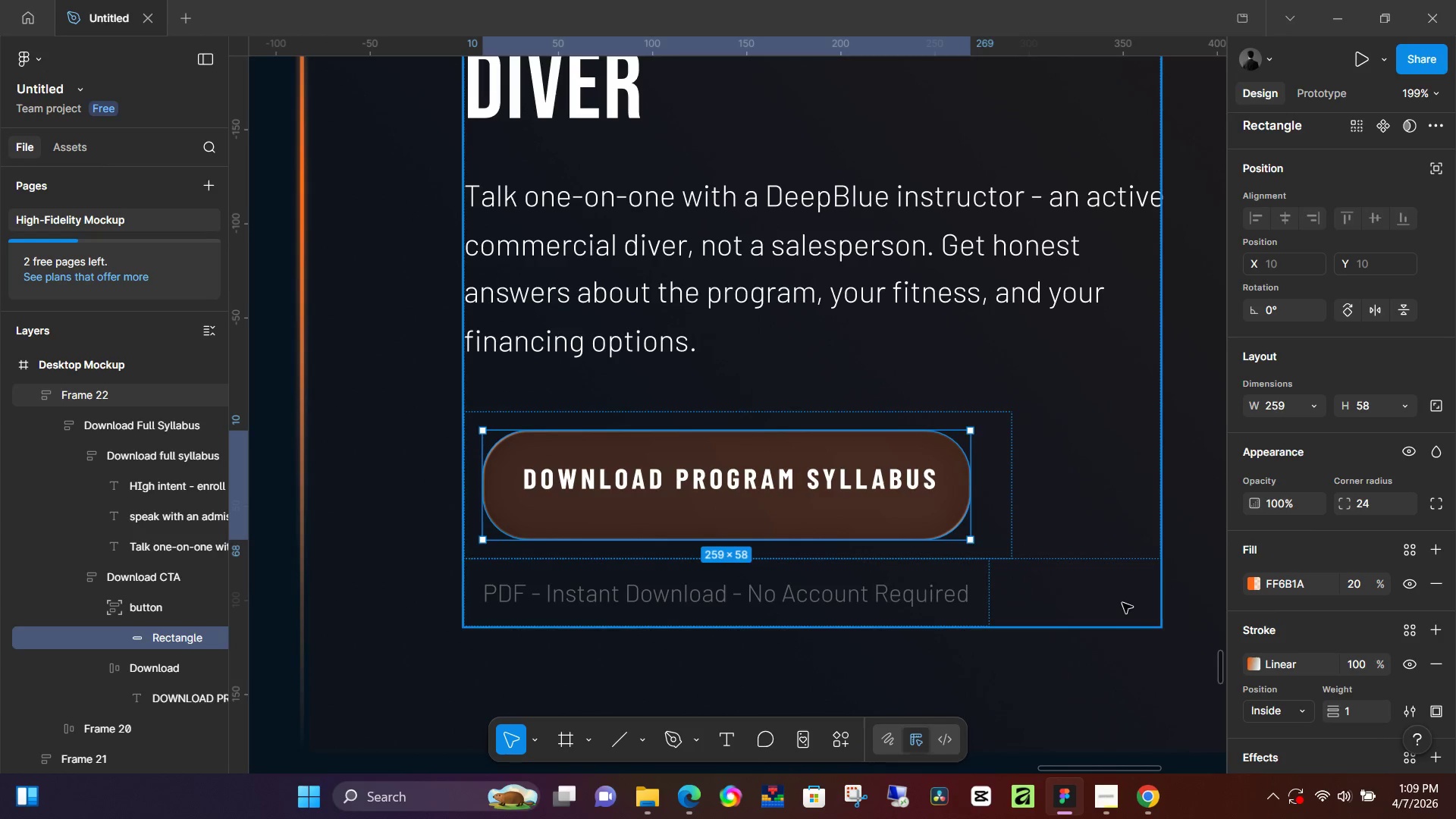 
hold_key(key=ControlLeft, duration=0.42)
scroll: coordinate [1122, 603], scroll_direction: down, amount: 5.0
 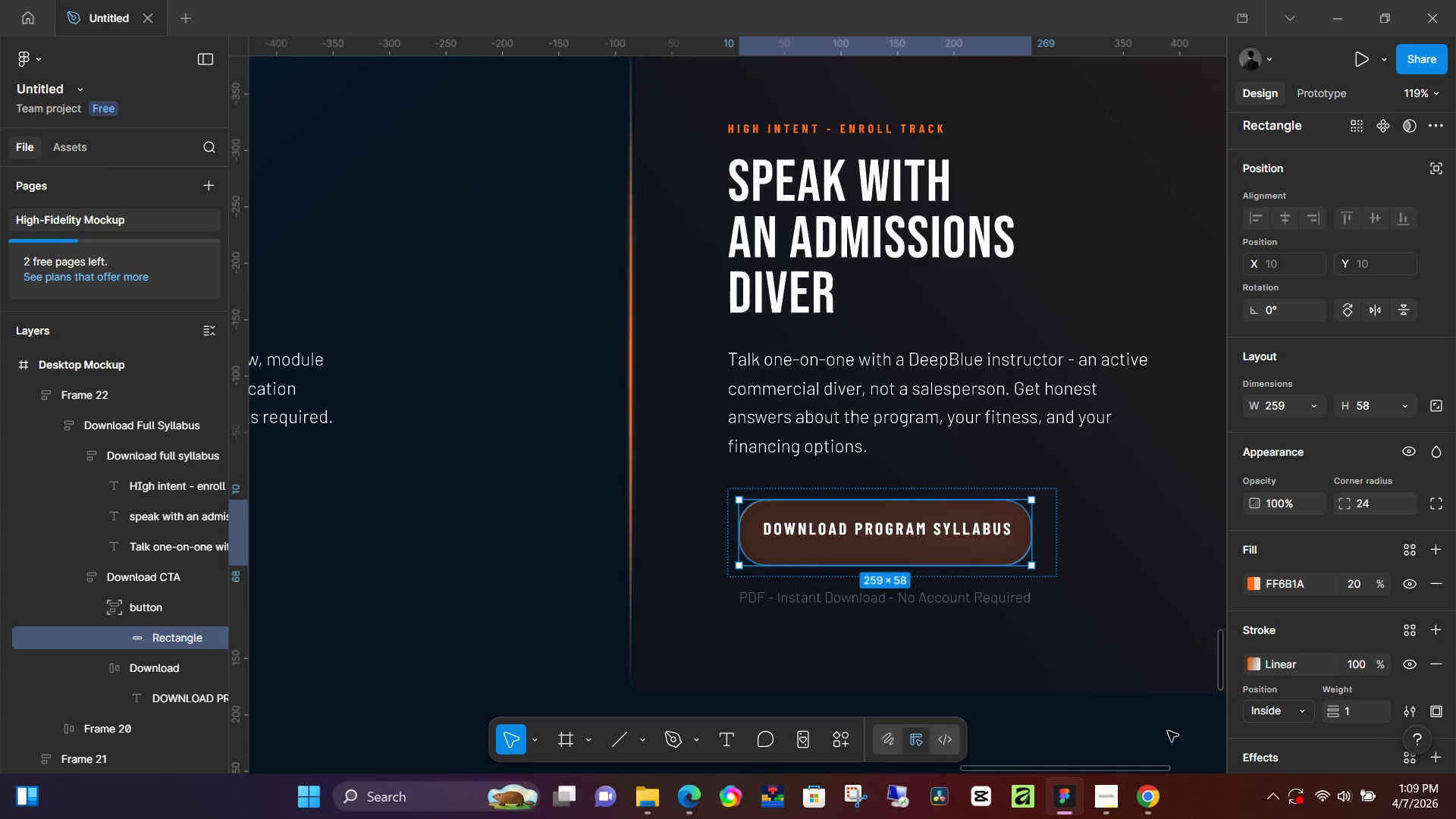 
left_click([1168, 736])
 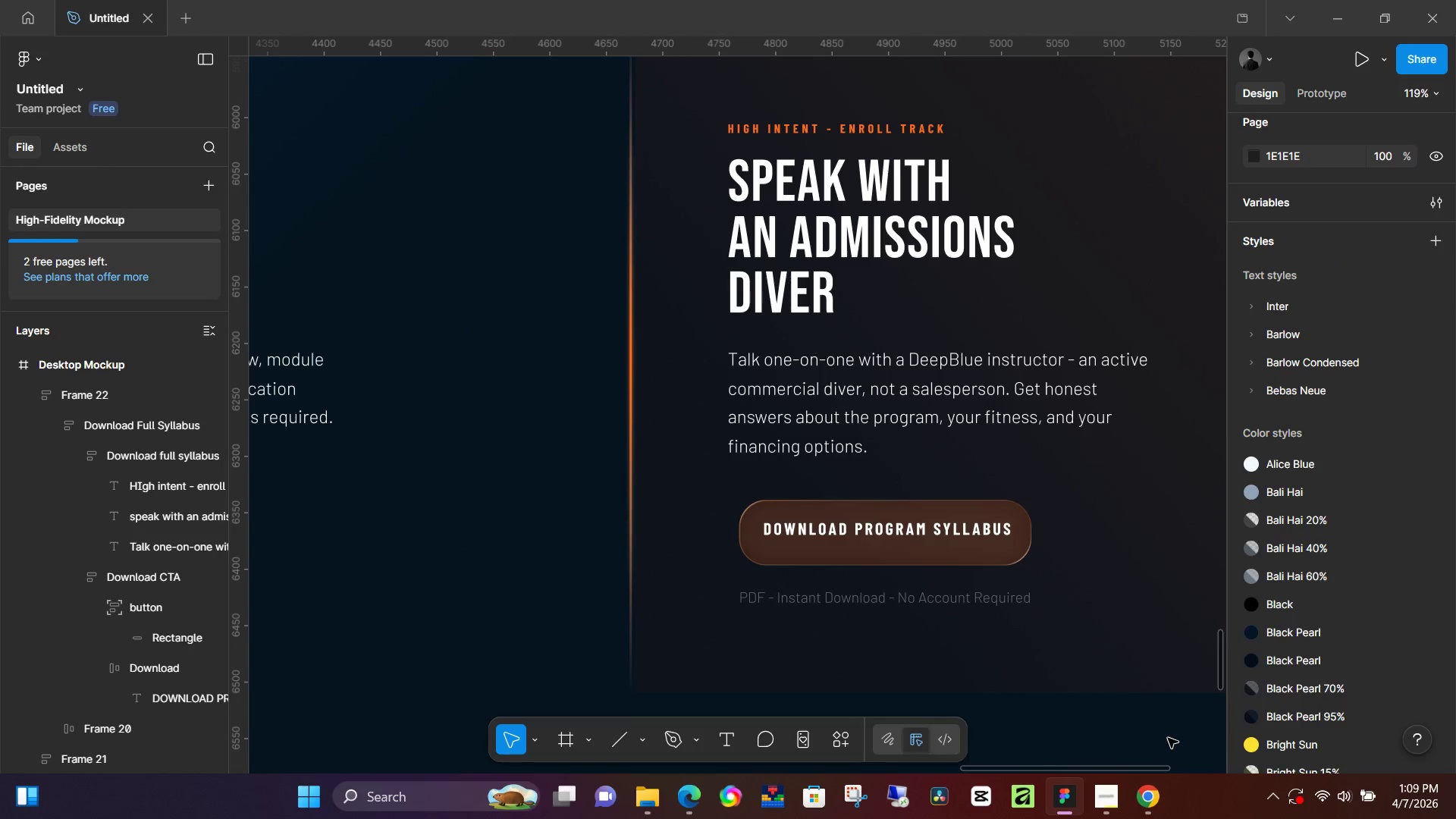 
hold_key(key=Space, duration=0.83)
 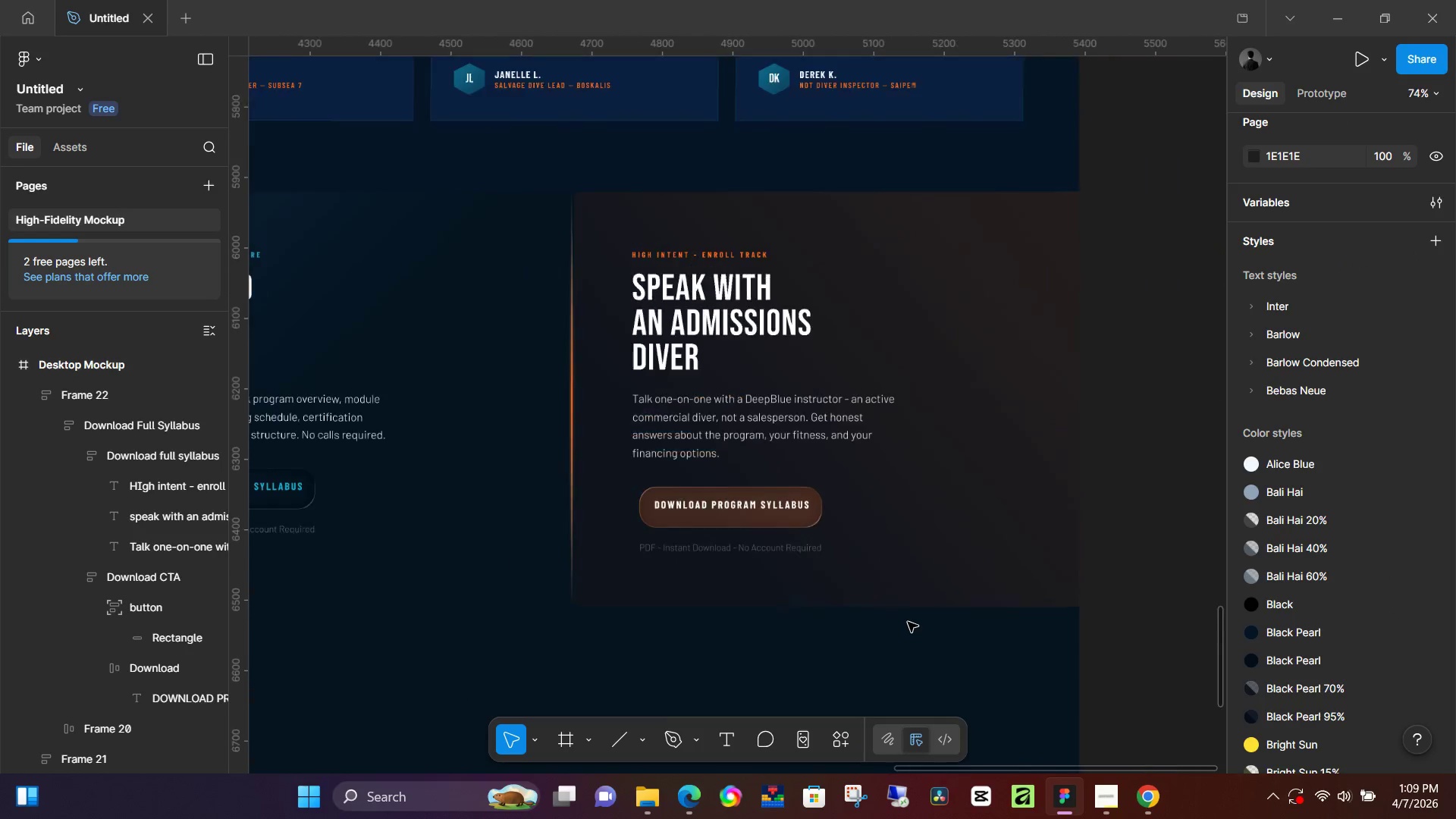 
left_click_drag(start_coordinate=[1172, 739], to_coordinate=[911, 642])
 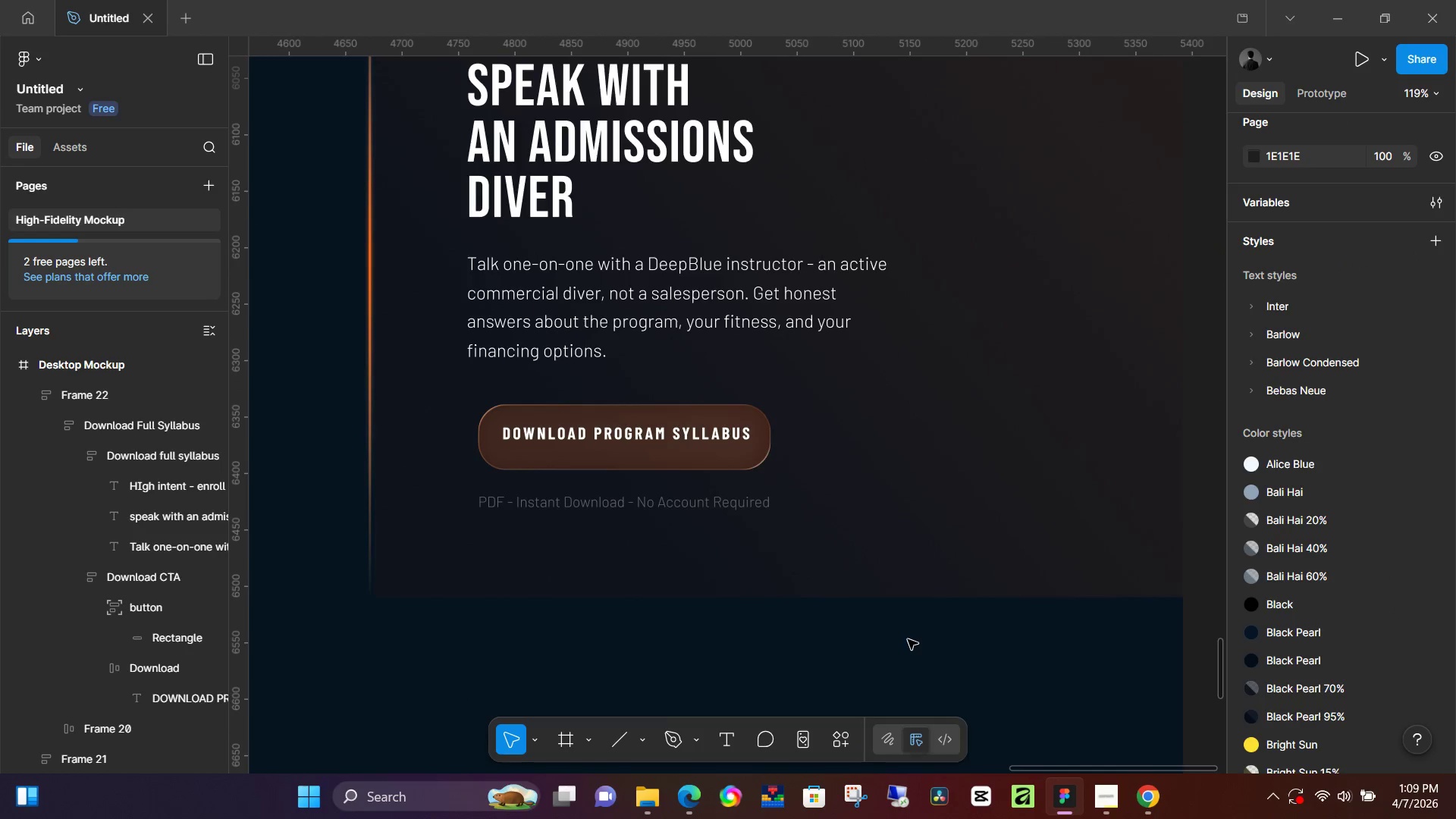 
hold_key(key=Space, duration=1.66)
 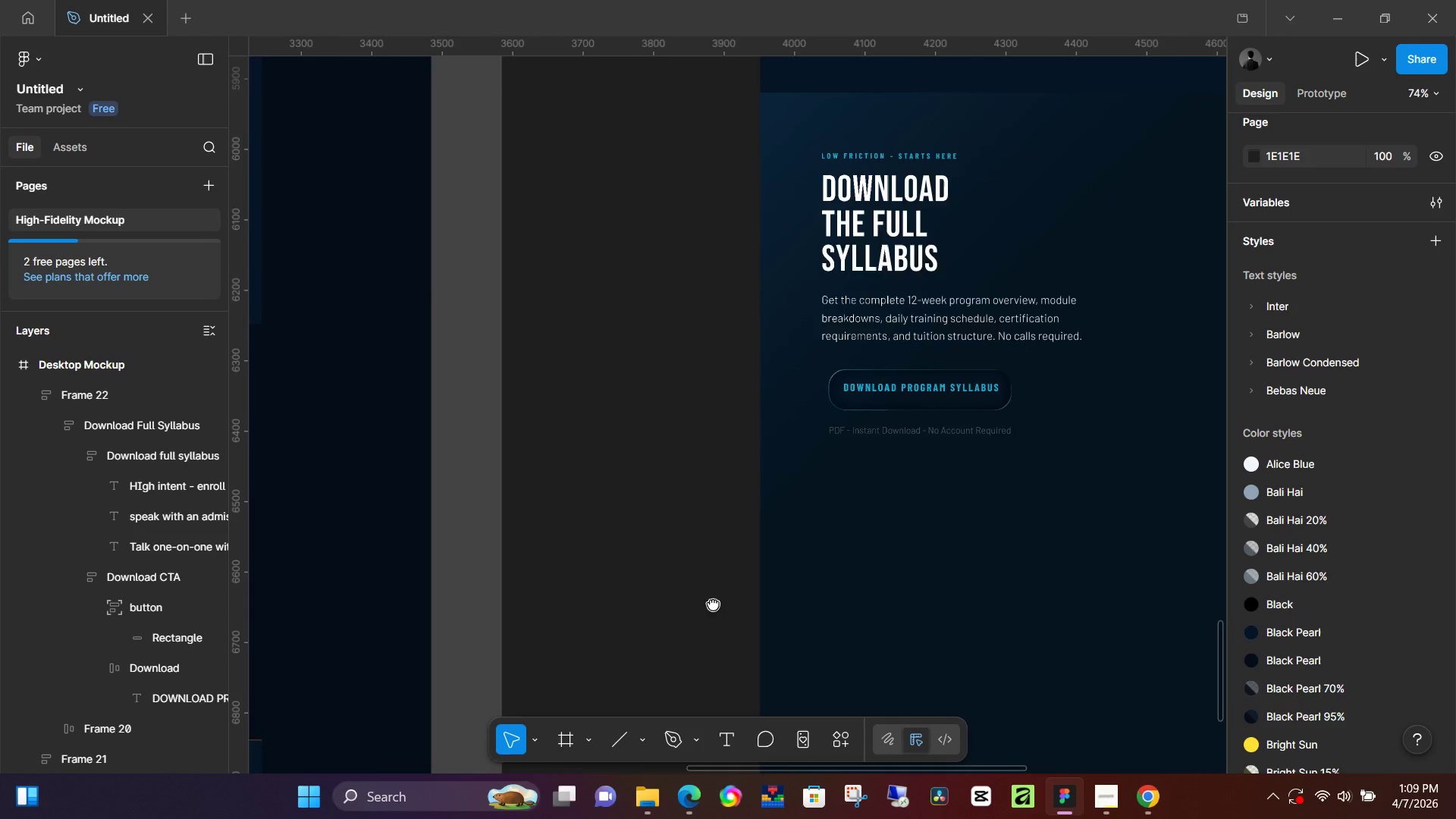 
hold_key(key=ControlLeft, duration=1.25)
scroll: coordinate [908, 622], scroll_direction: down, amount: 4.0
 